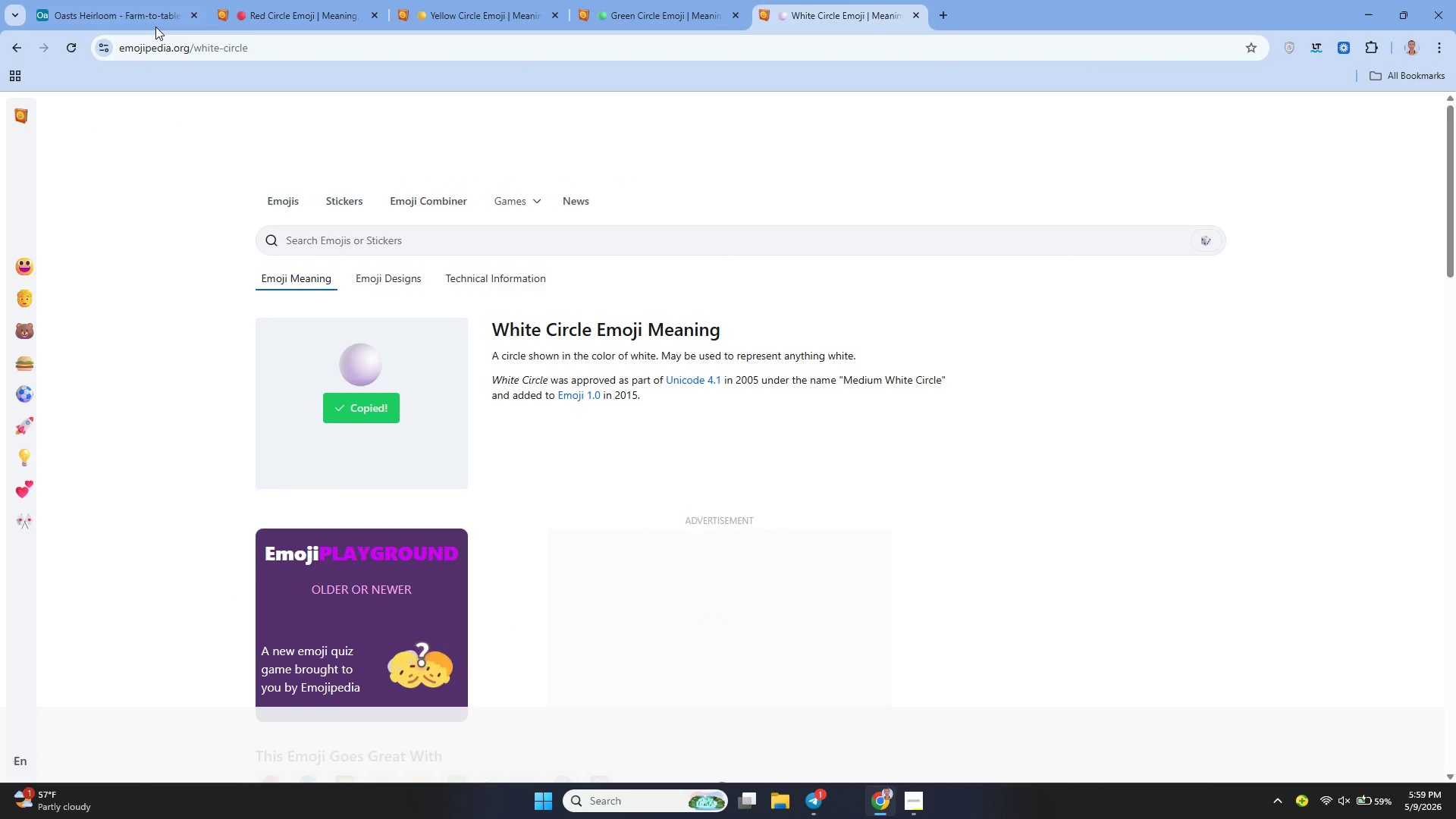 
left_click([127, 10])
 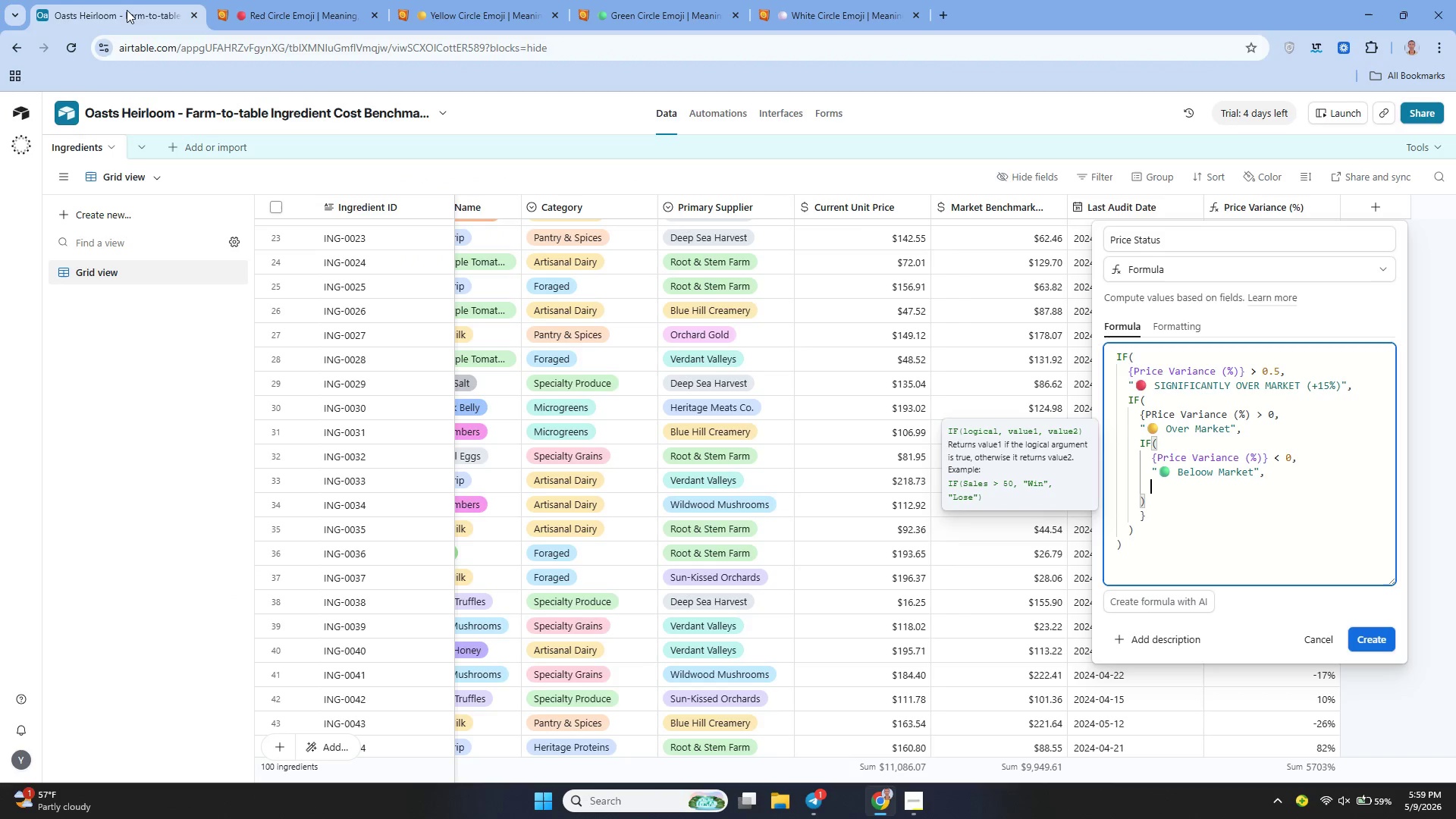 
key(Control+ControlLeft)
 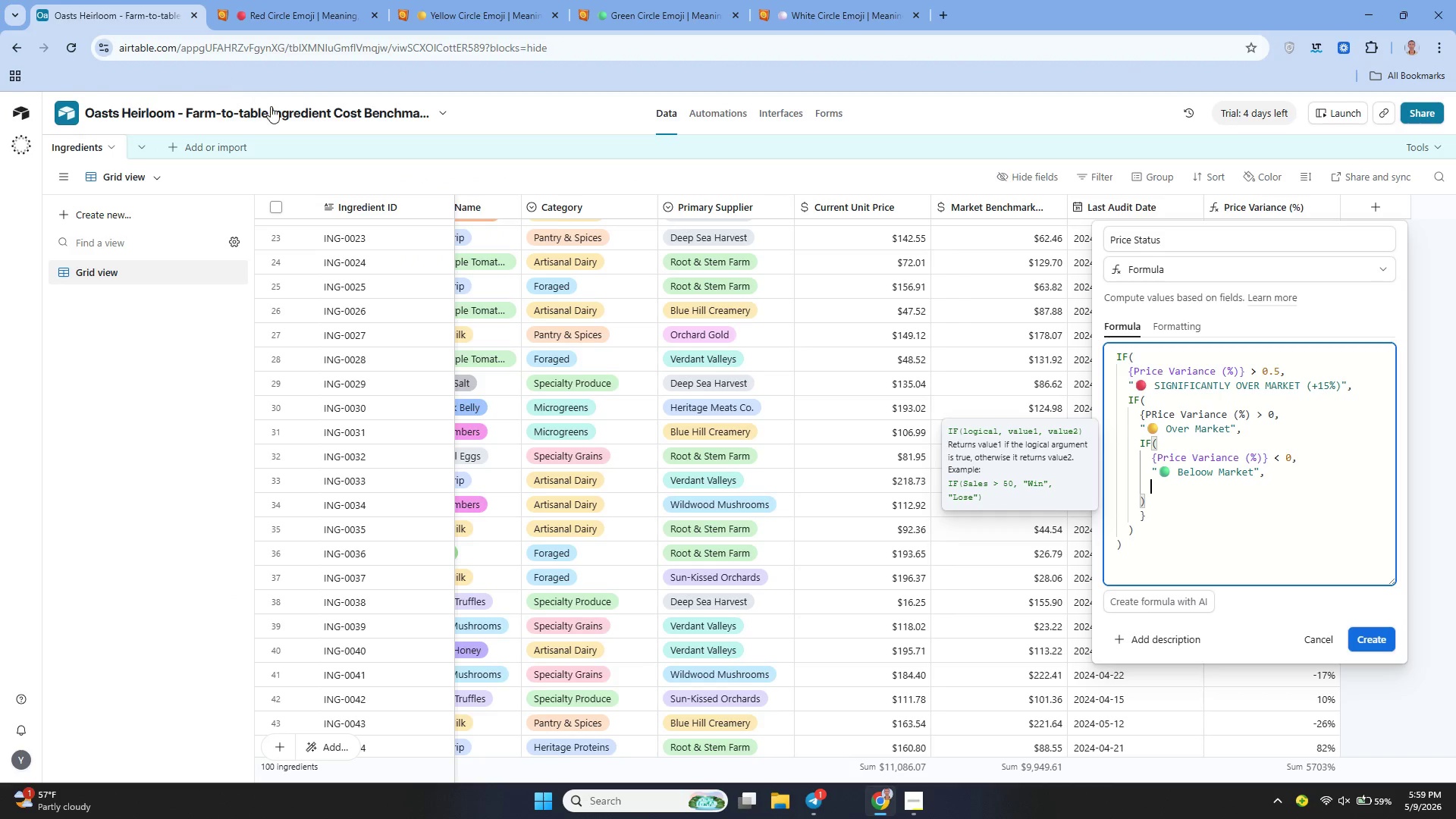 
key(Control+ControlLeft)
 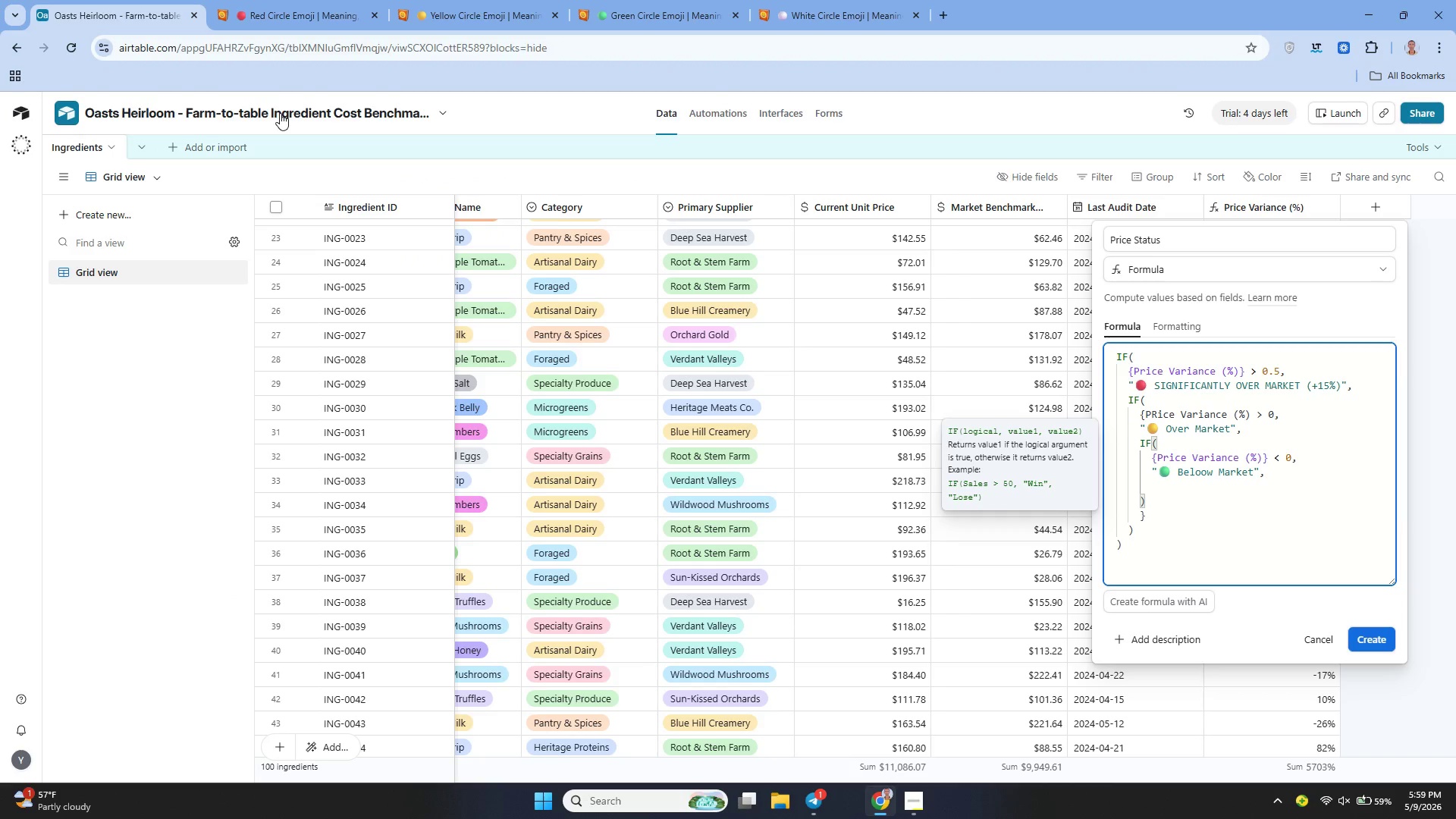 
hold_key(key=ControlLeft, duration=0.56)
 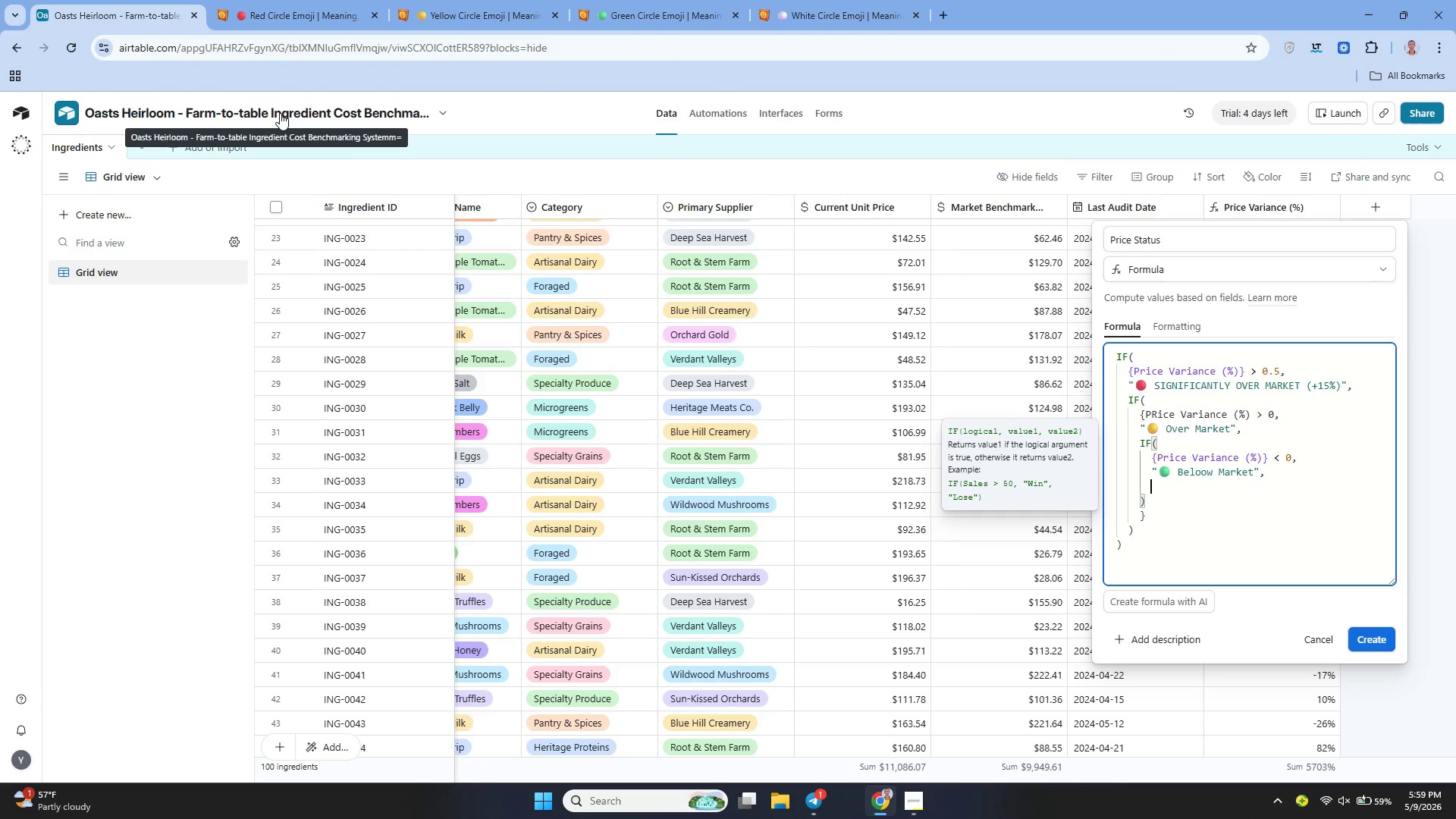 
key(Shift+ShiftLeft)
 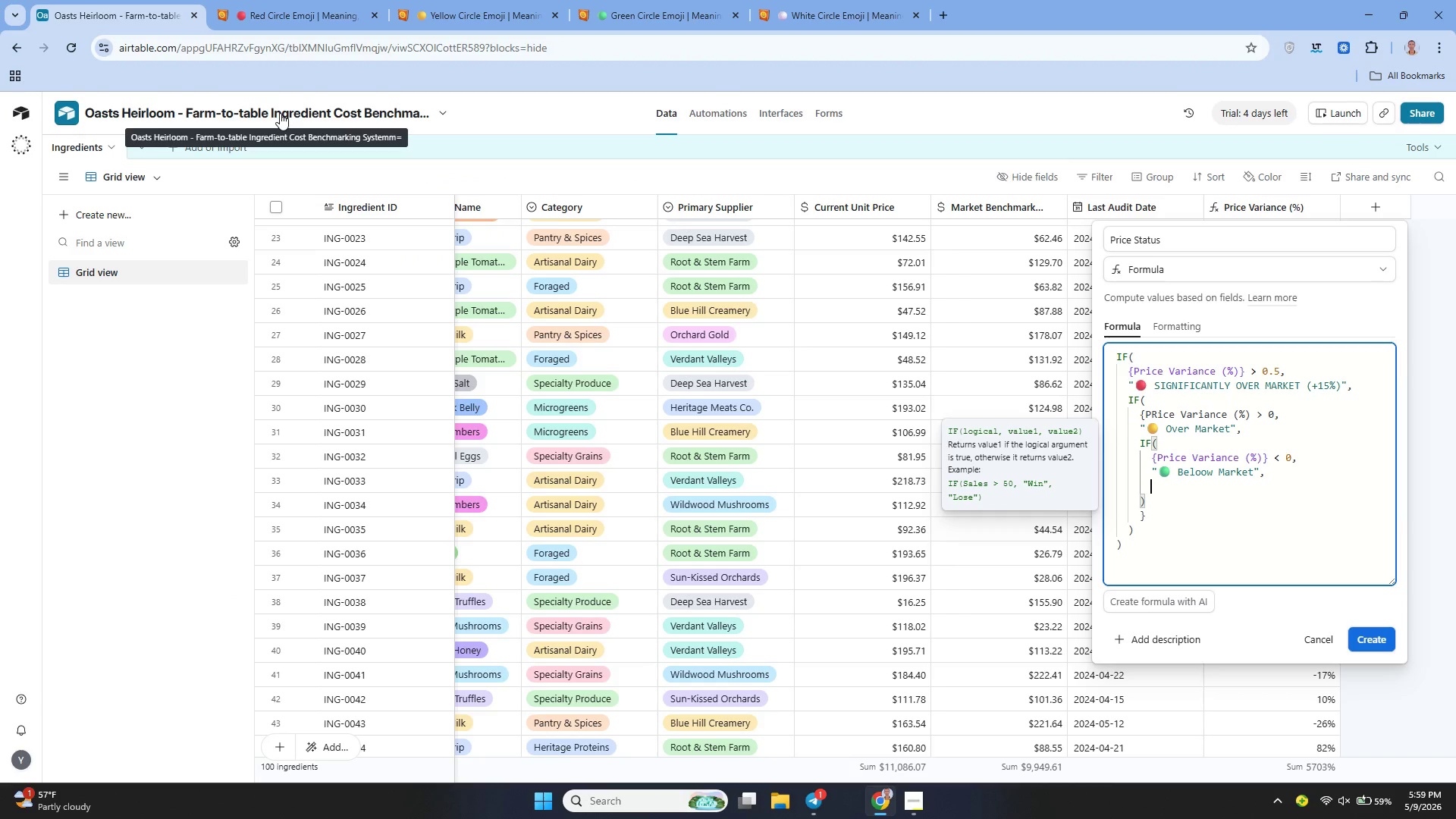 
key(Shift+Quote)
 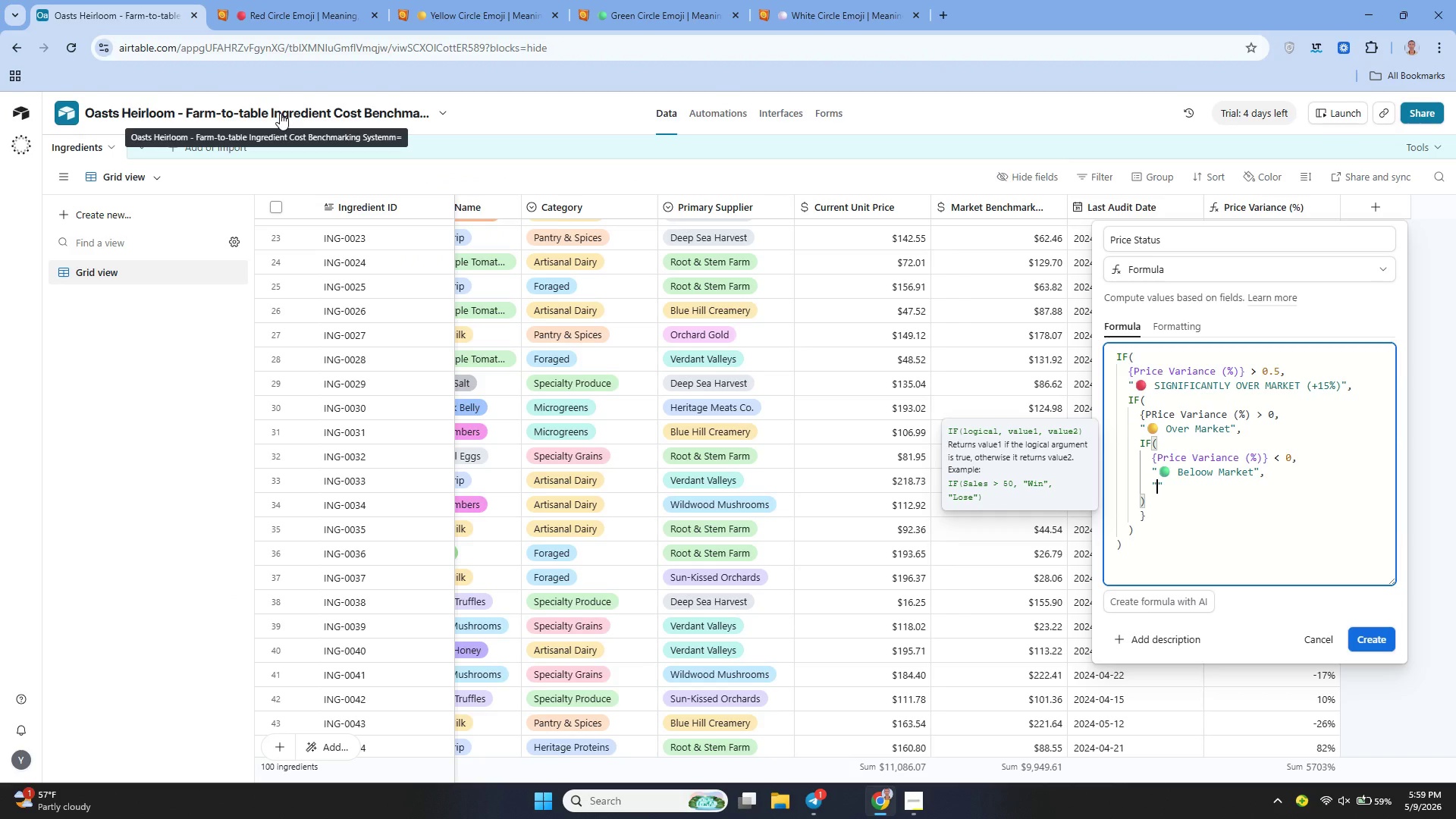 
key(Control+V)
 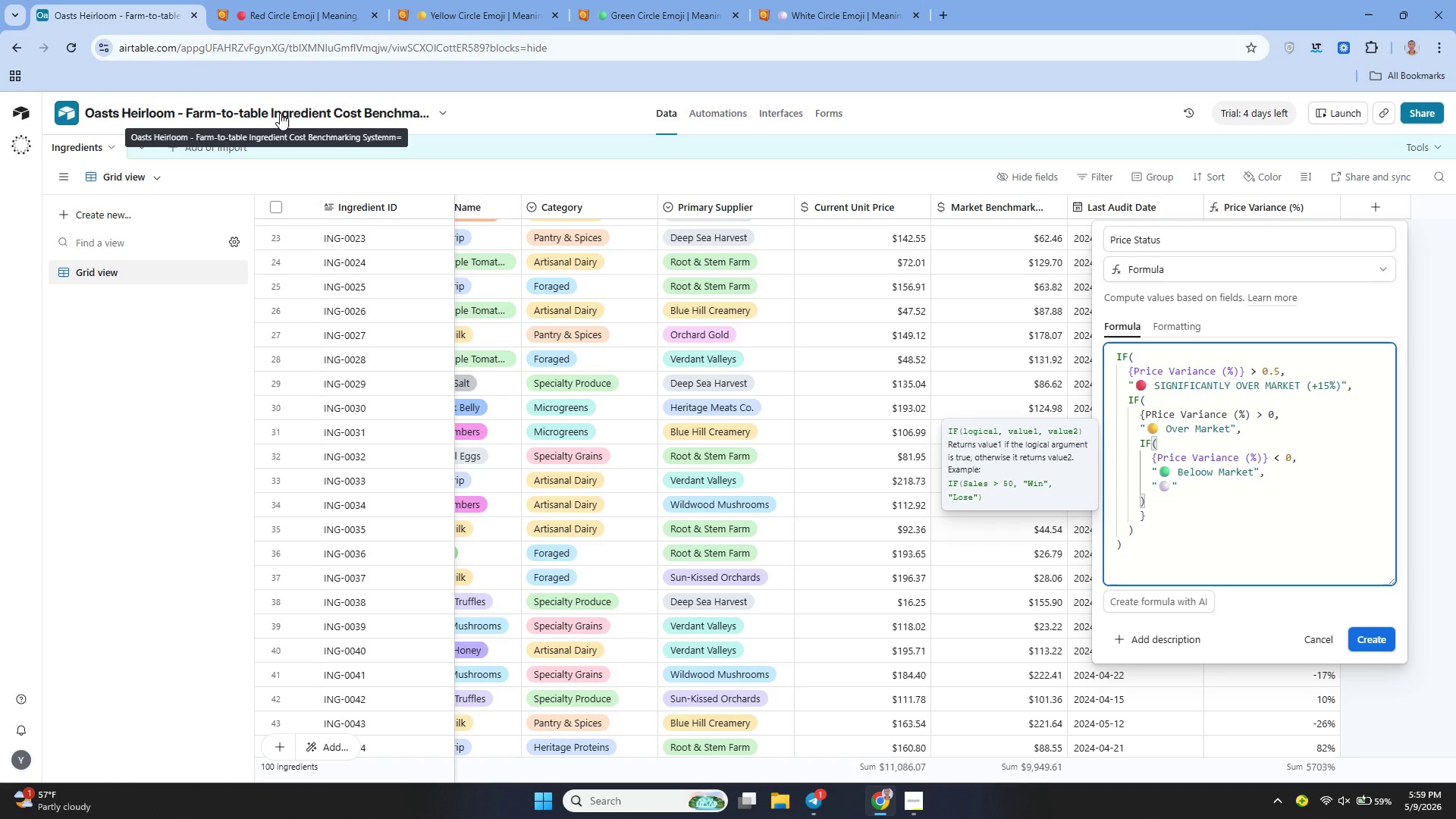 
type( At Market)
 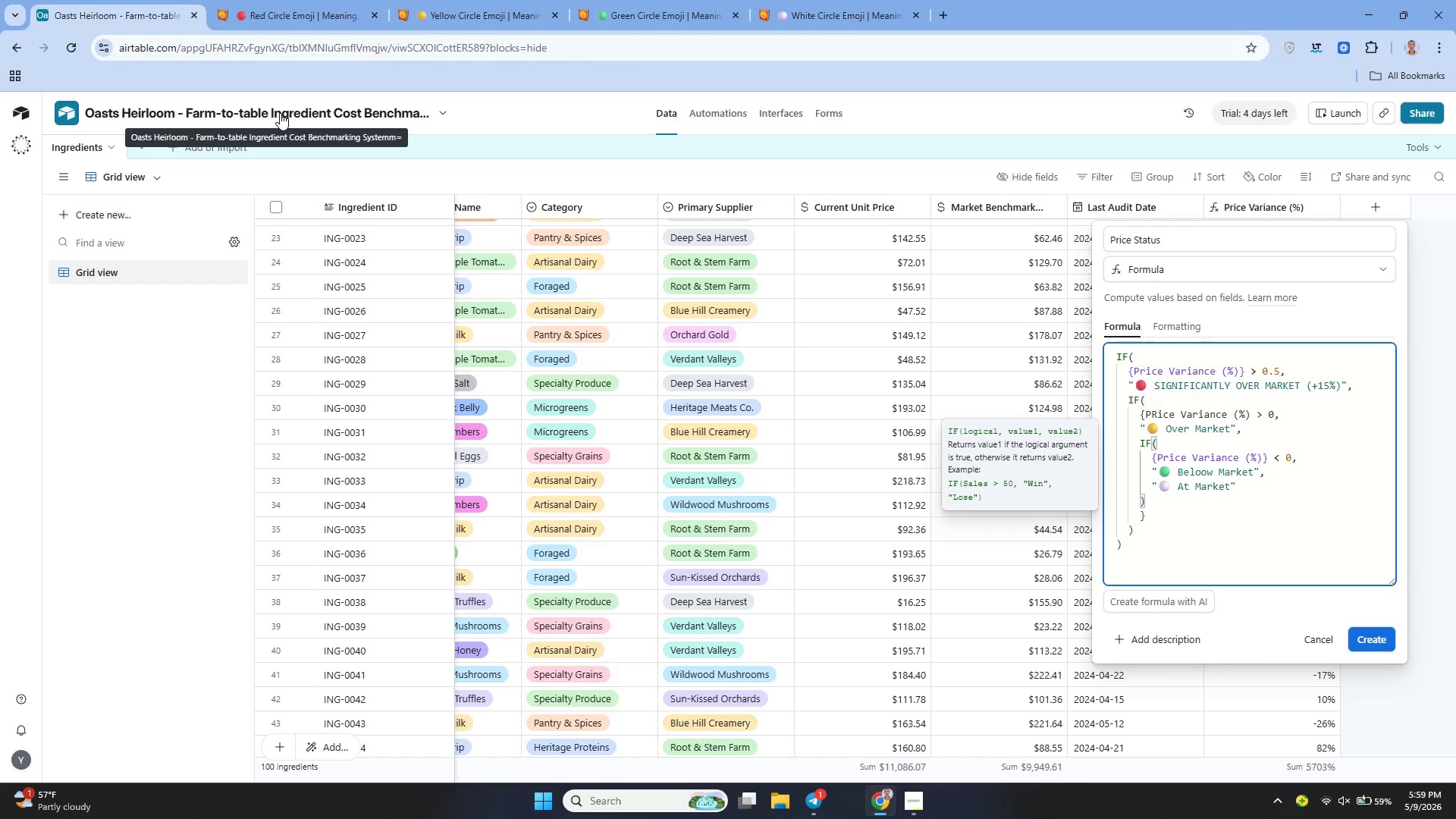 
left_click([1377, 635])
 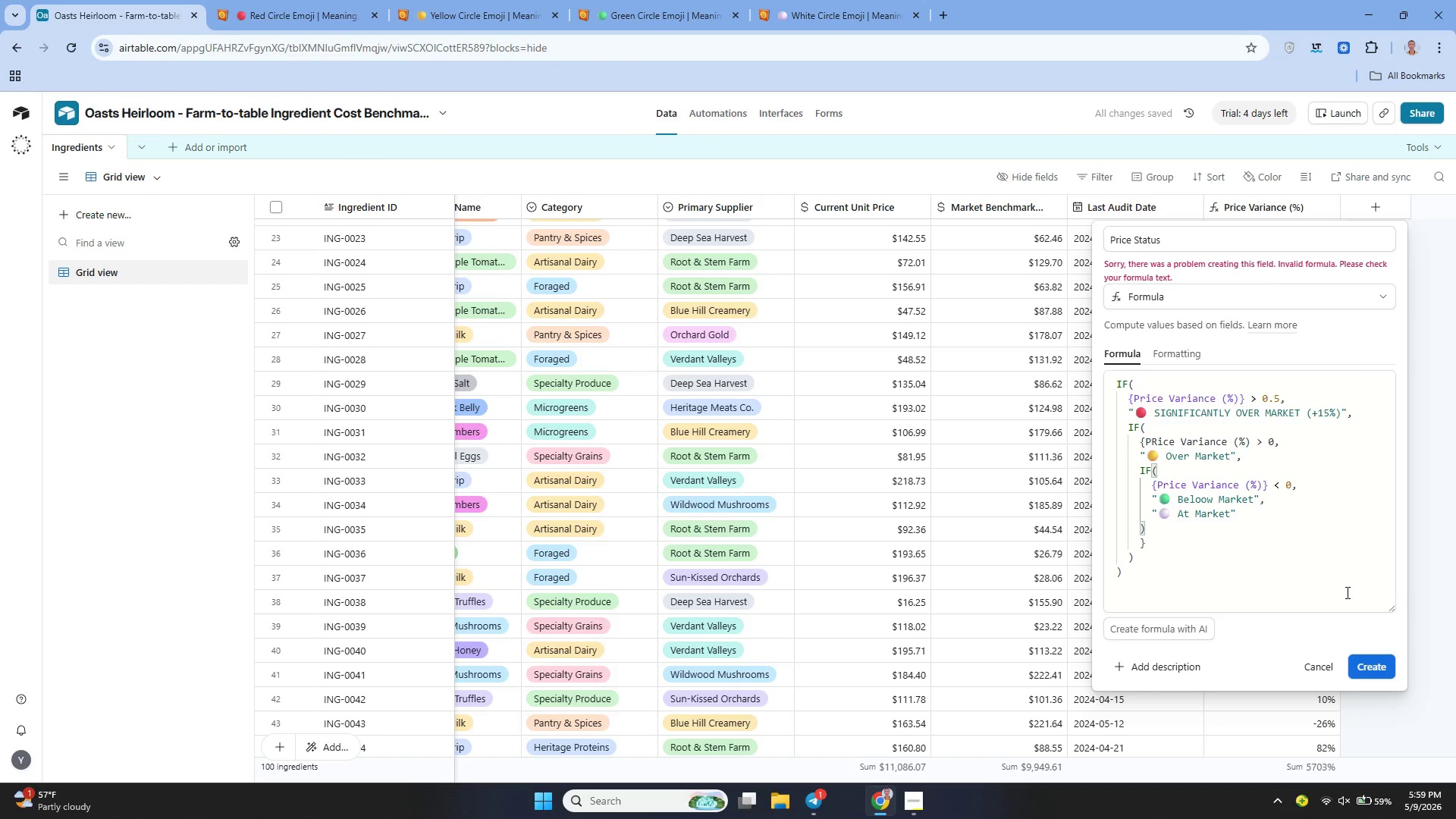 
left_click([1232, 539])
 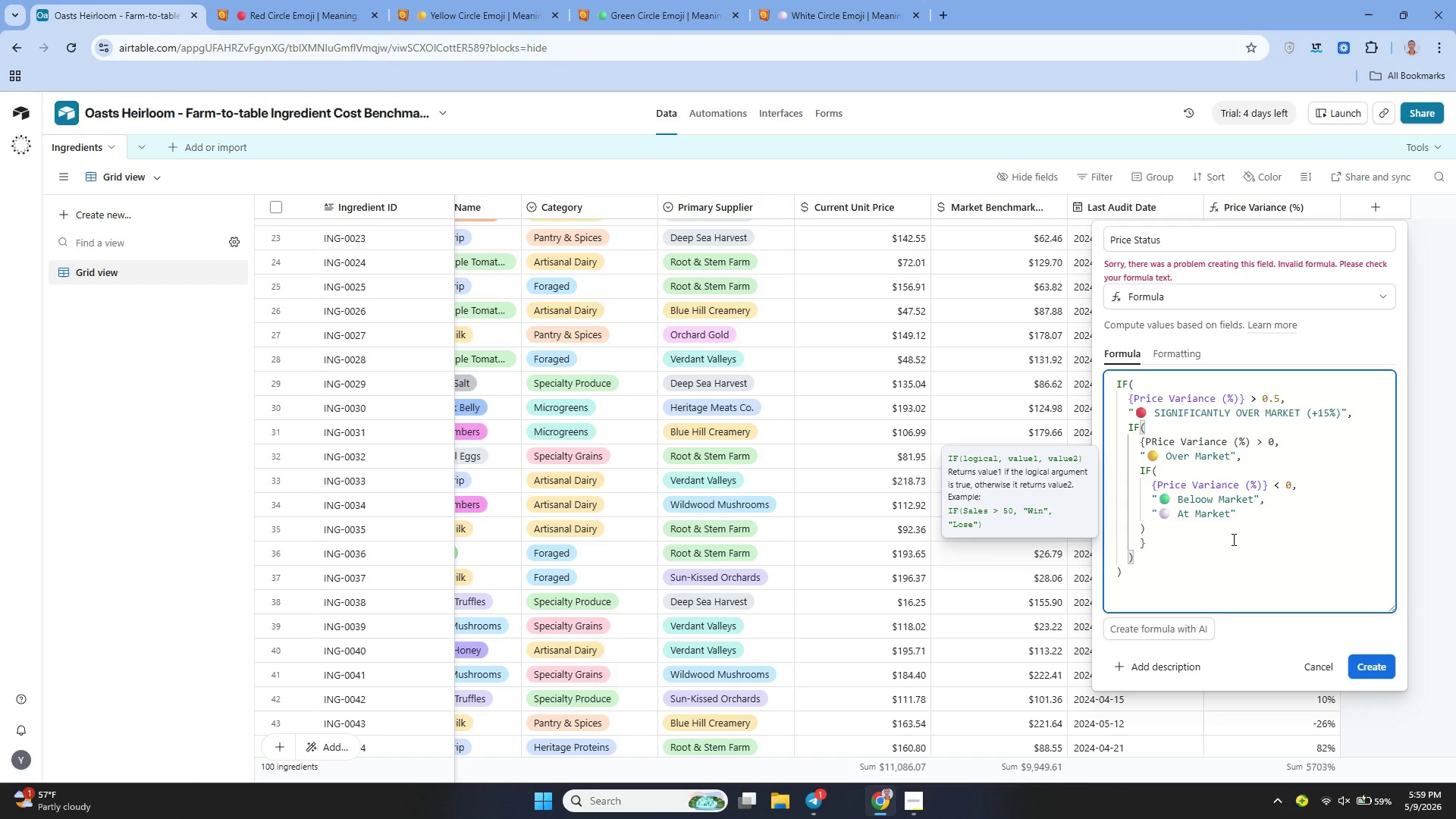 
key(Backspace)
 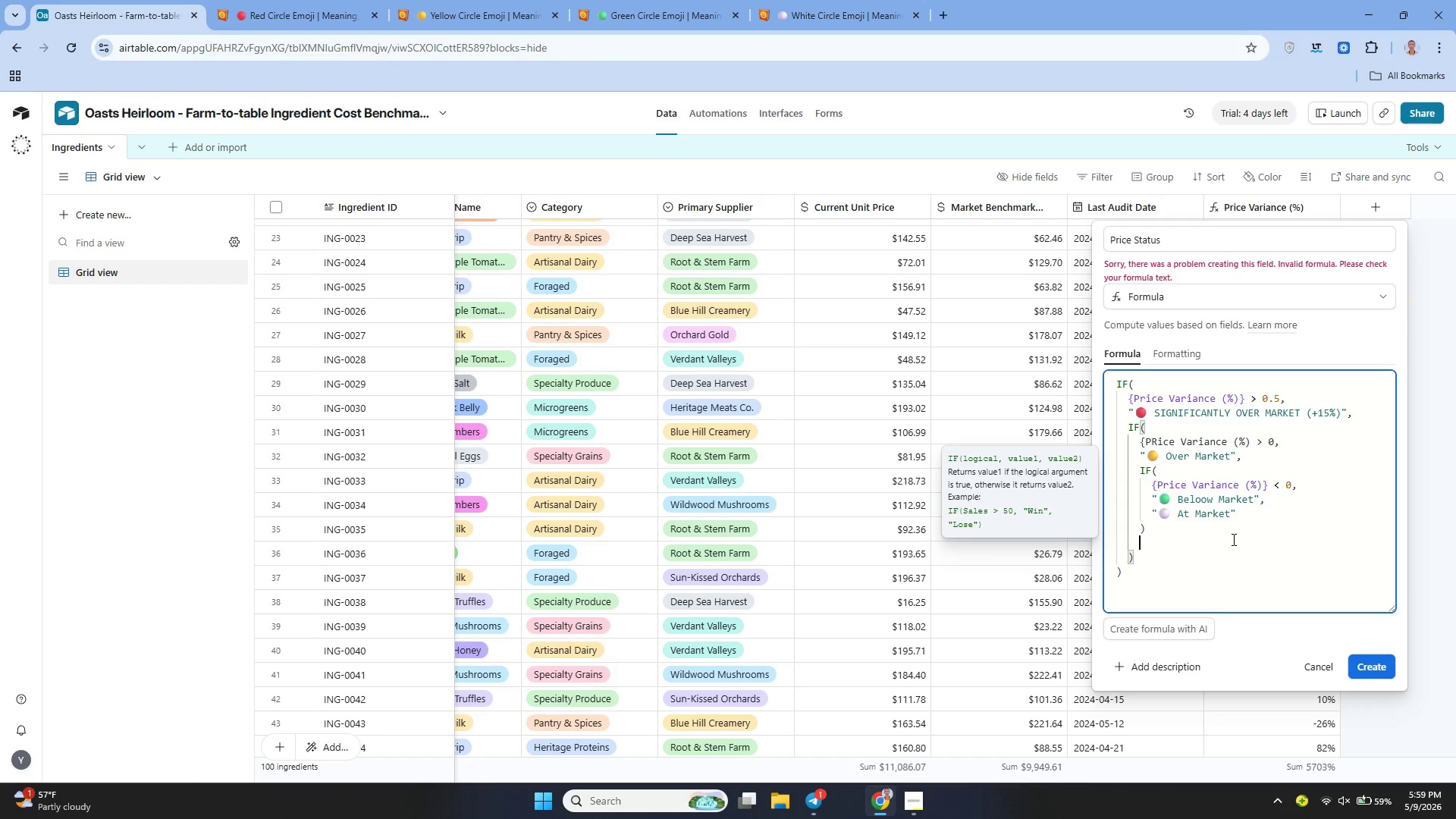 
key(Backspace)
 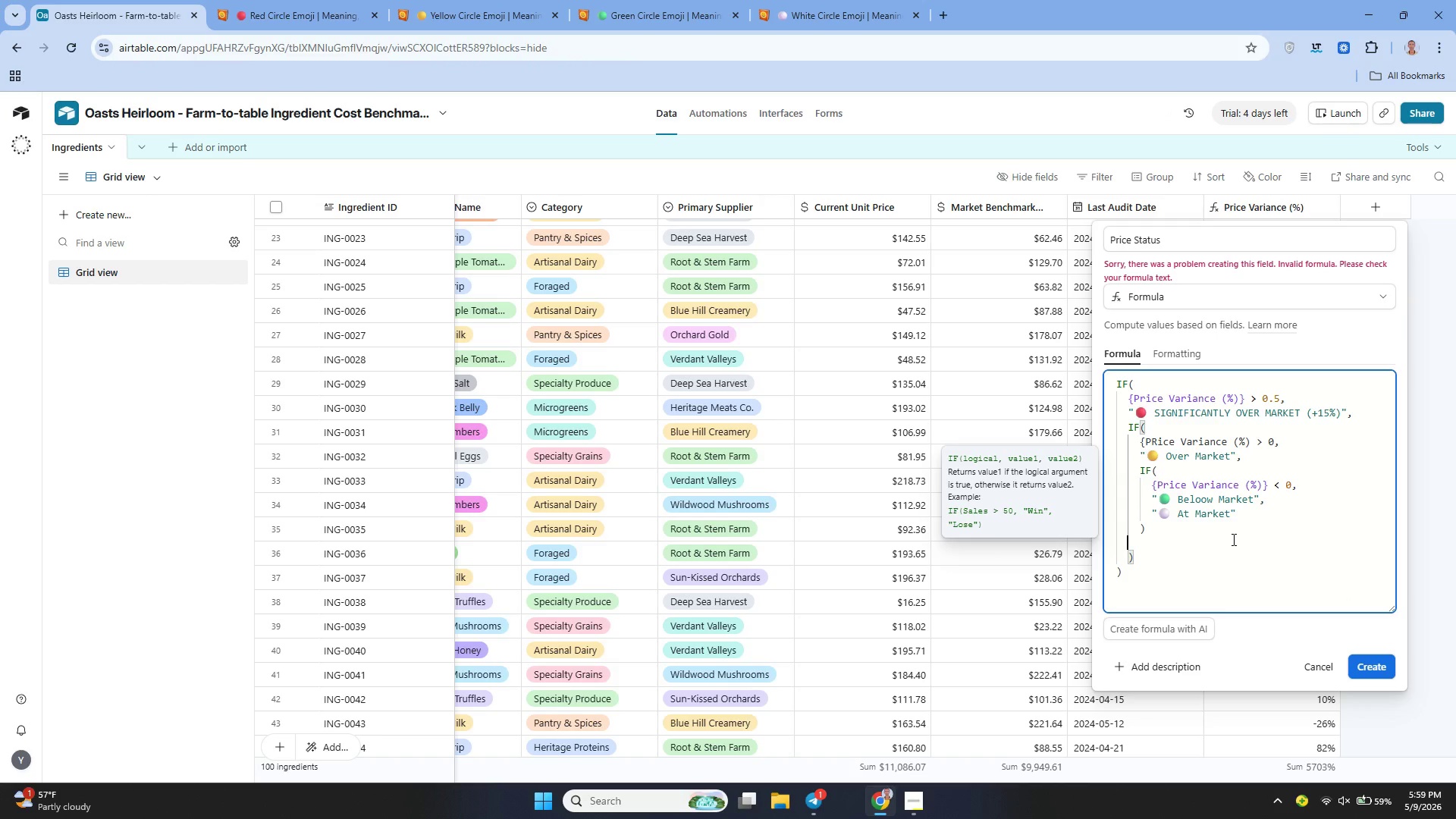 
key(Backspace)
 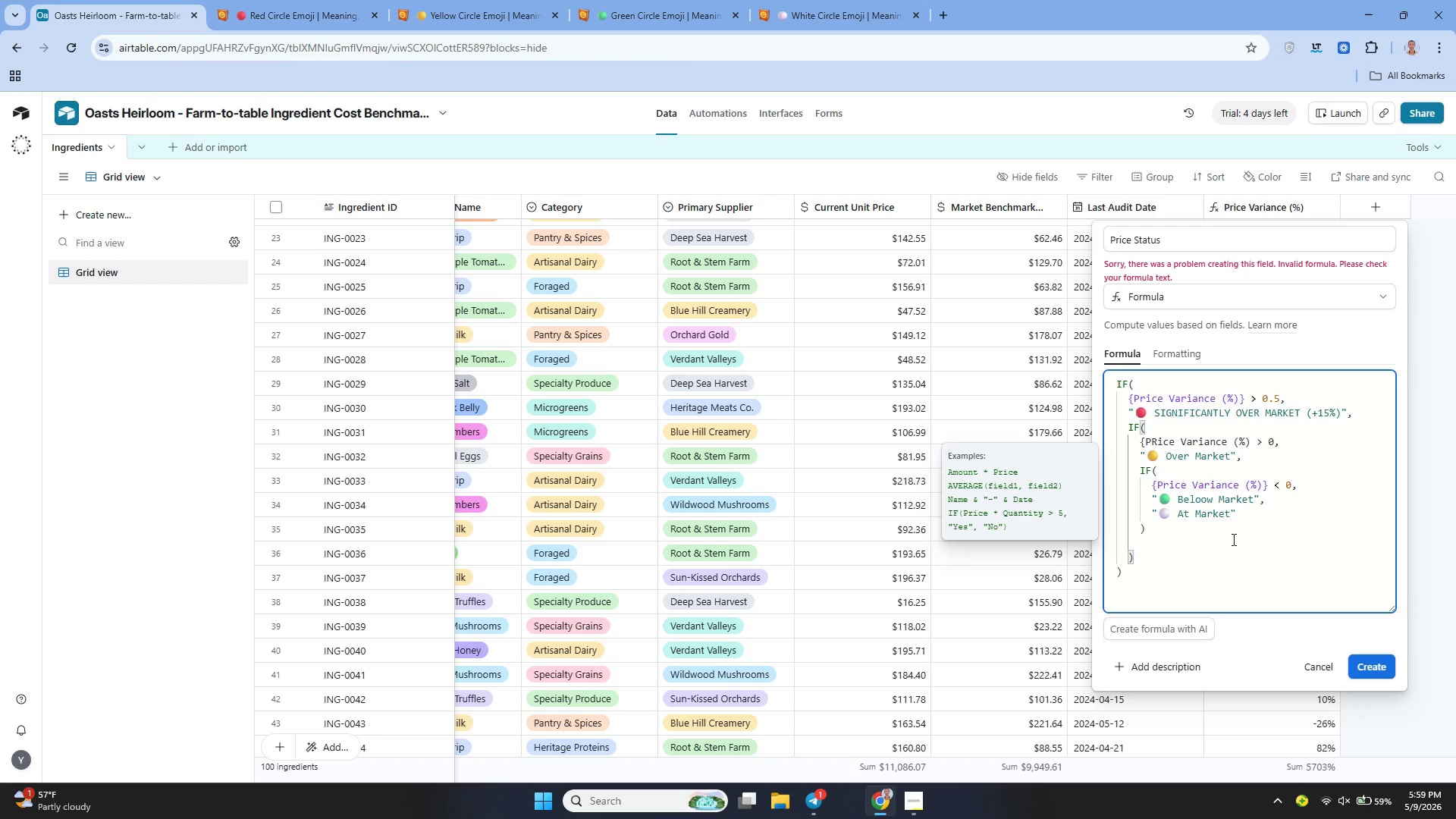 
key(Backspace)
 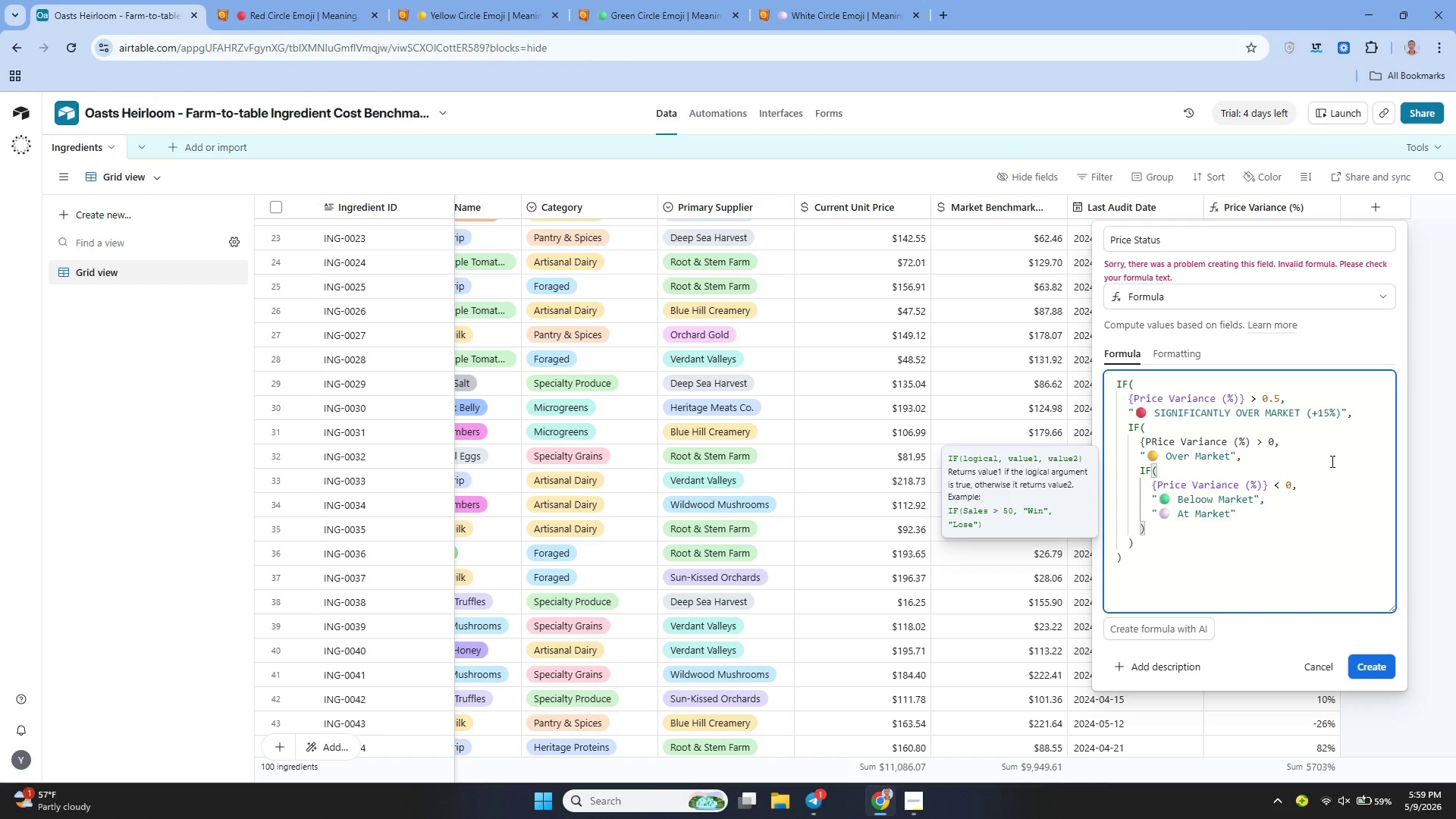 
wait(10.88)
 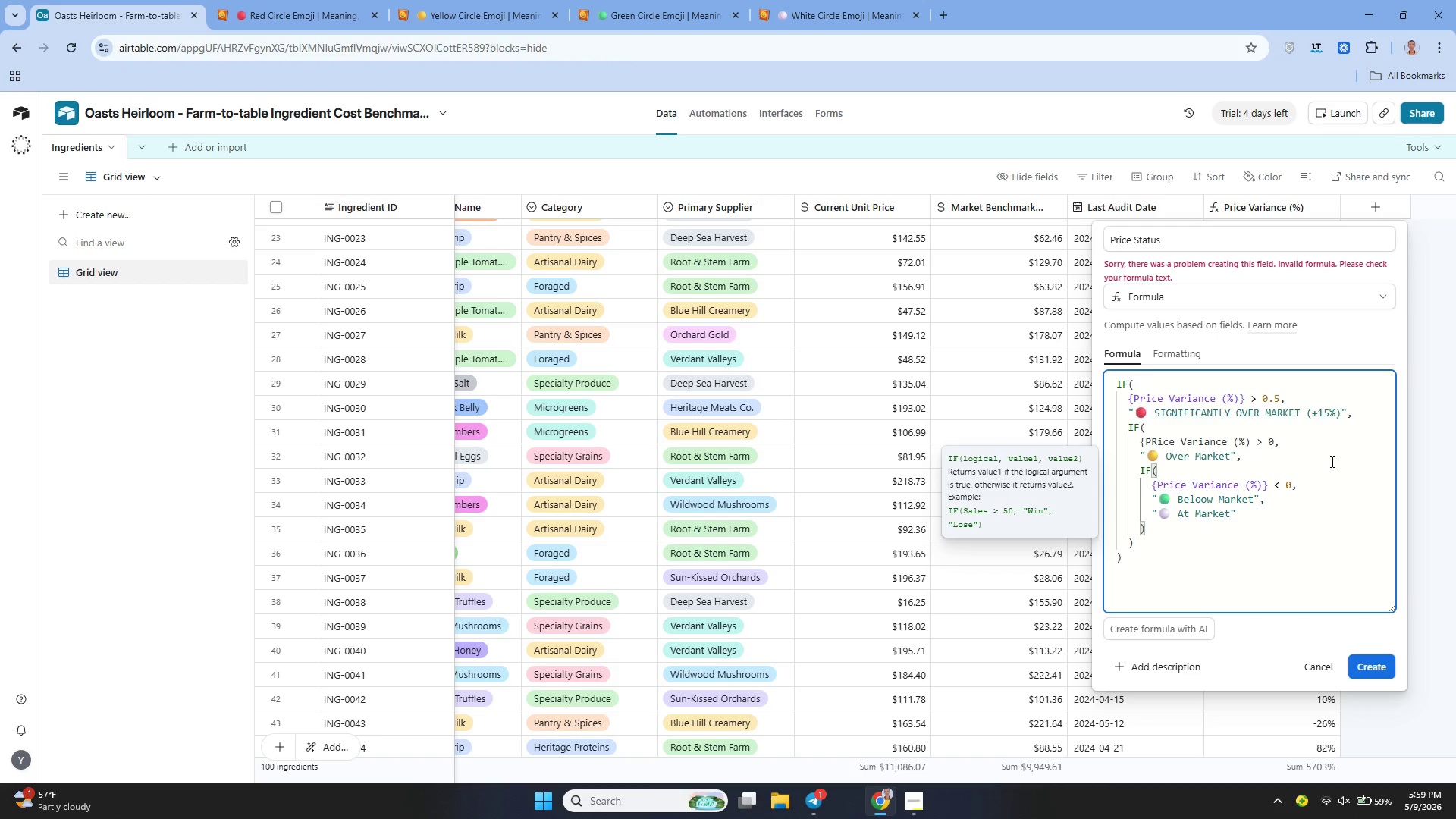 
left_click([1250, 442])
 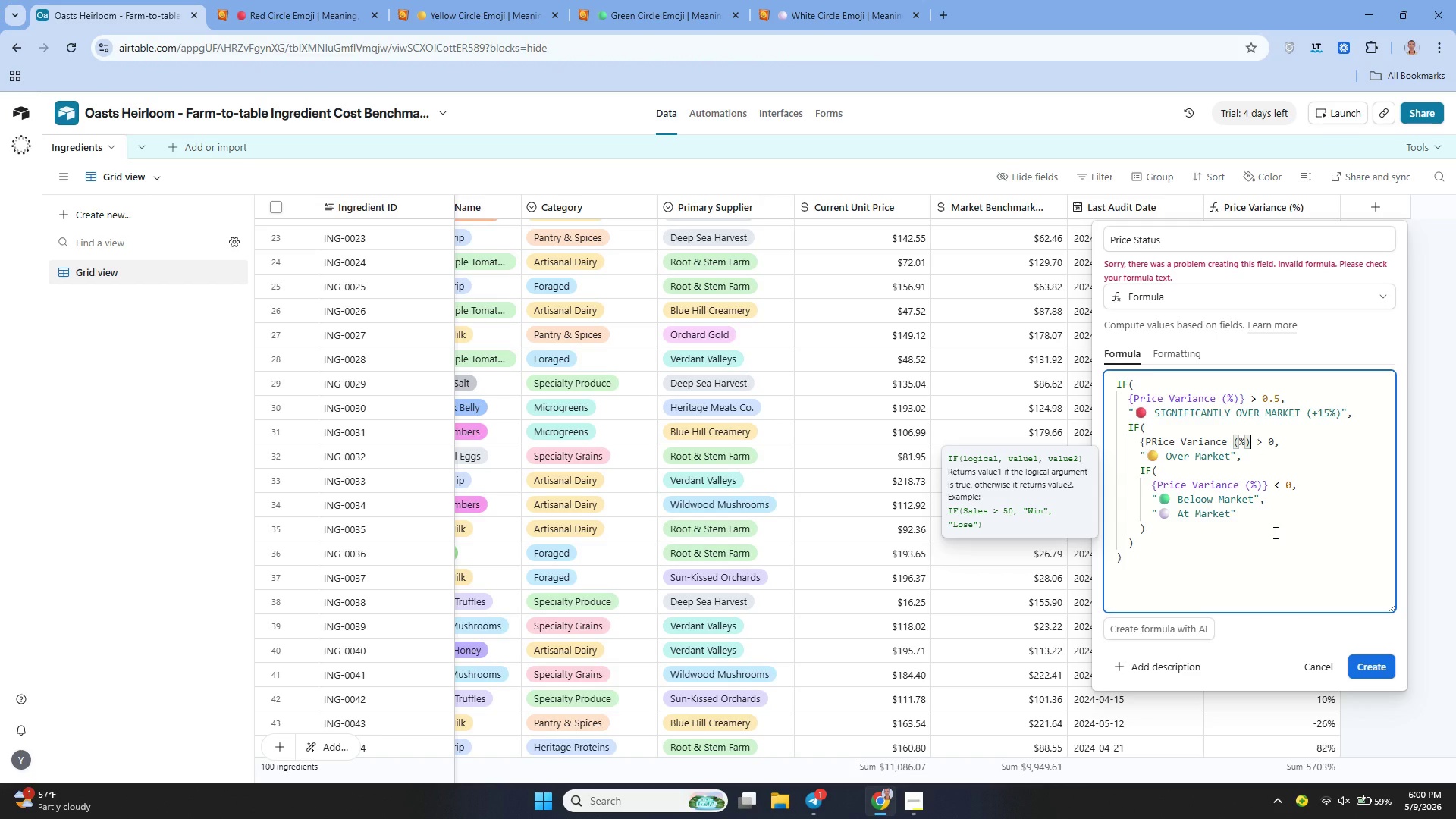 
key(Shift+BracketRight)
 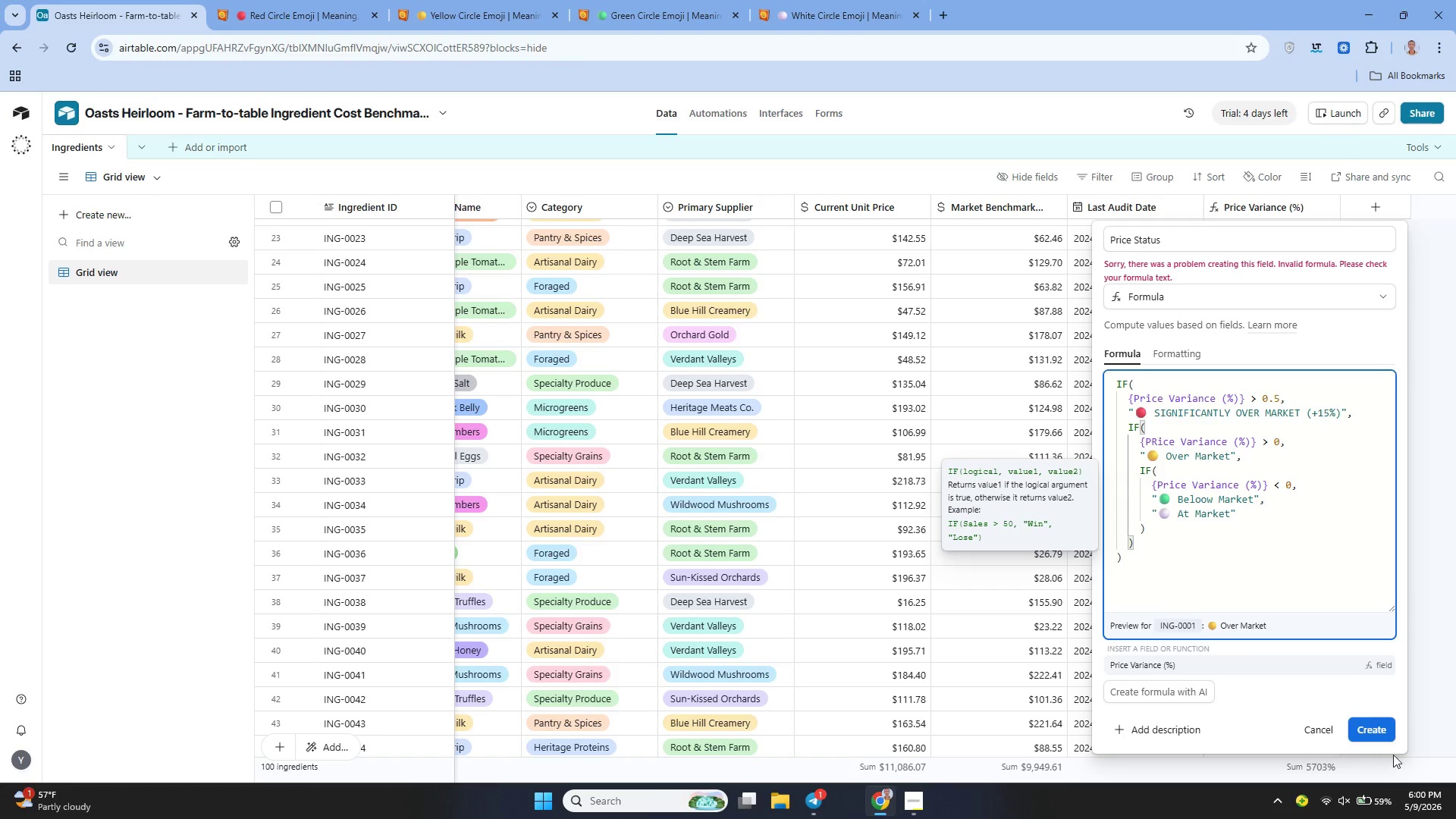 
left_click([1383, 733])
 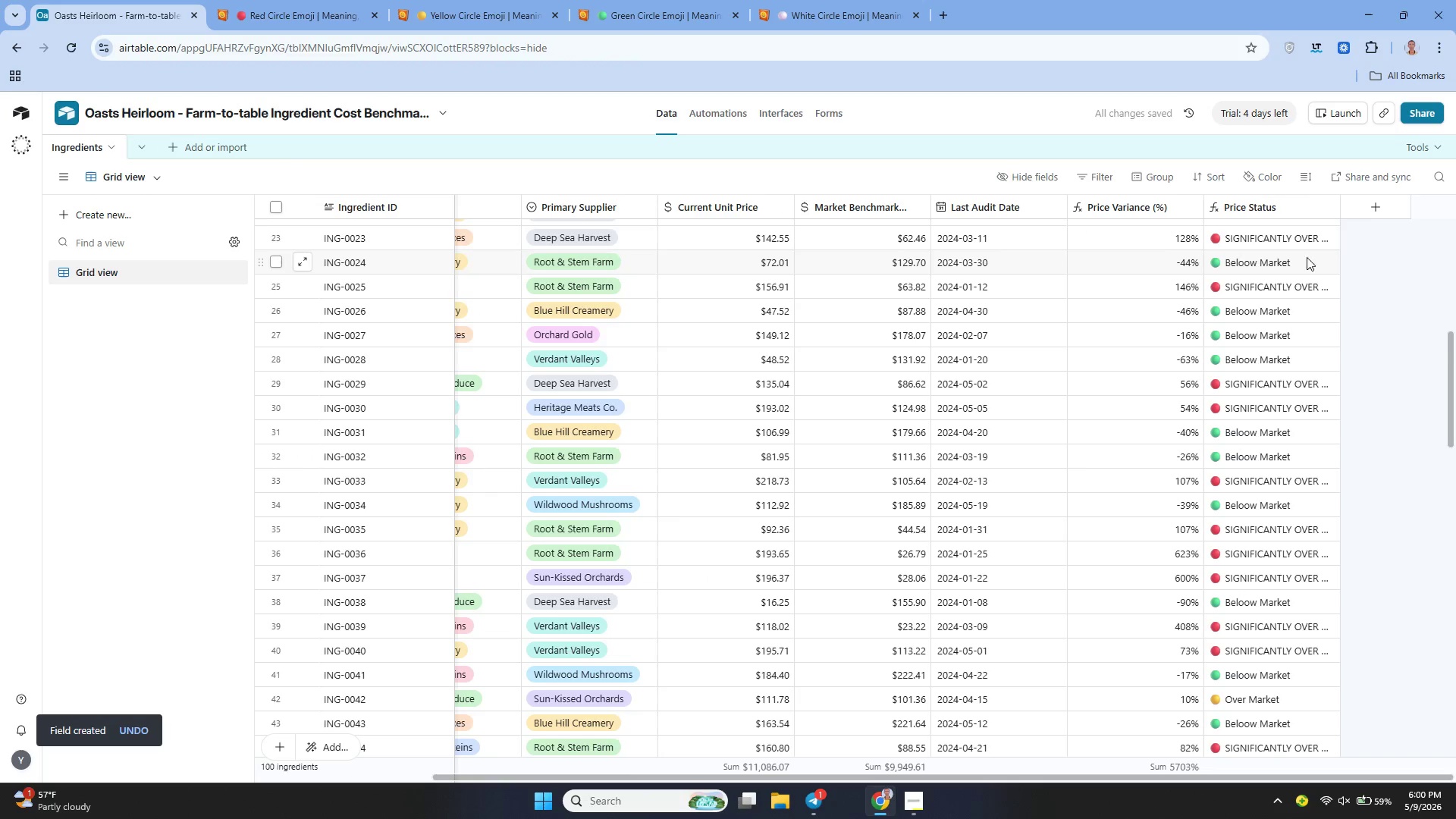 
left_click_drag(start_coordinate=[1335, 205], to_coordinate=[1428, 202])
 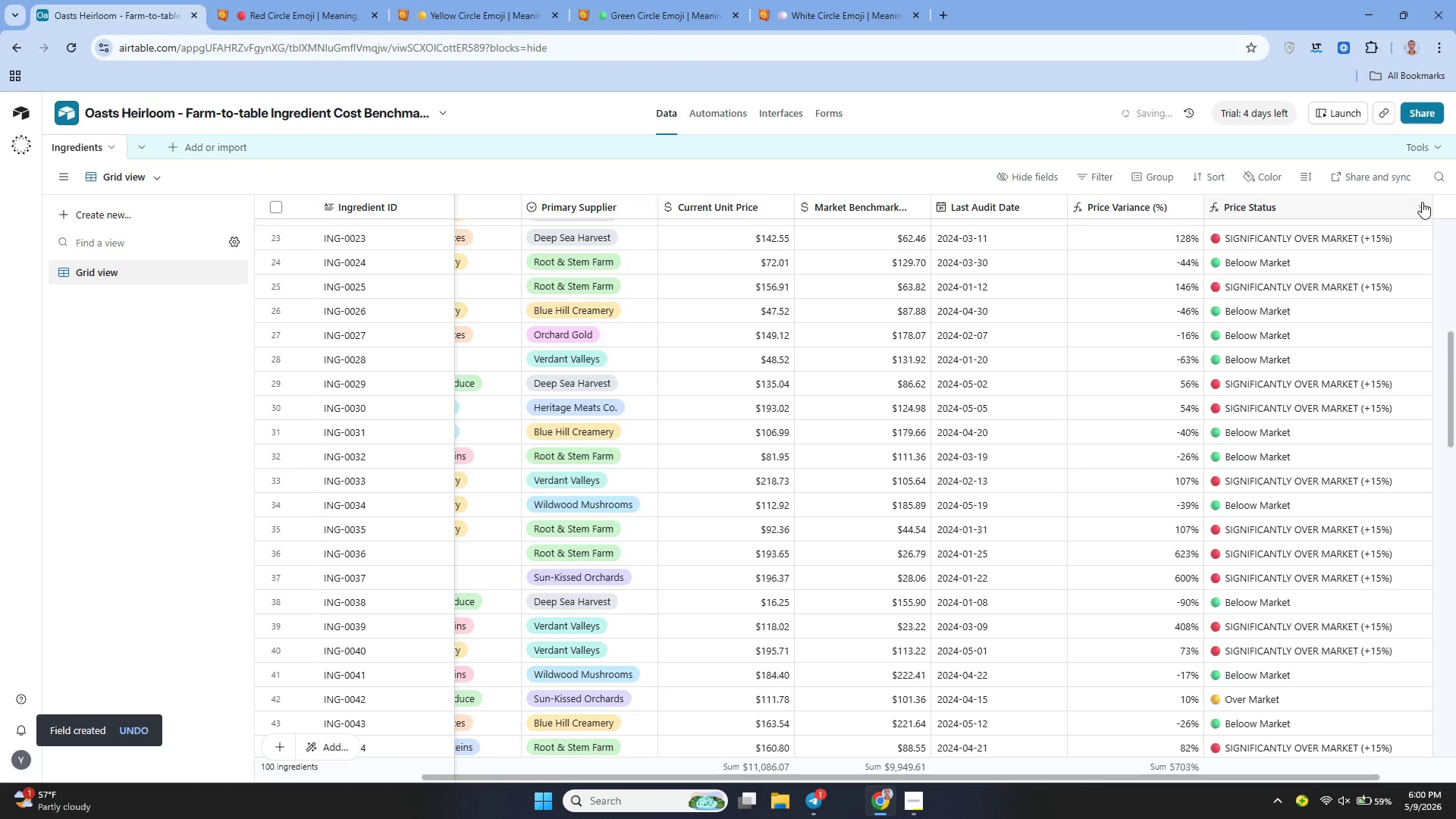 
left_click([1422, 202])
 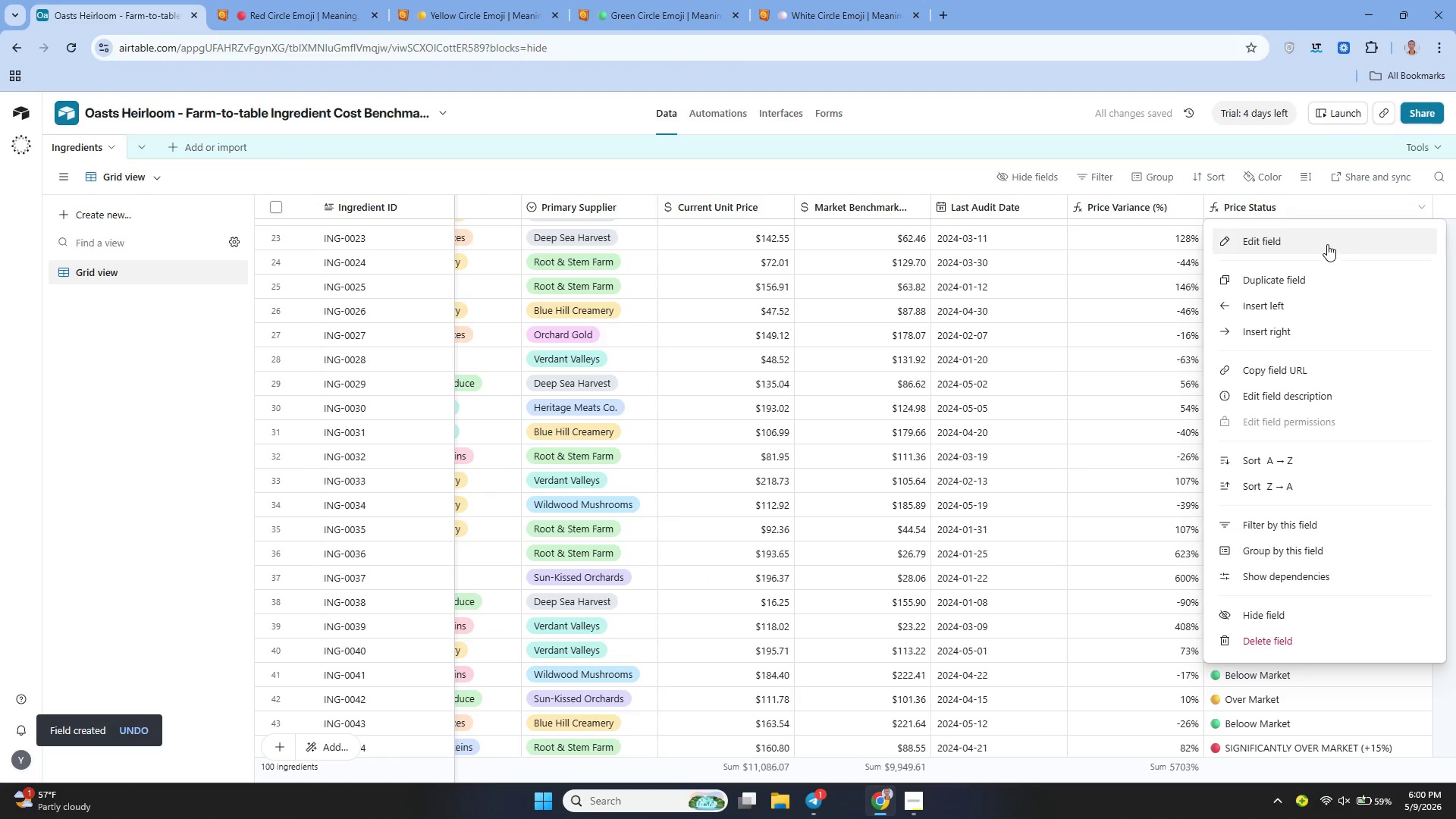 
left_click([1320, 243])
 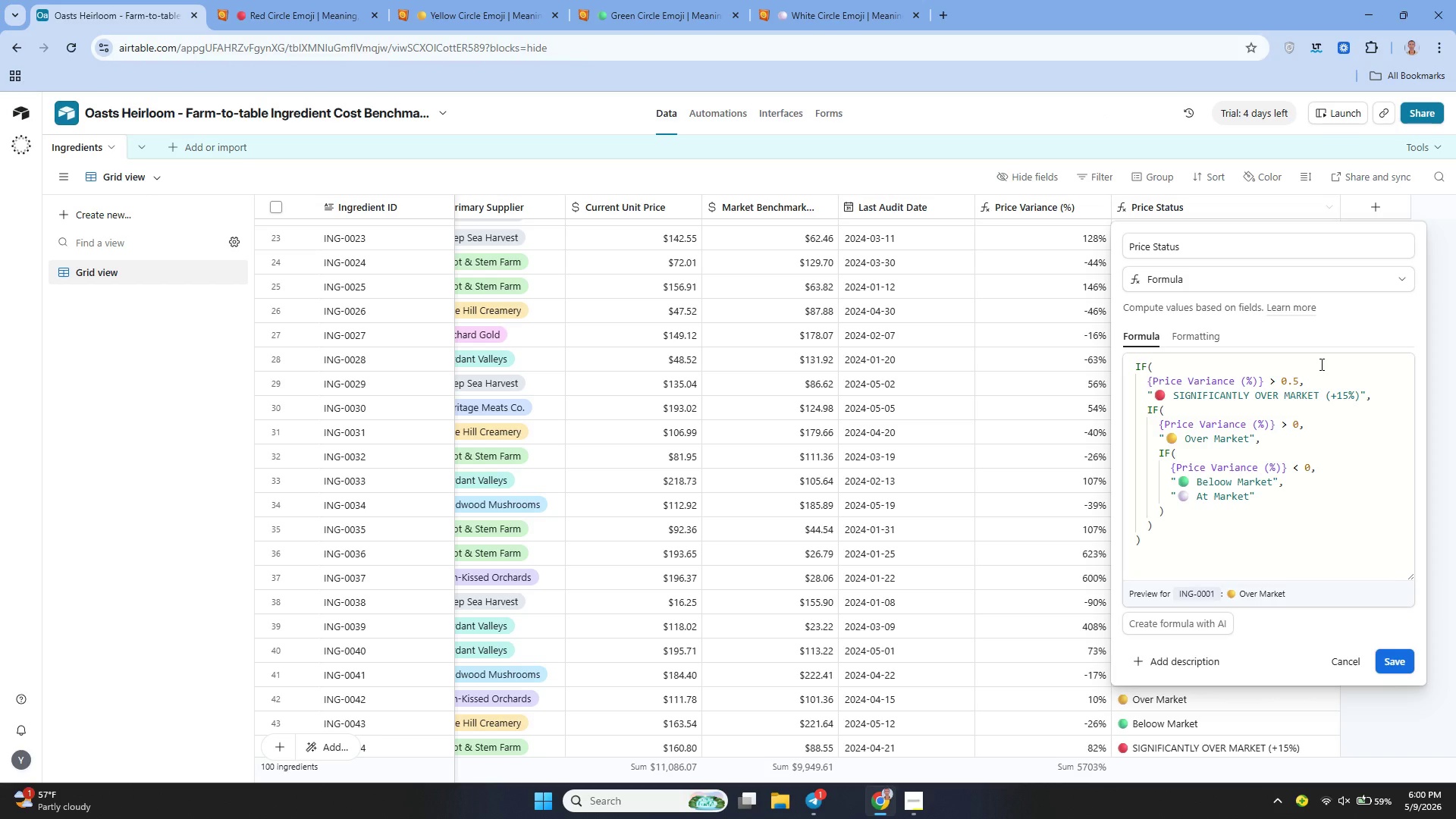 
wait(6.56)
 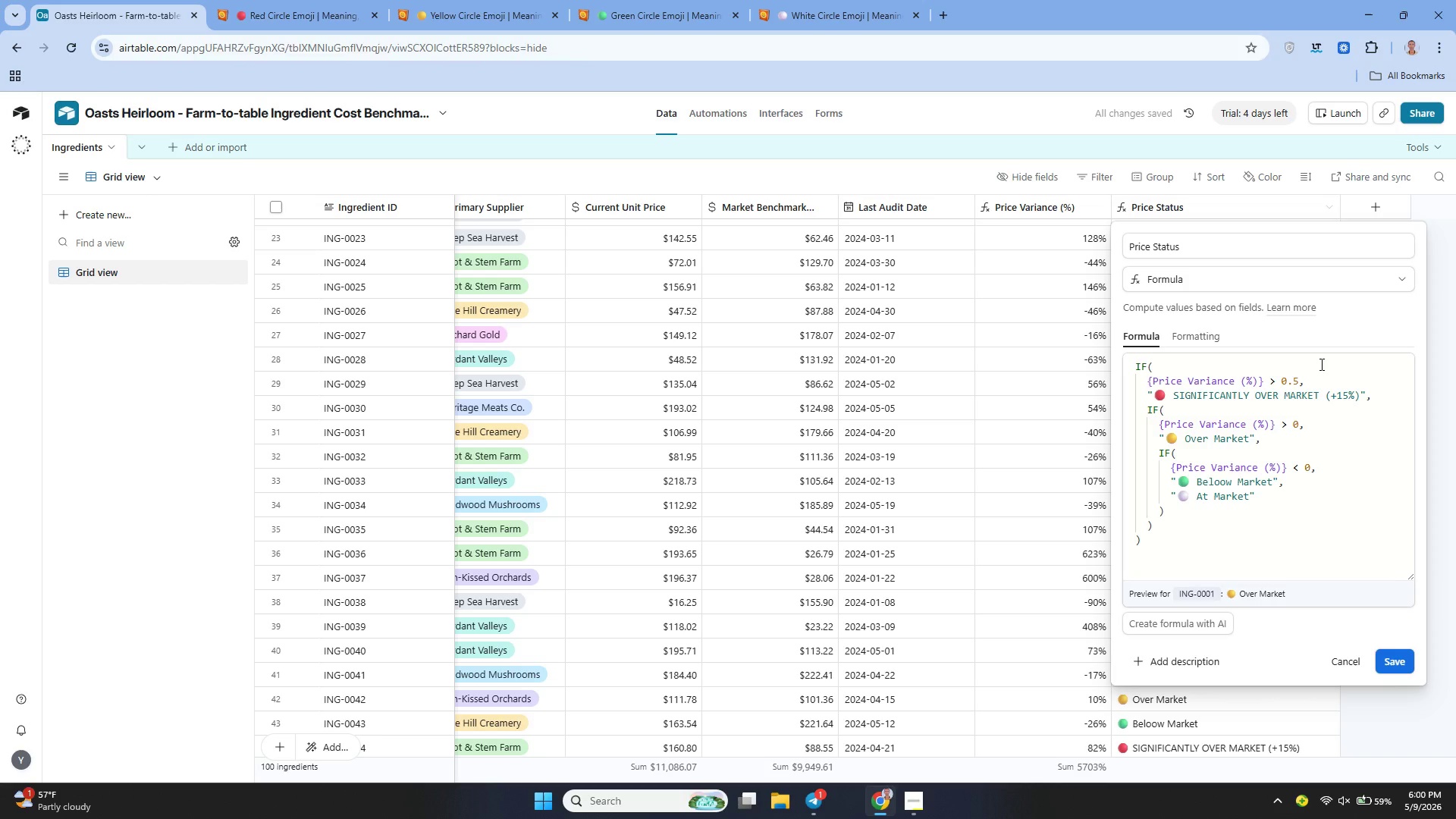 
left_click([1288, 384])
 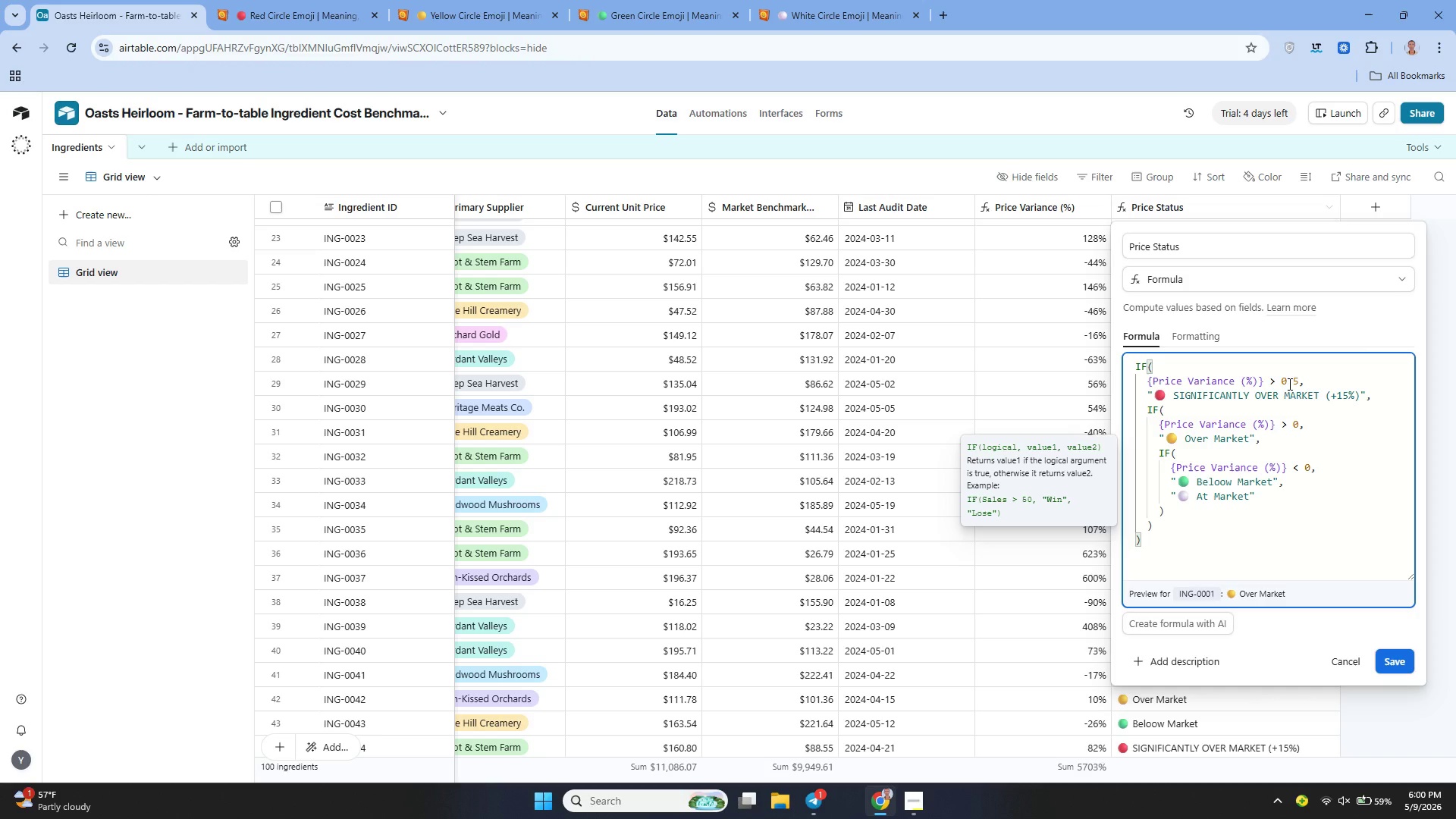 
key(ArrowRight)
 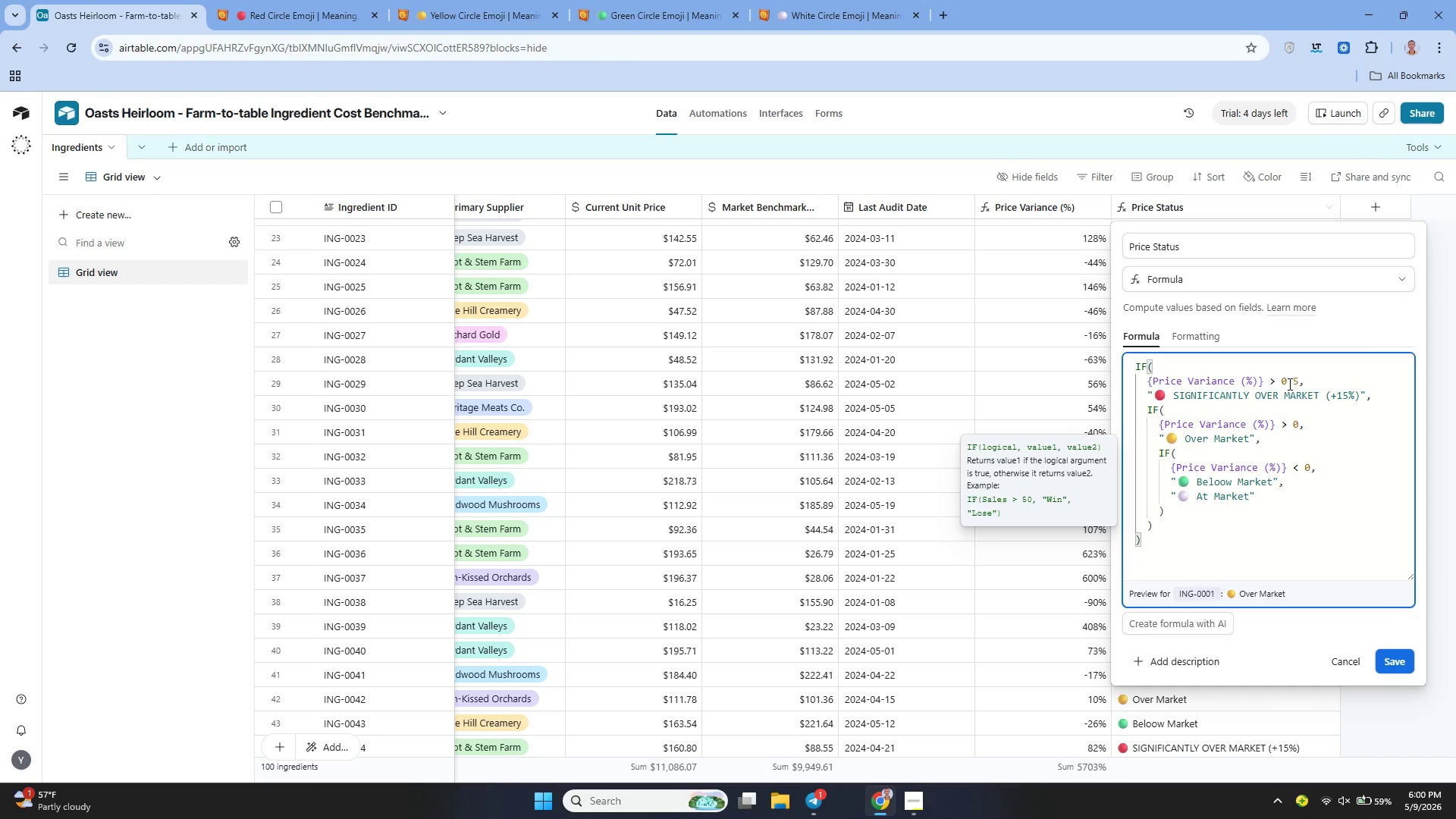 
key(1)
 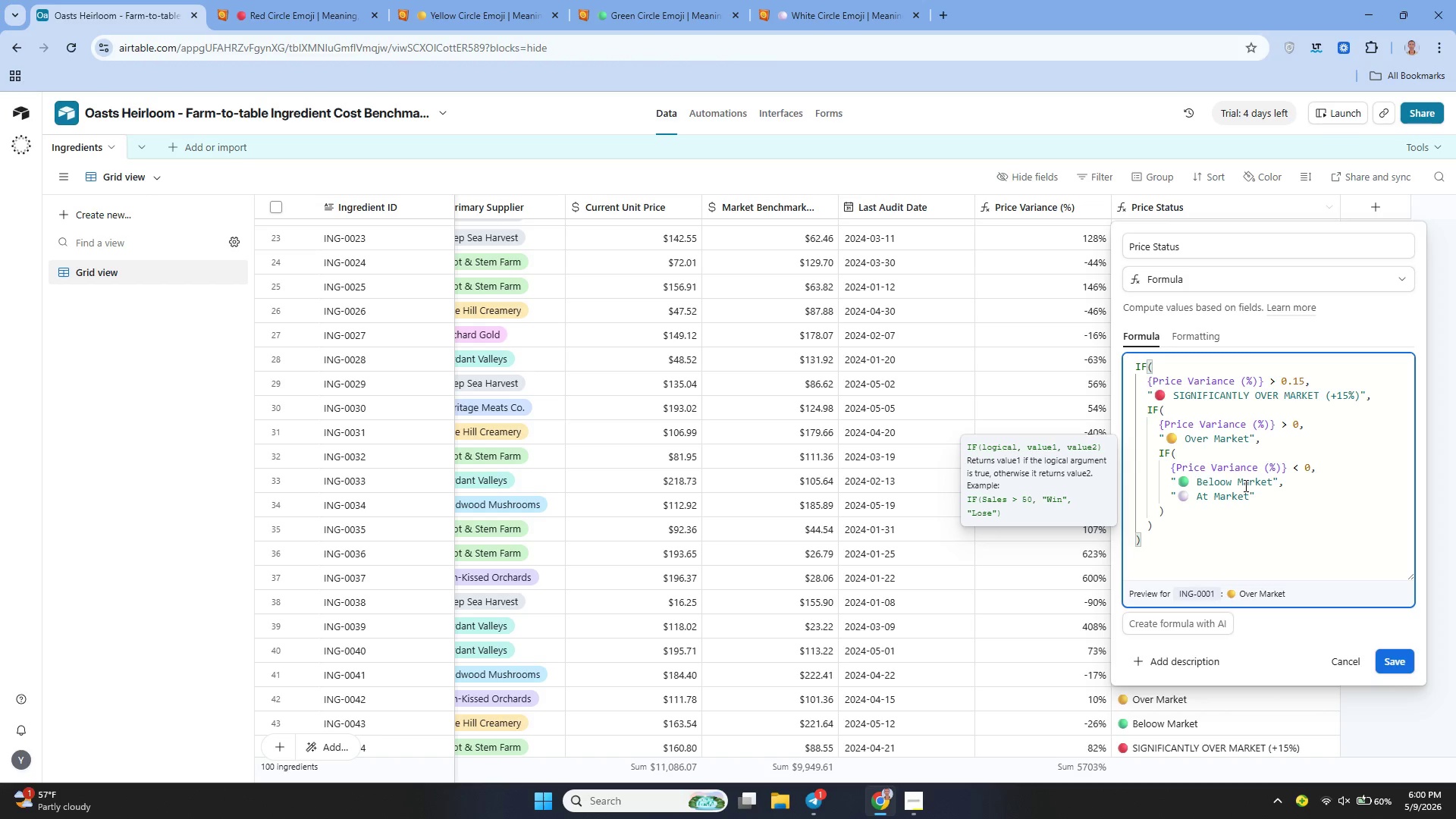 
wait(14.56)
 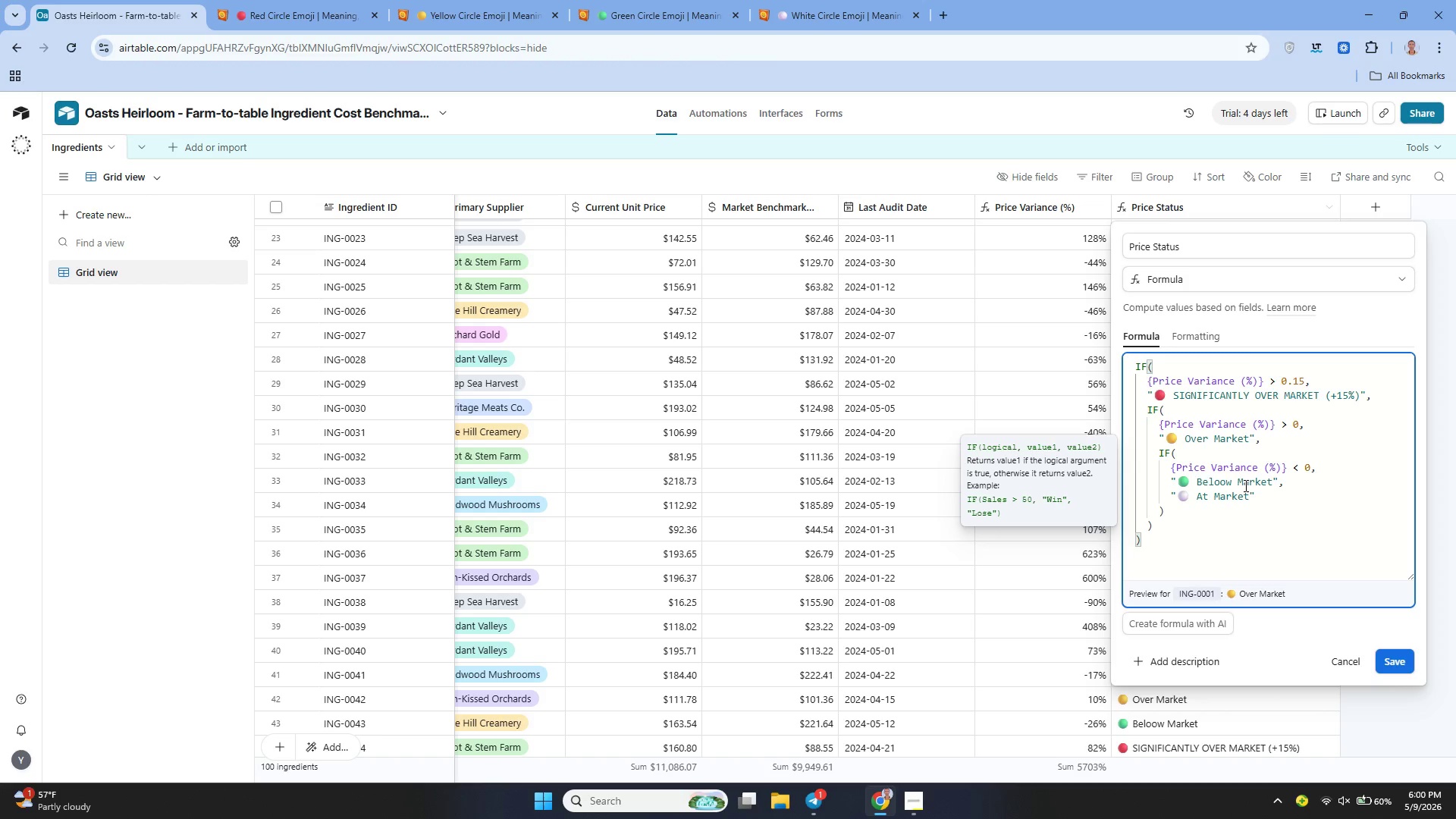 
left_click([1392, 652])
 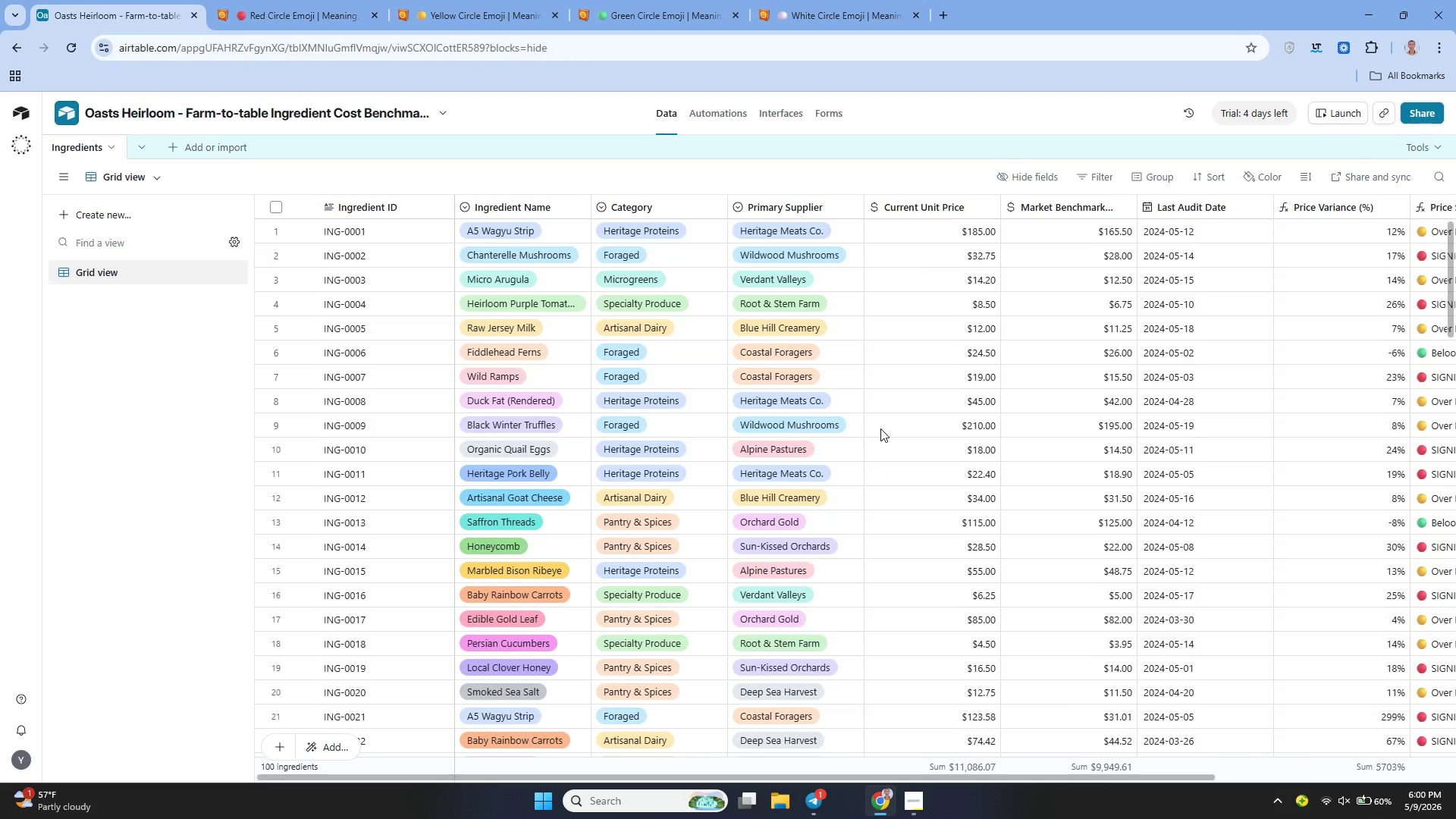 
wait(23.01)
 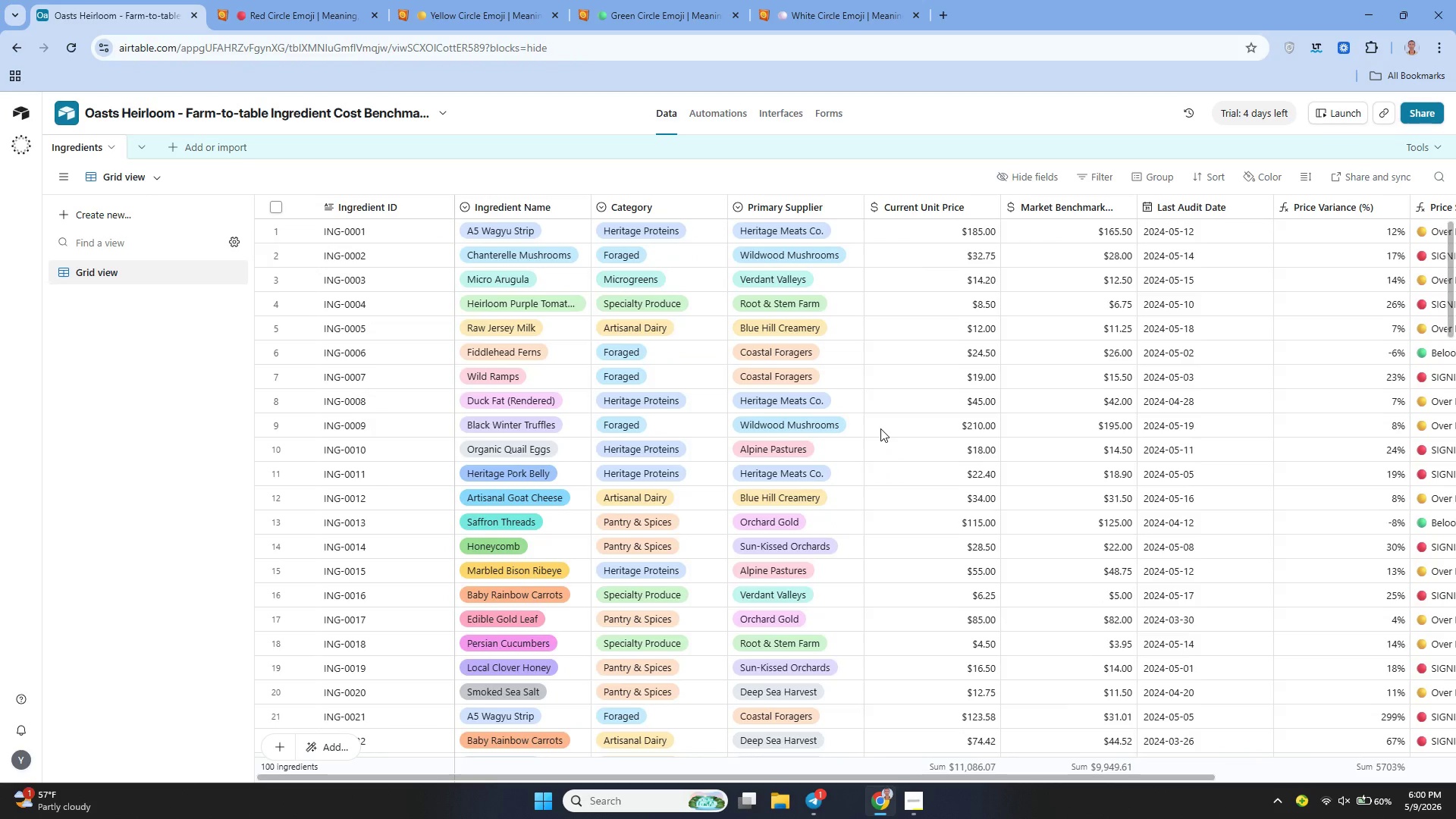 
mouse_move([812, 224])
 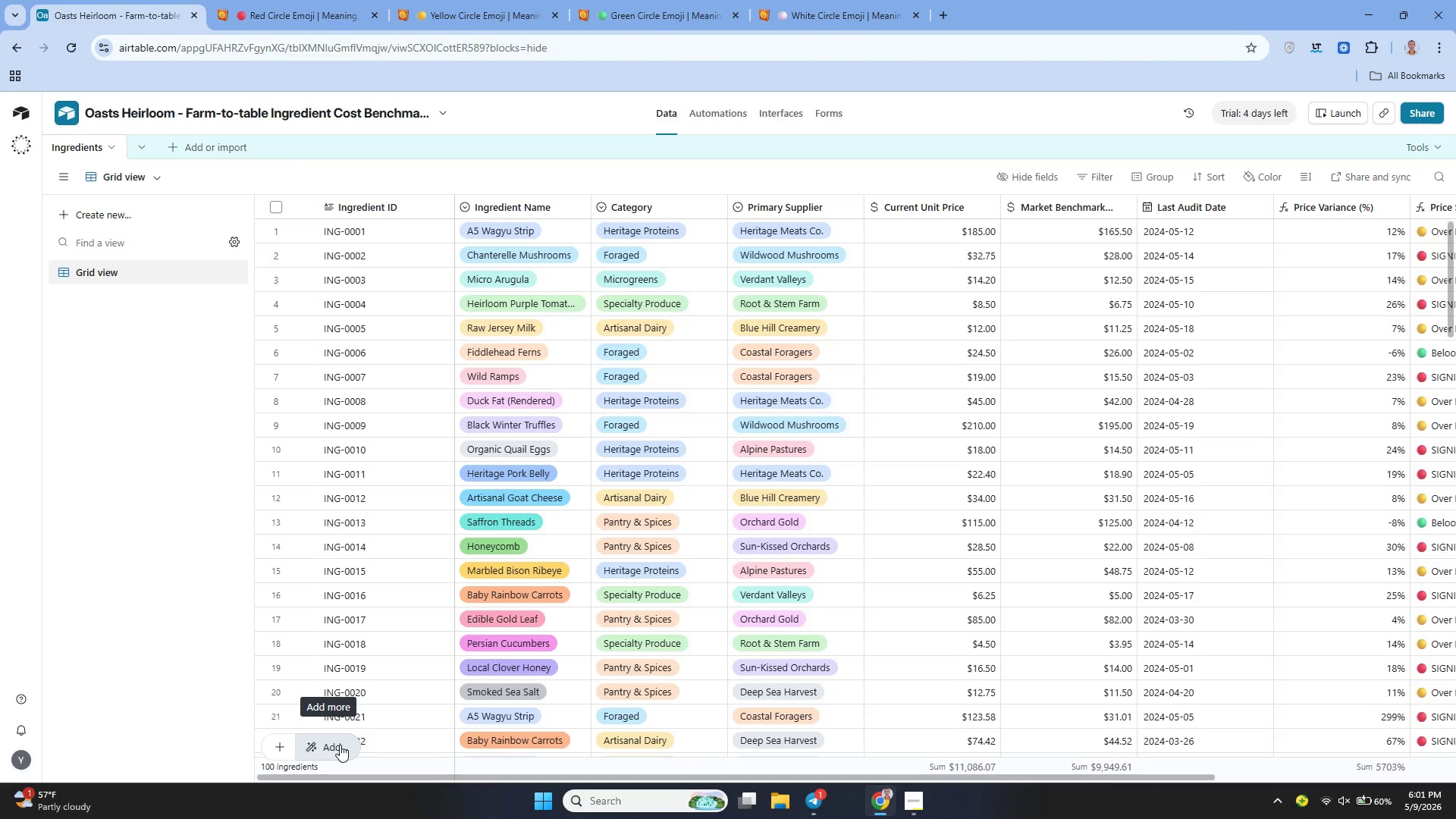 
left_click([340, 745])
 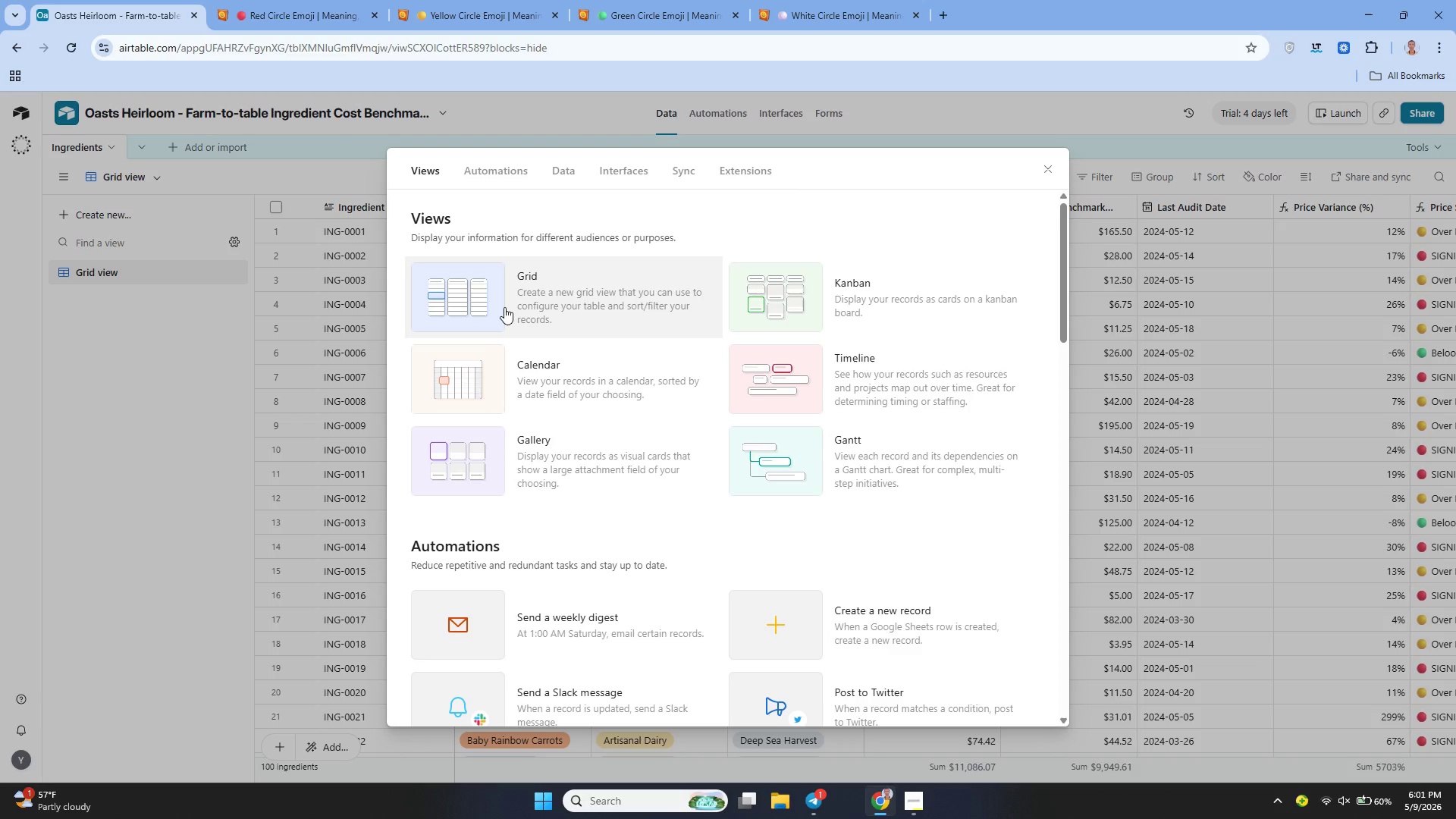 
left_click([504, 304])
 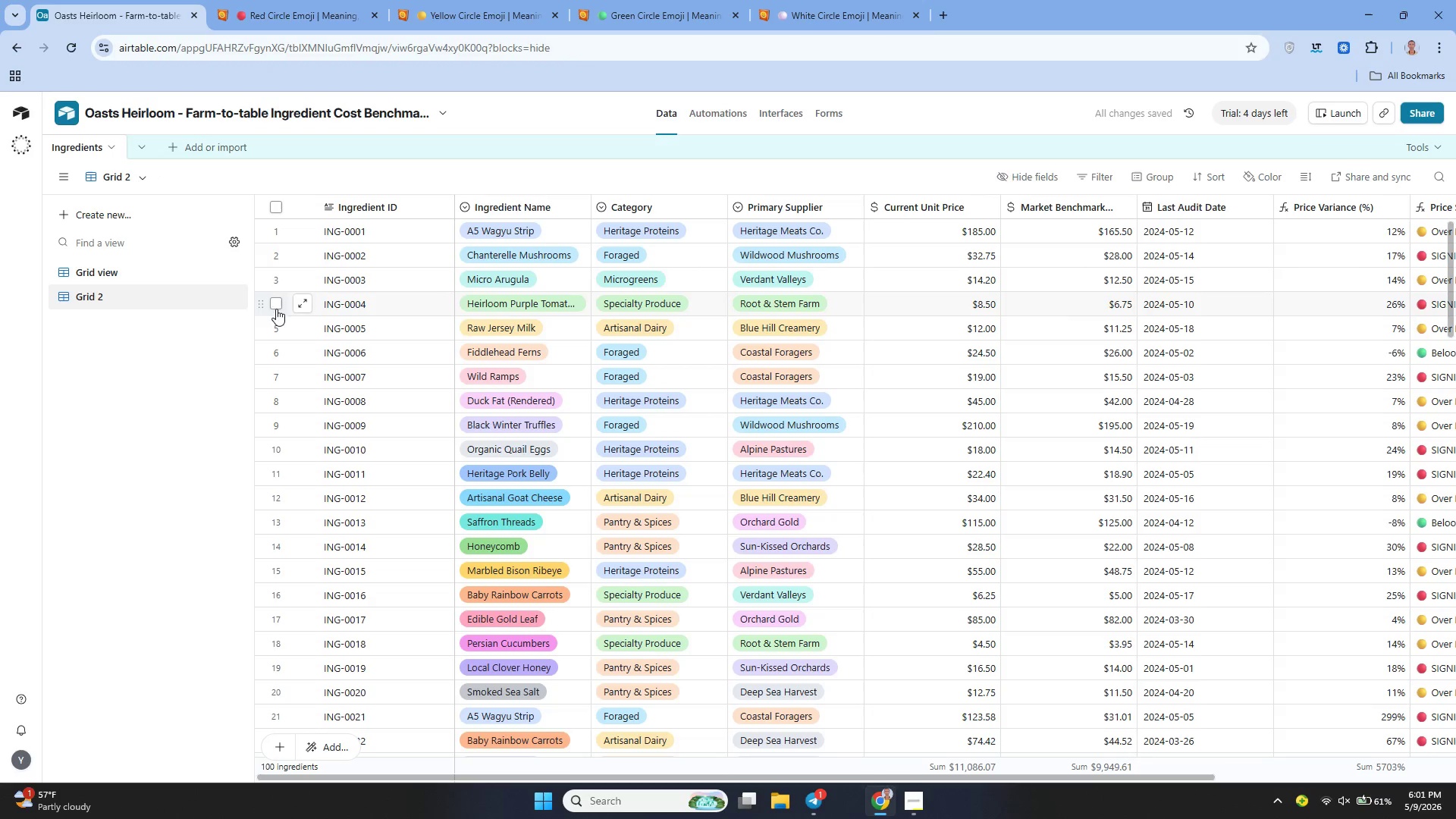 
wait(5.3)
 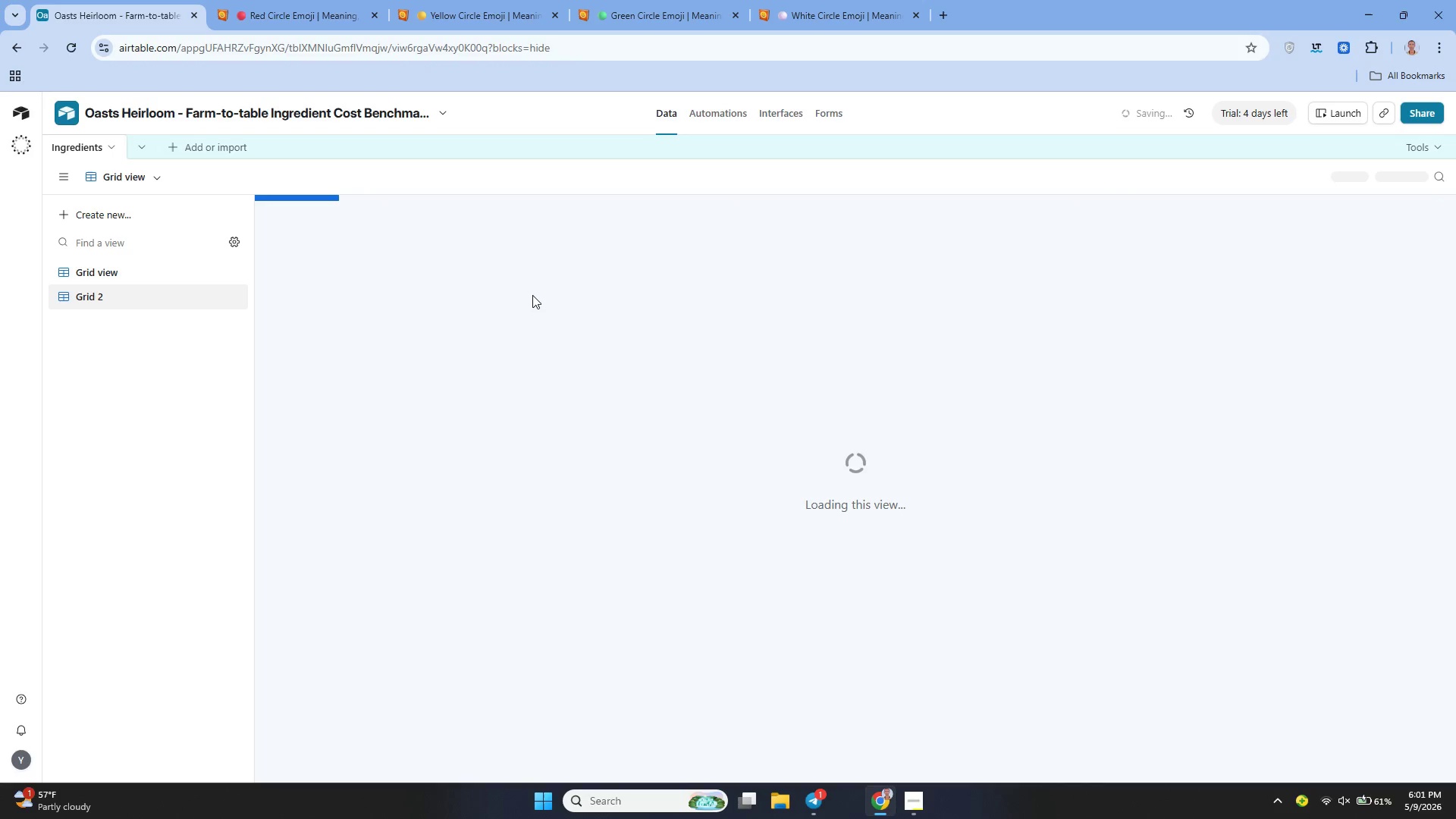 
left_click([222, 293])
 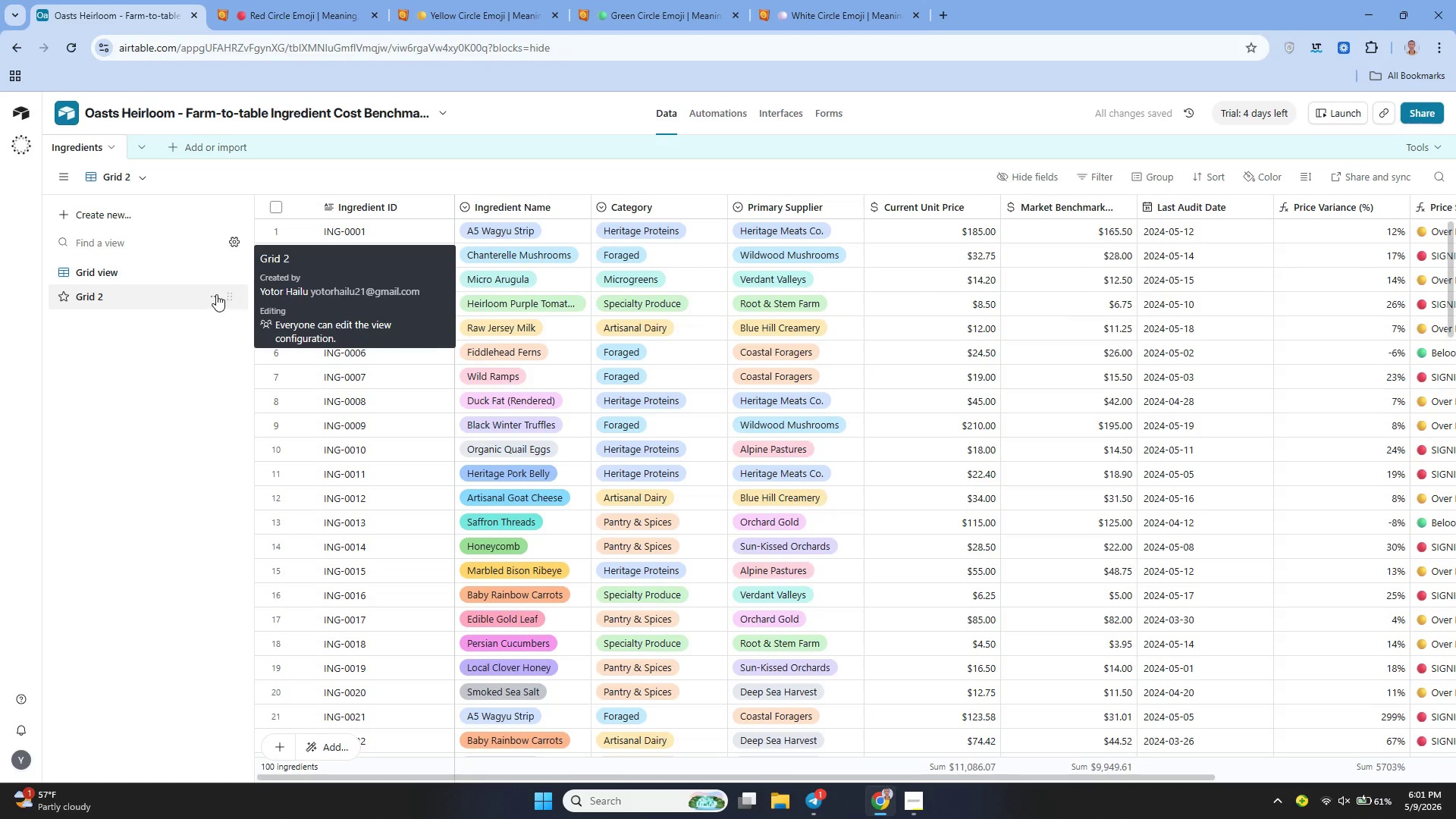 
left_click([216, 294])
 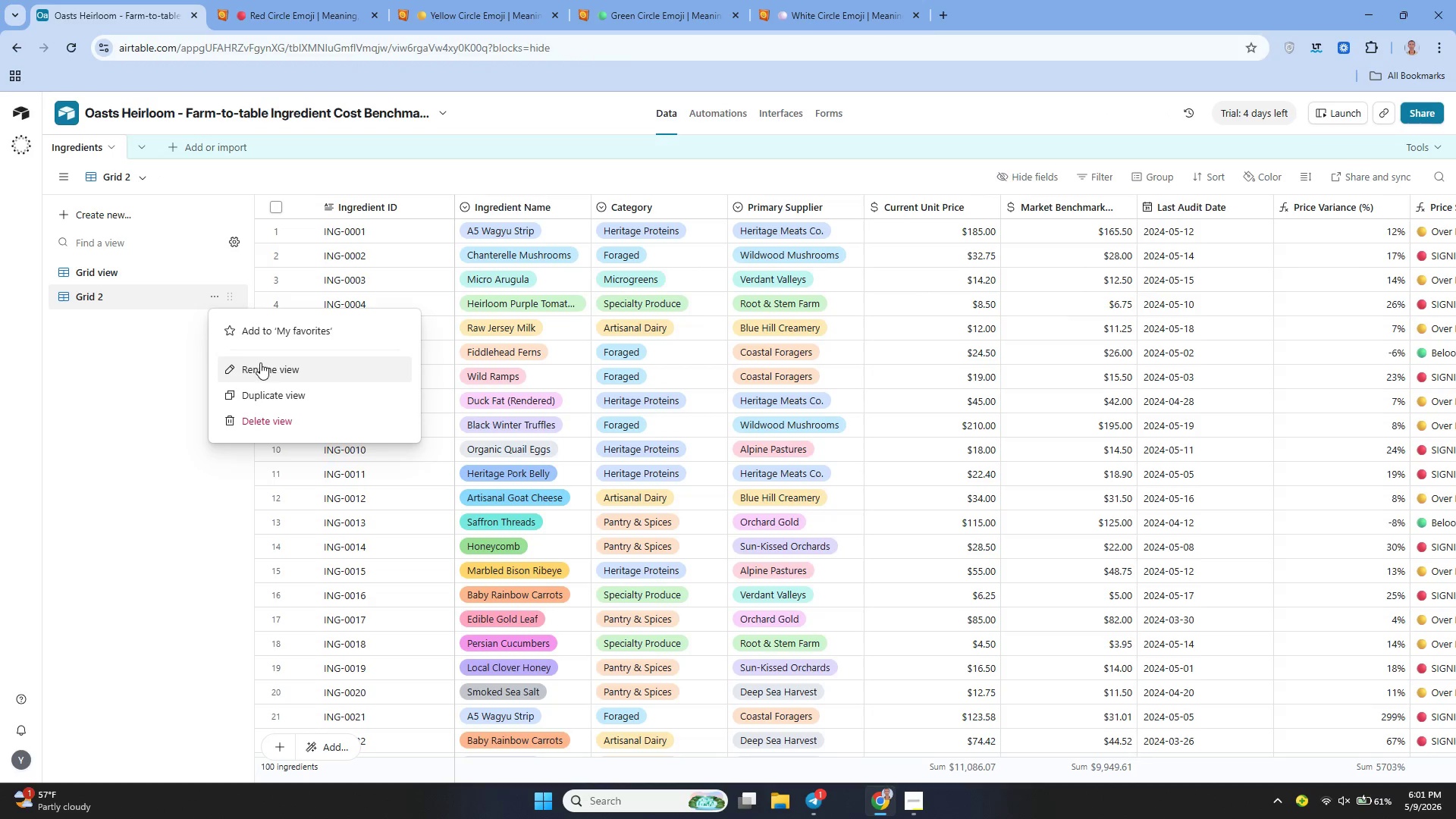 
left_click([261, 362])
 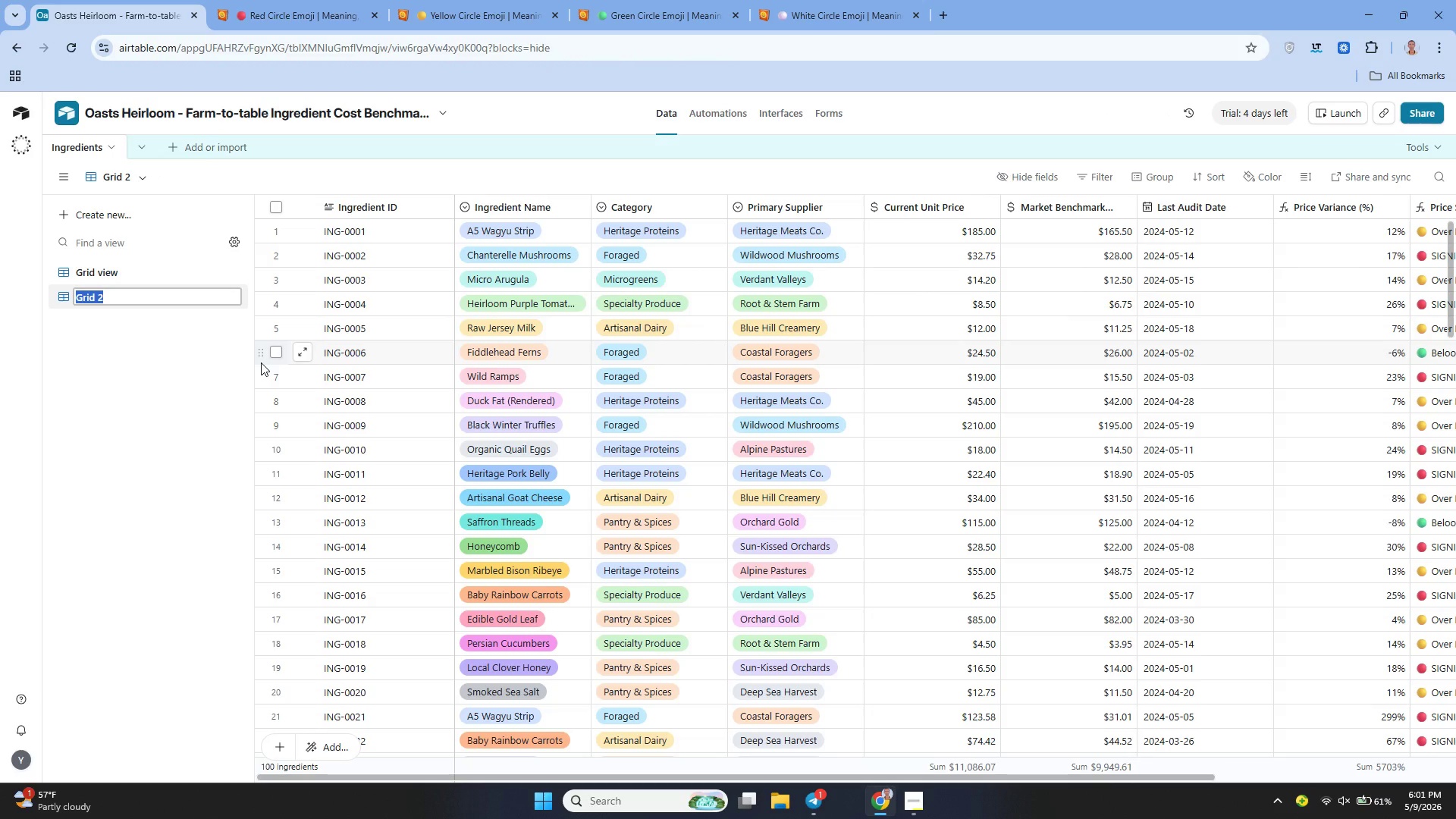 
type(High )
key(Backspace)
type(-Alert - Pro)
key(Backspace)
type(ice Increase)
 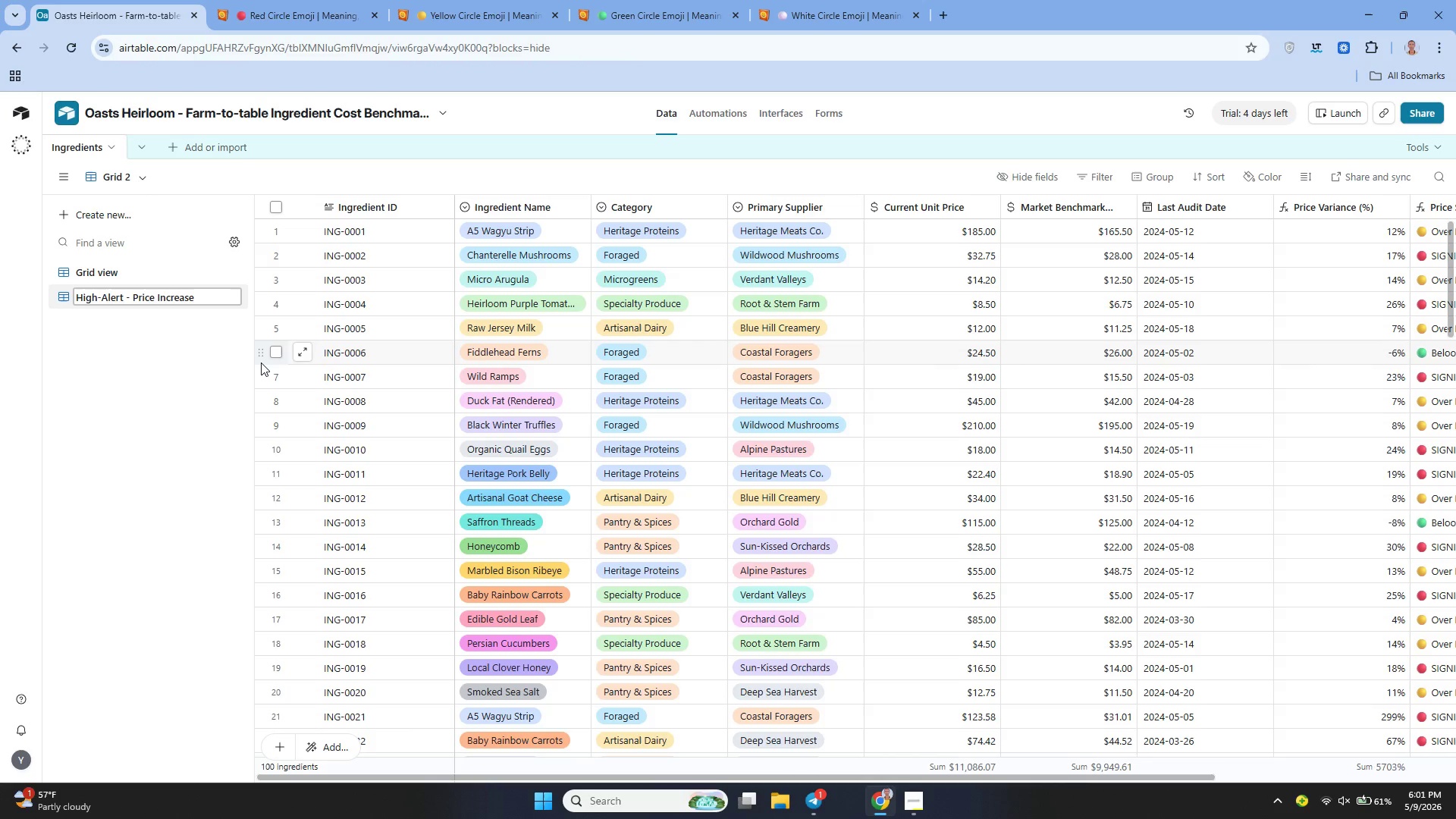 
type( >155)
key(Backspace)
type(%)
 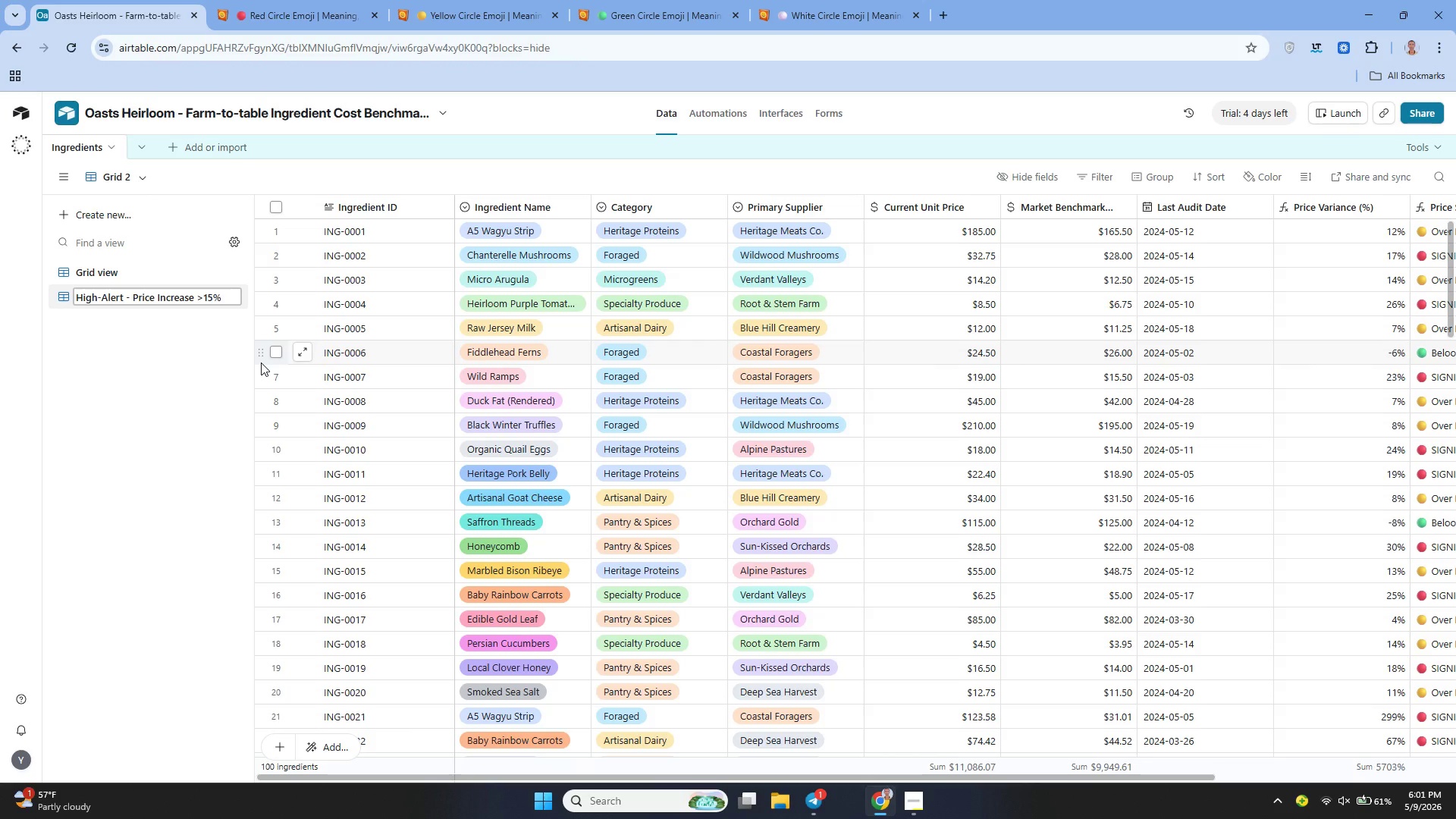 
 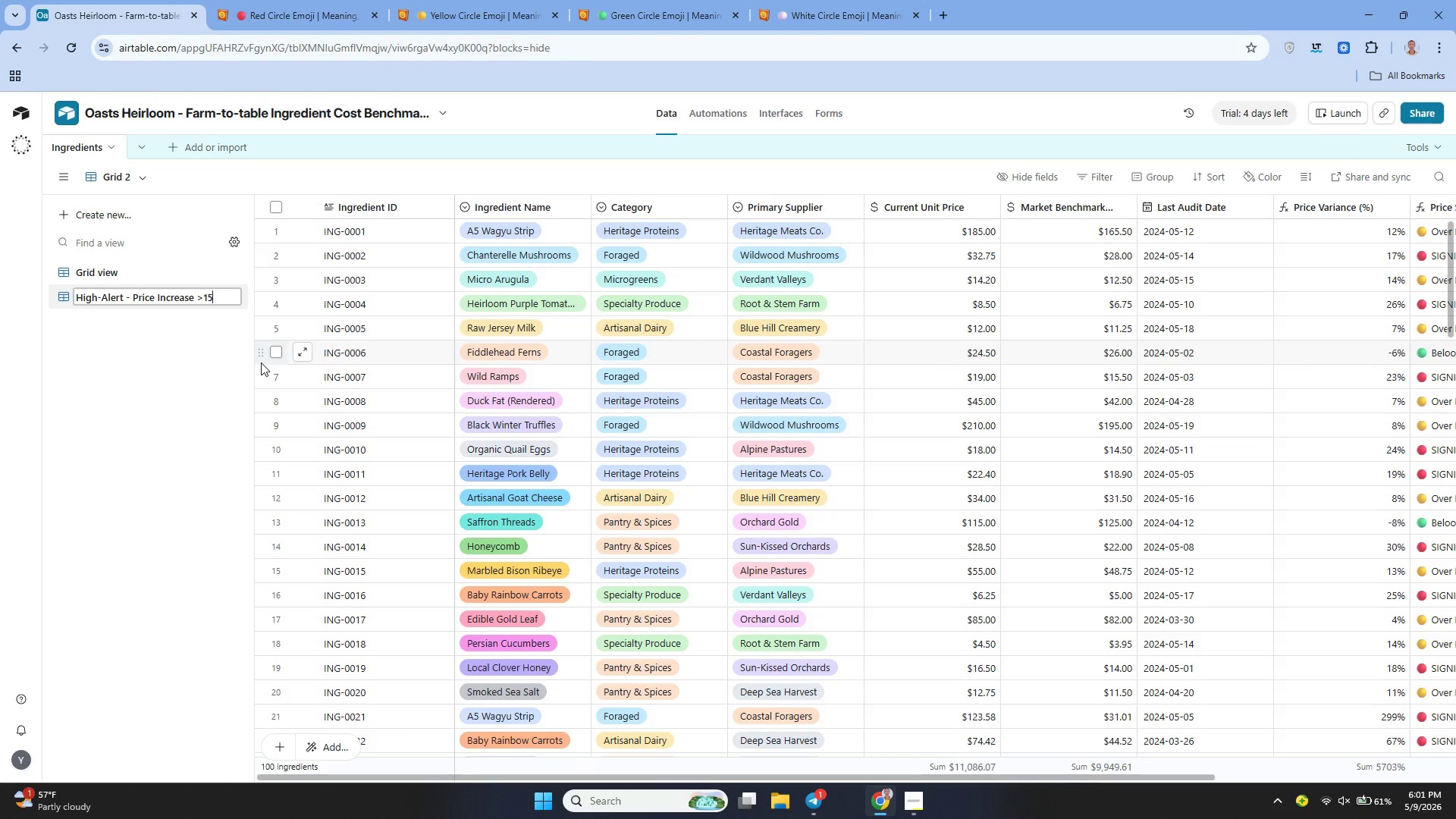 
hold_key(key=CapsLock, duration=0.31)
 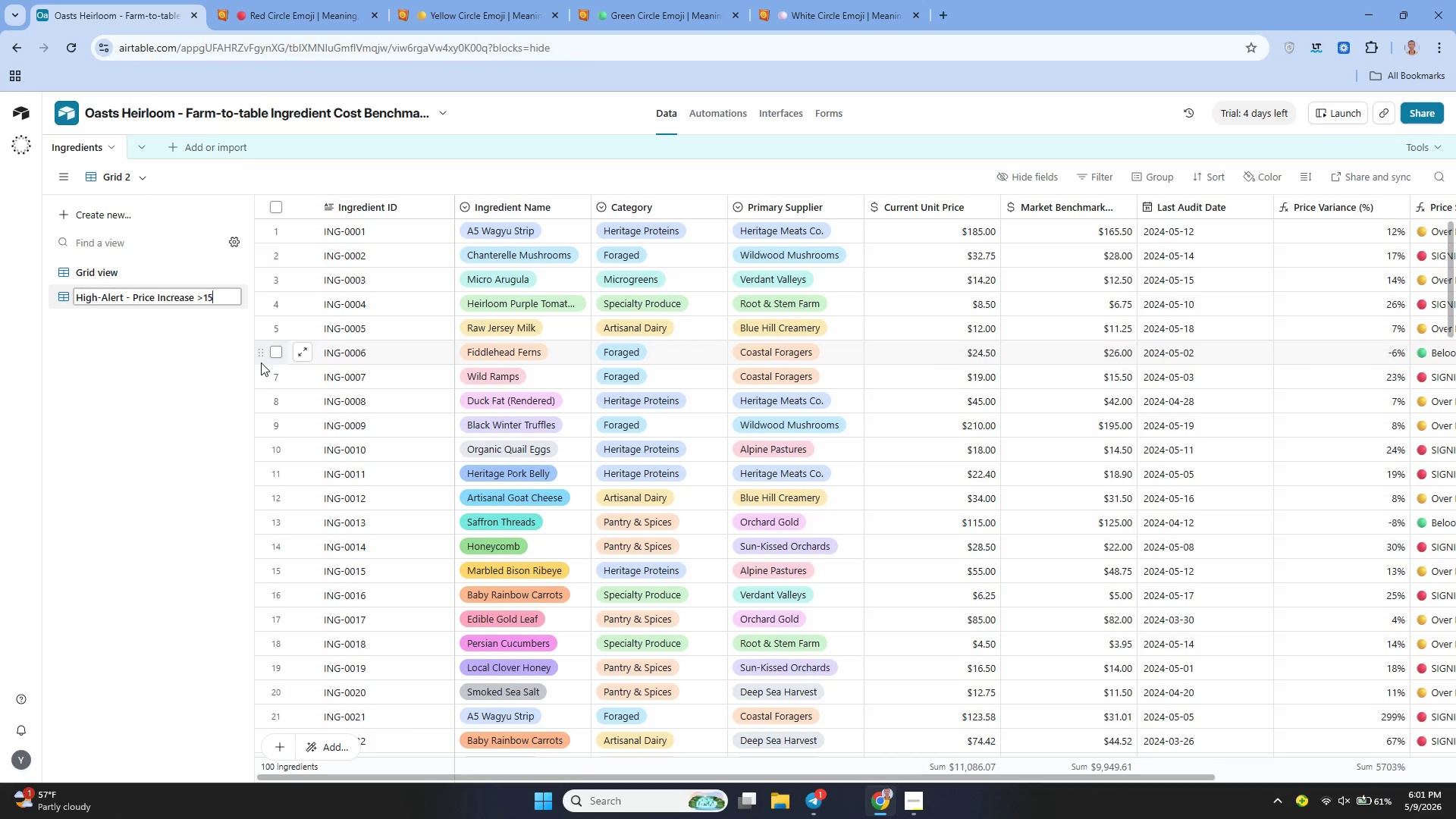 
wait(6.17)
 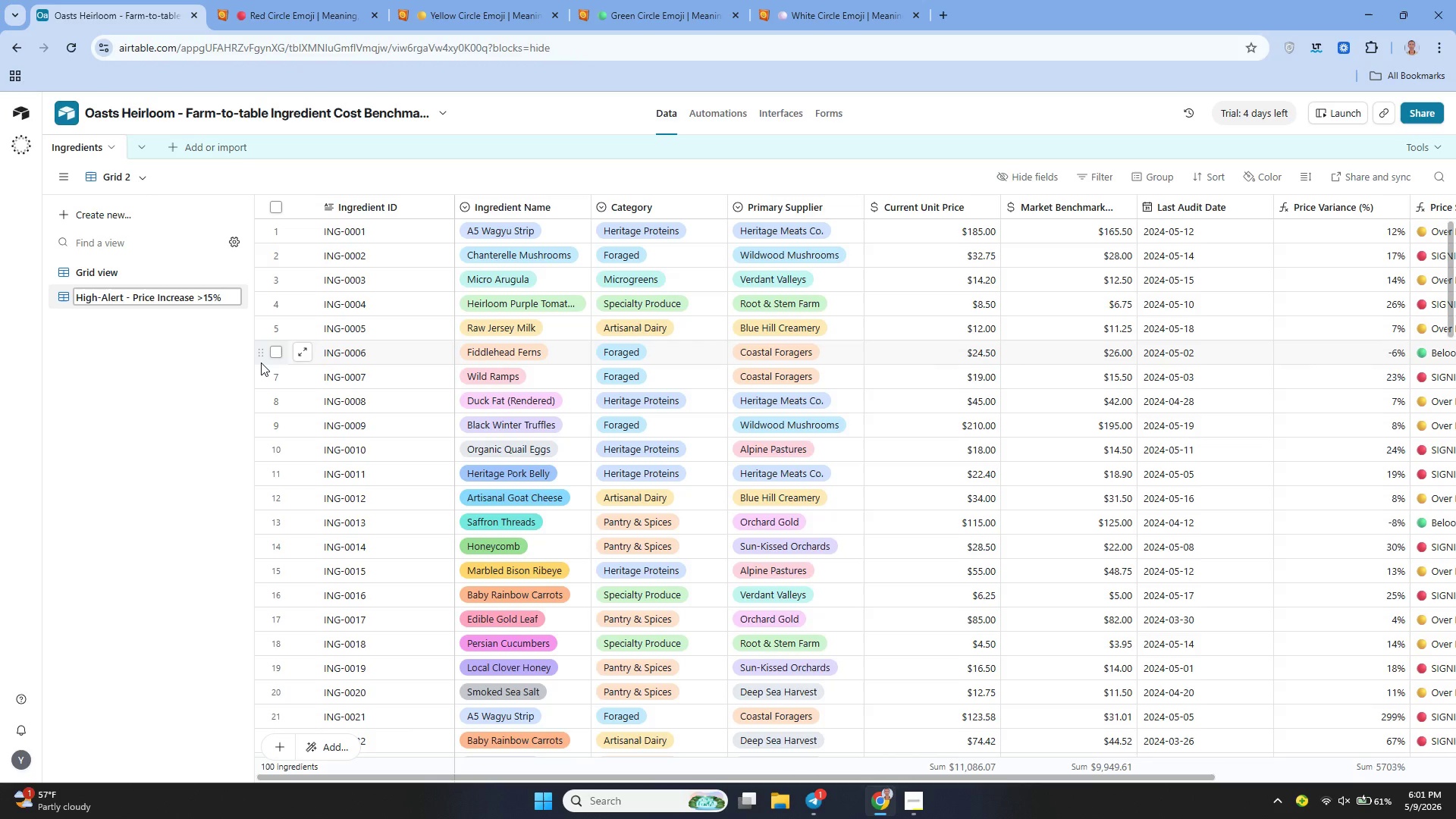 
left_click([135, 402])
 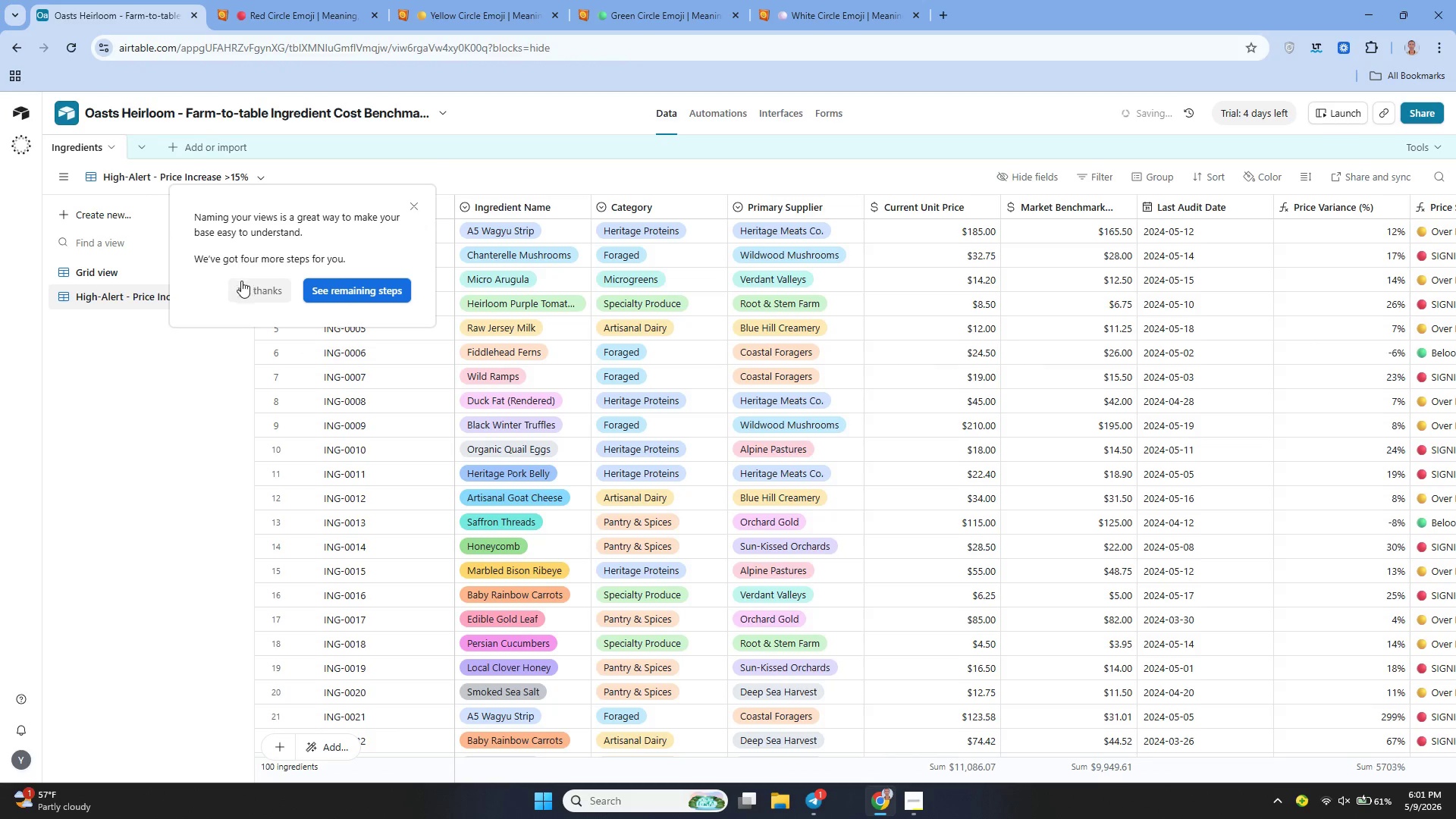 
left_click([240, 294])
 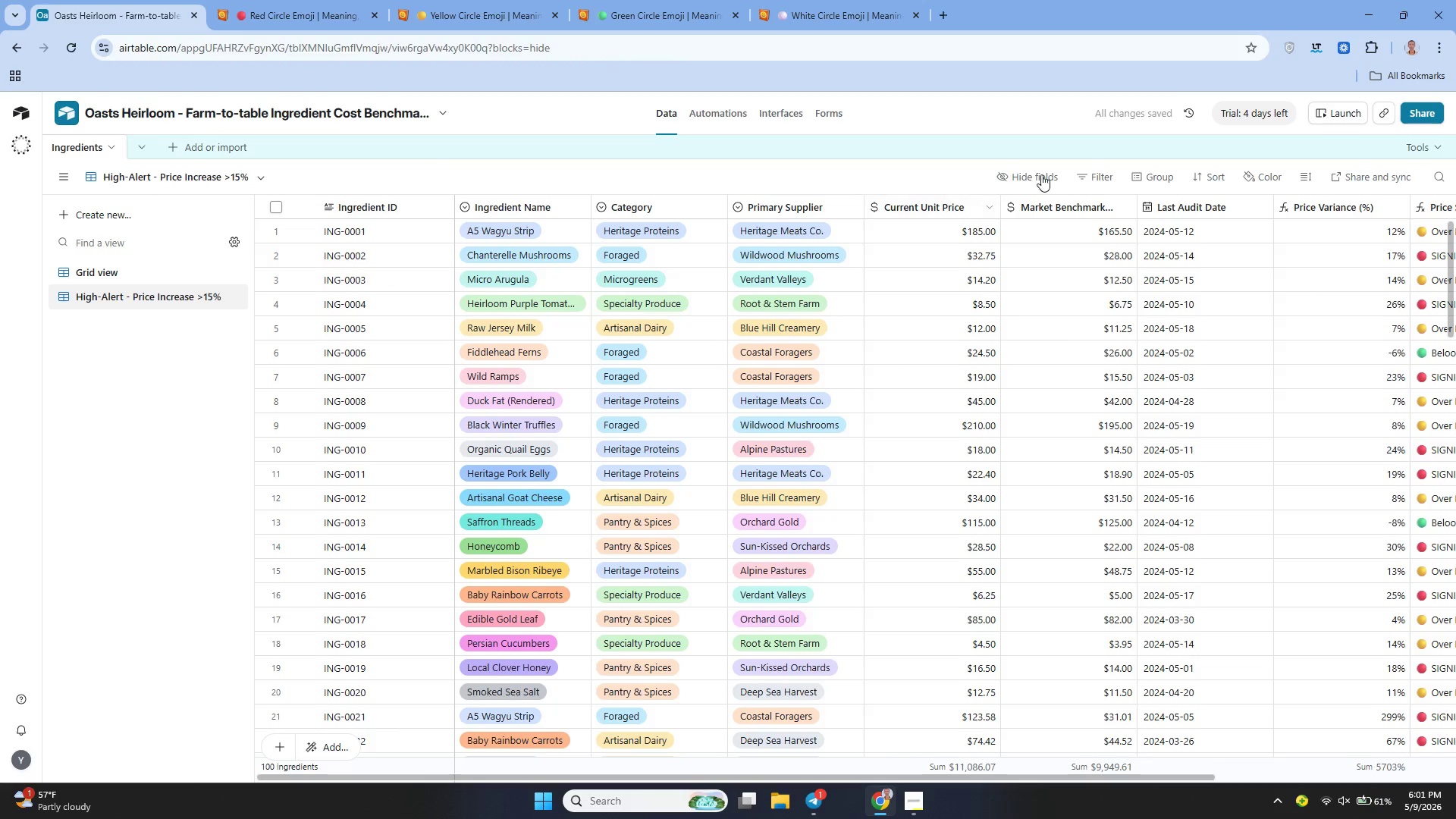 
left_click([1094, 170])
 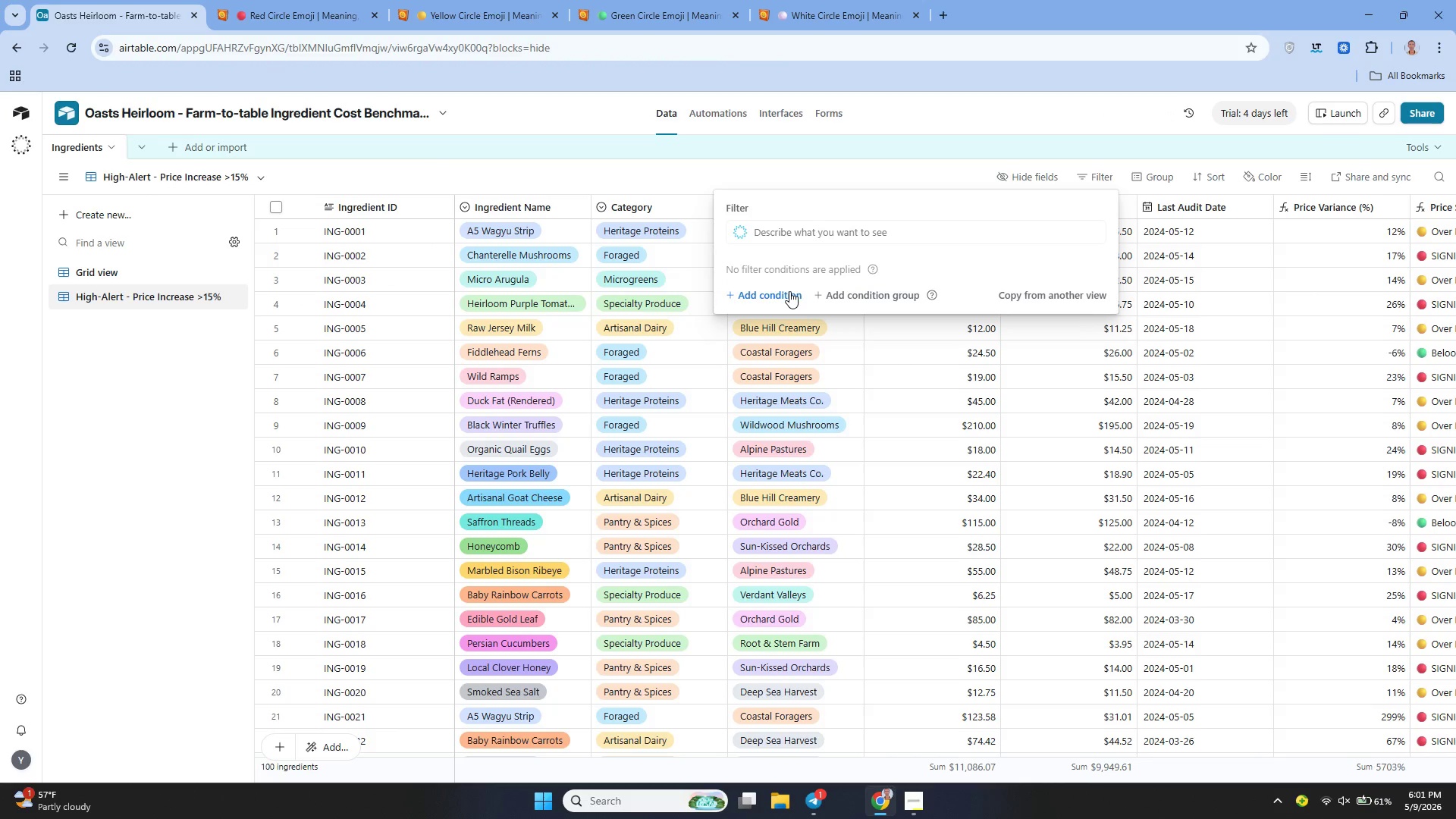 
left_click([789, 291])
 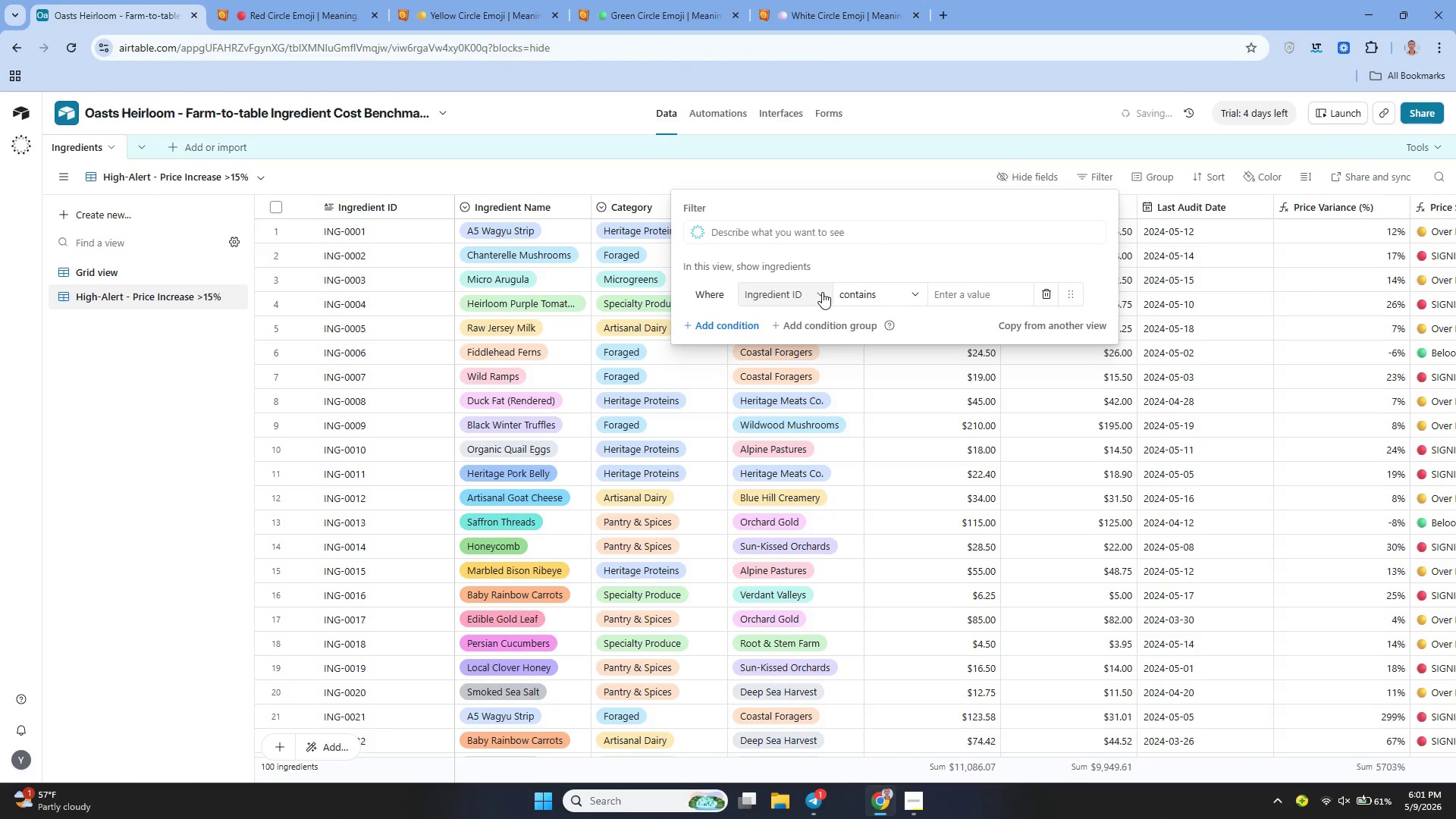 
left_click([814, 293])
 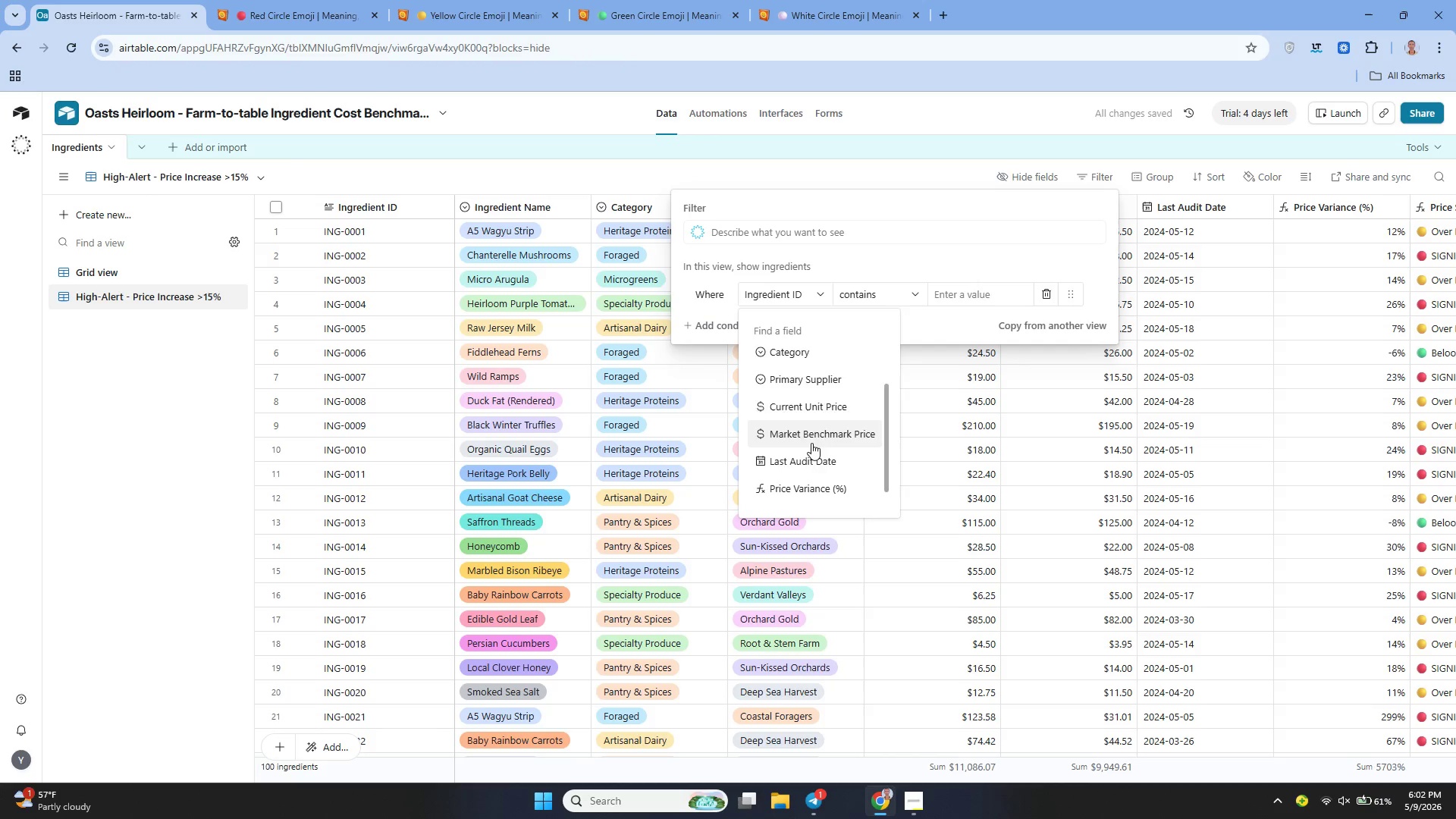 
left_click([811, 464])
 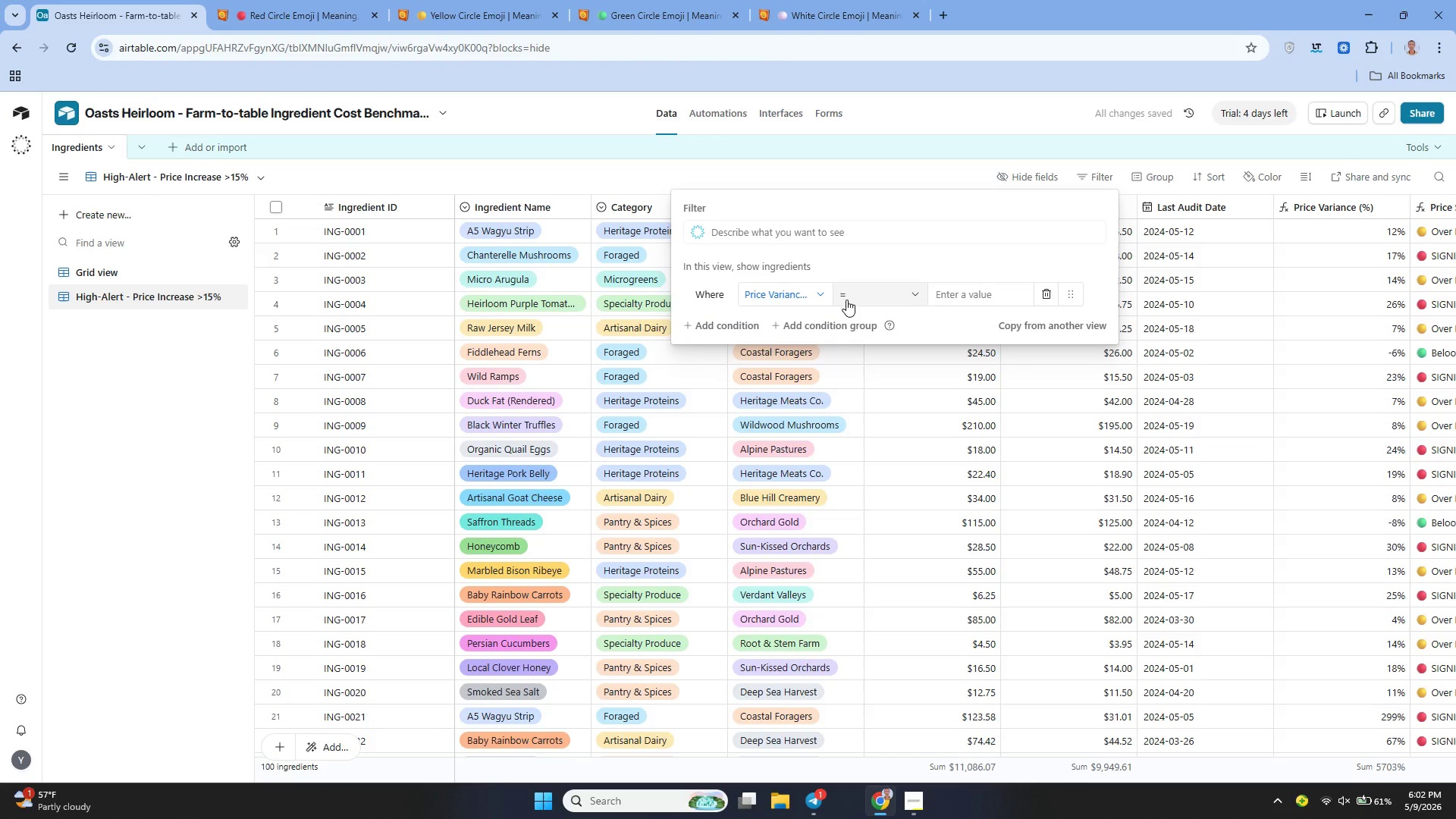 
left_click([846, 300])
 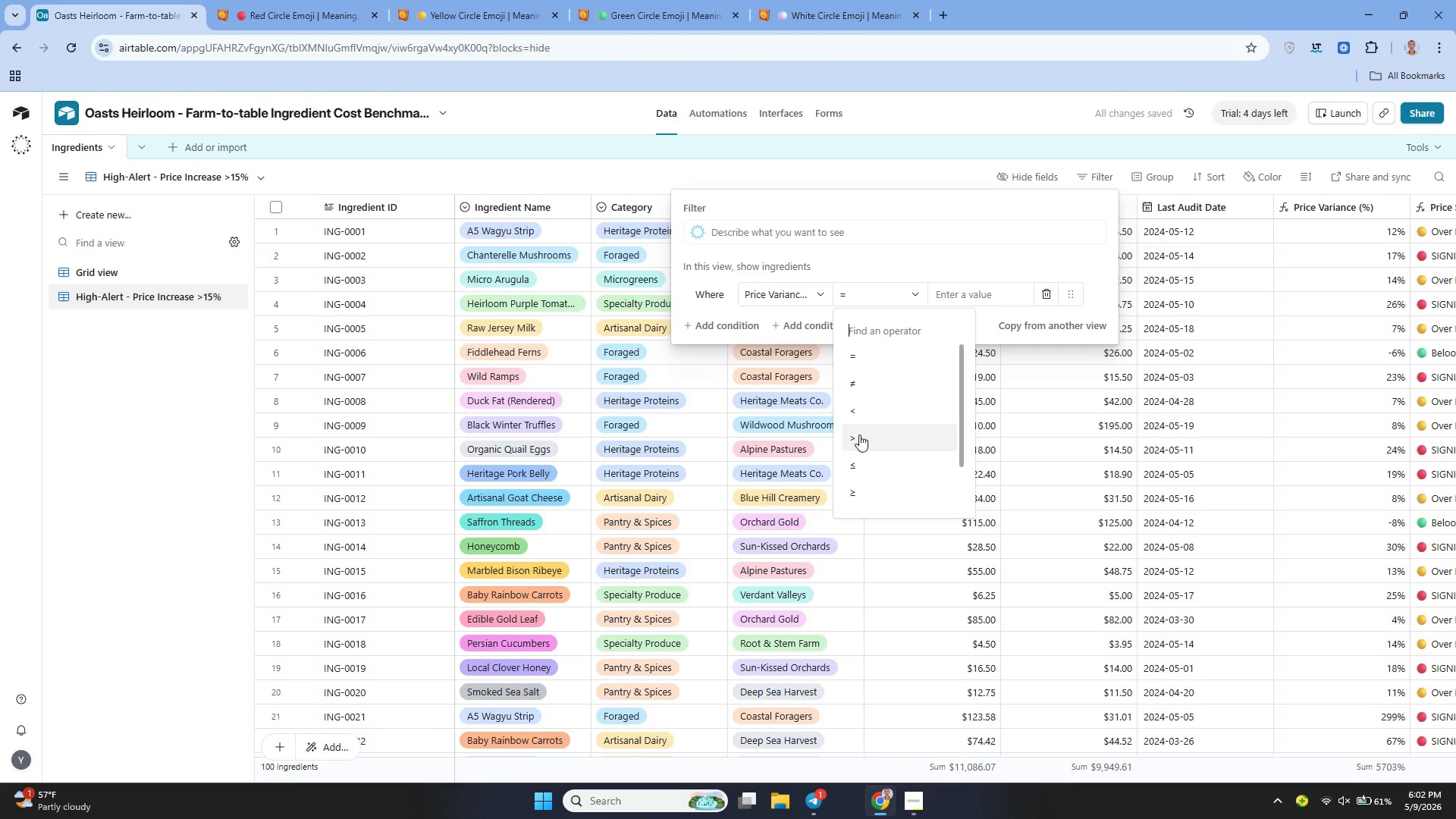 
left_click([859, 435])
 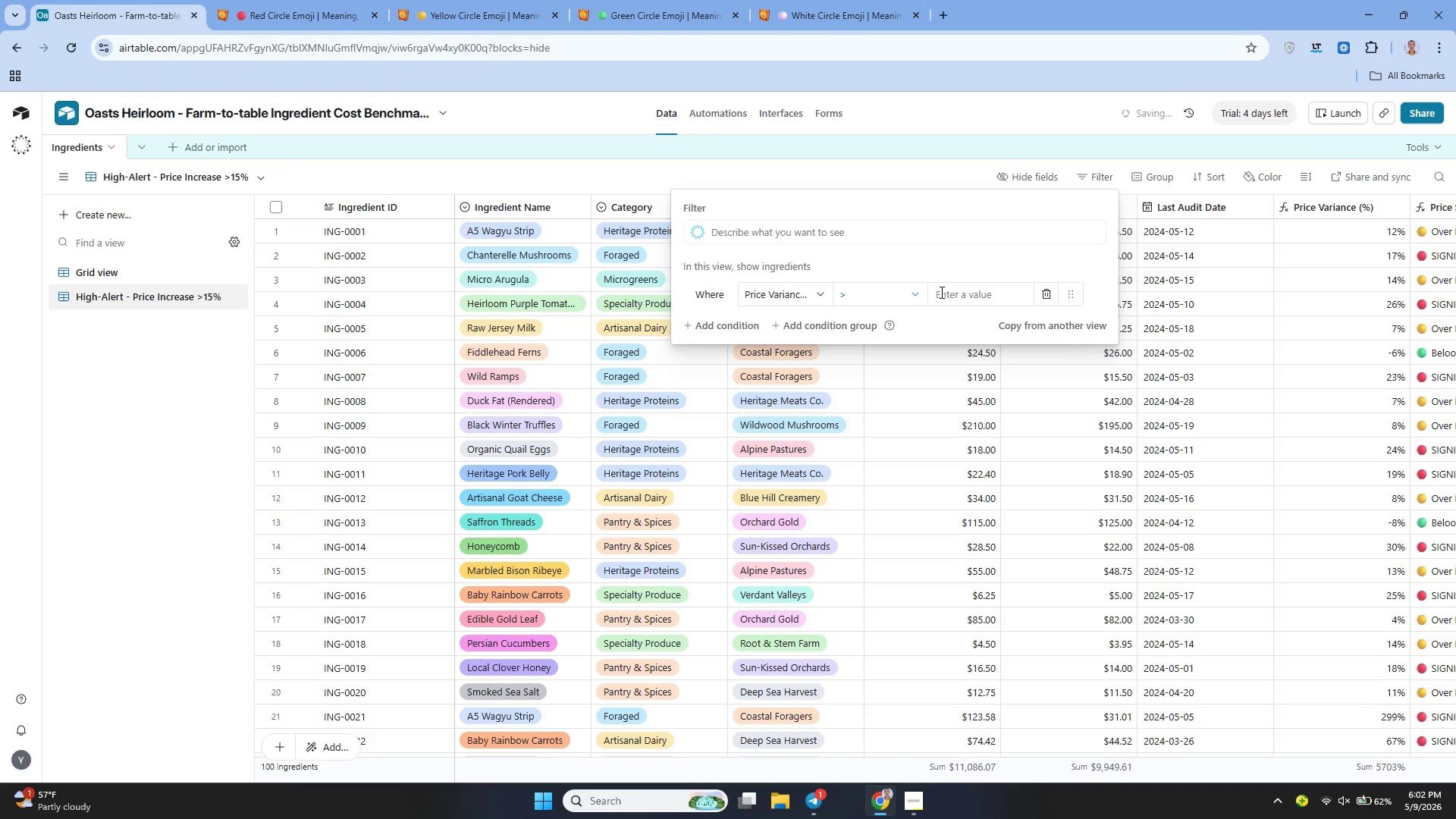 
left_click([945, 292])
 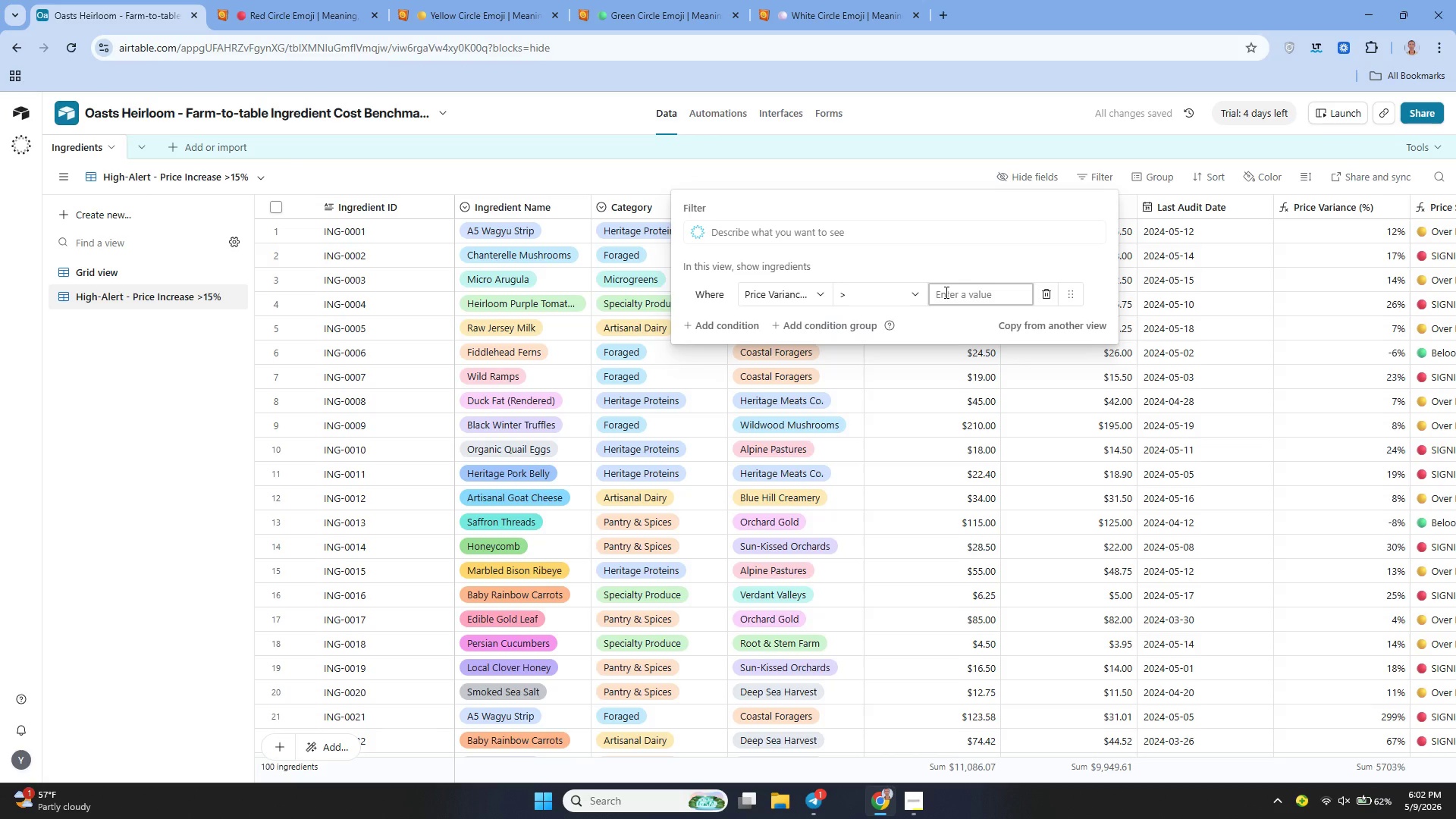 
type(0000000)
key(Backspace)
key(Backspace)
key(Backspace)
key(Backspace)
key(Backspace)
key(Backspace)
type(.15)
 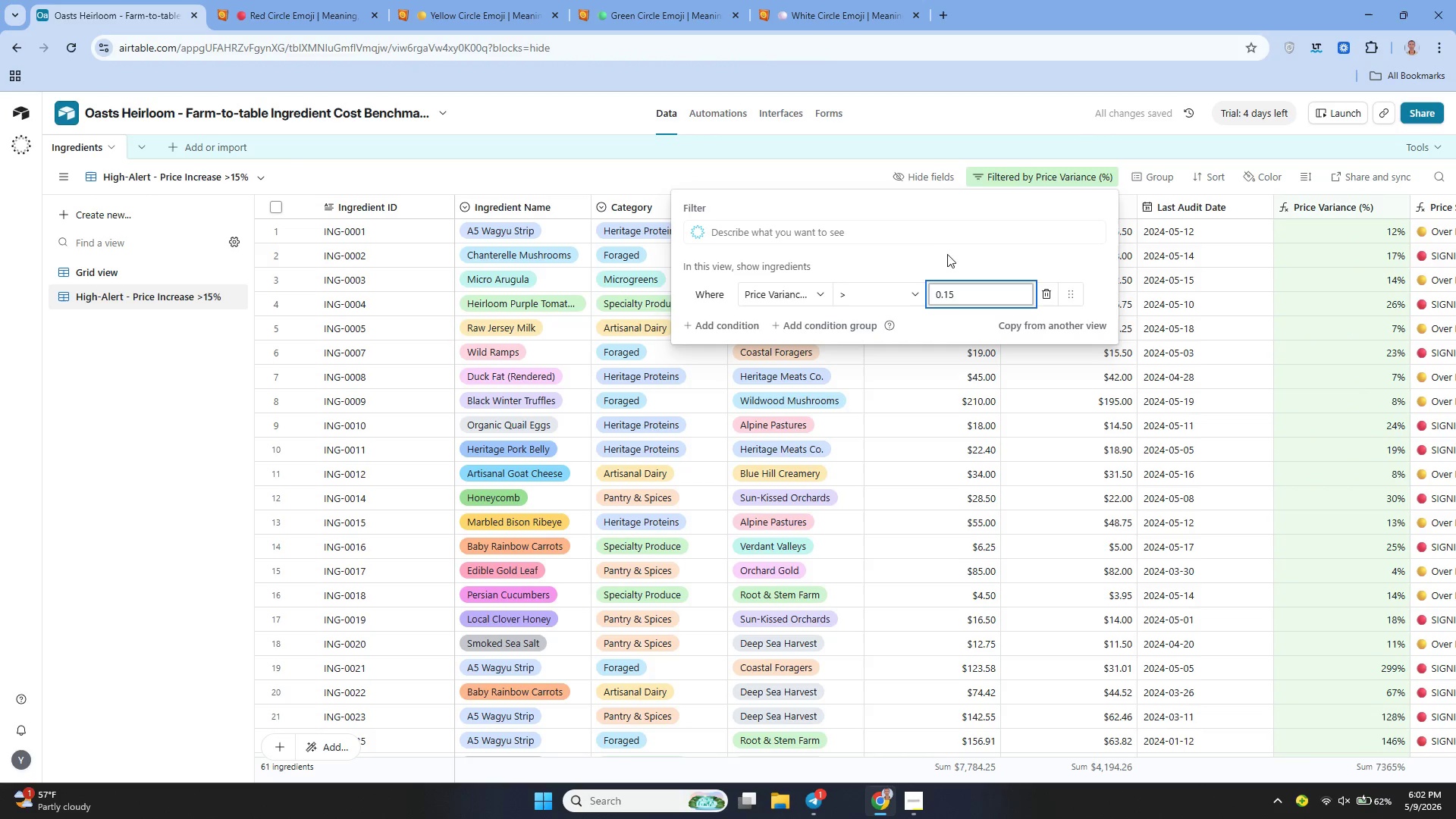 
left_click([971, 265])
 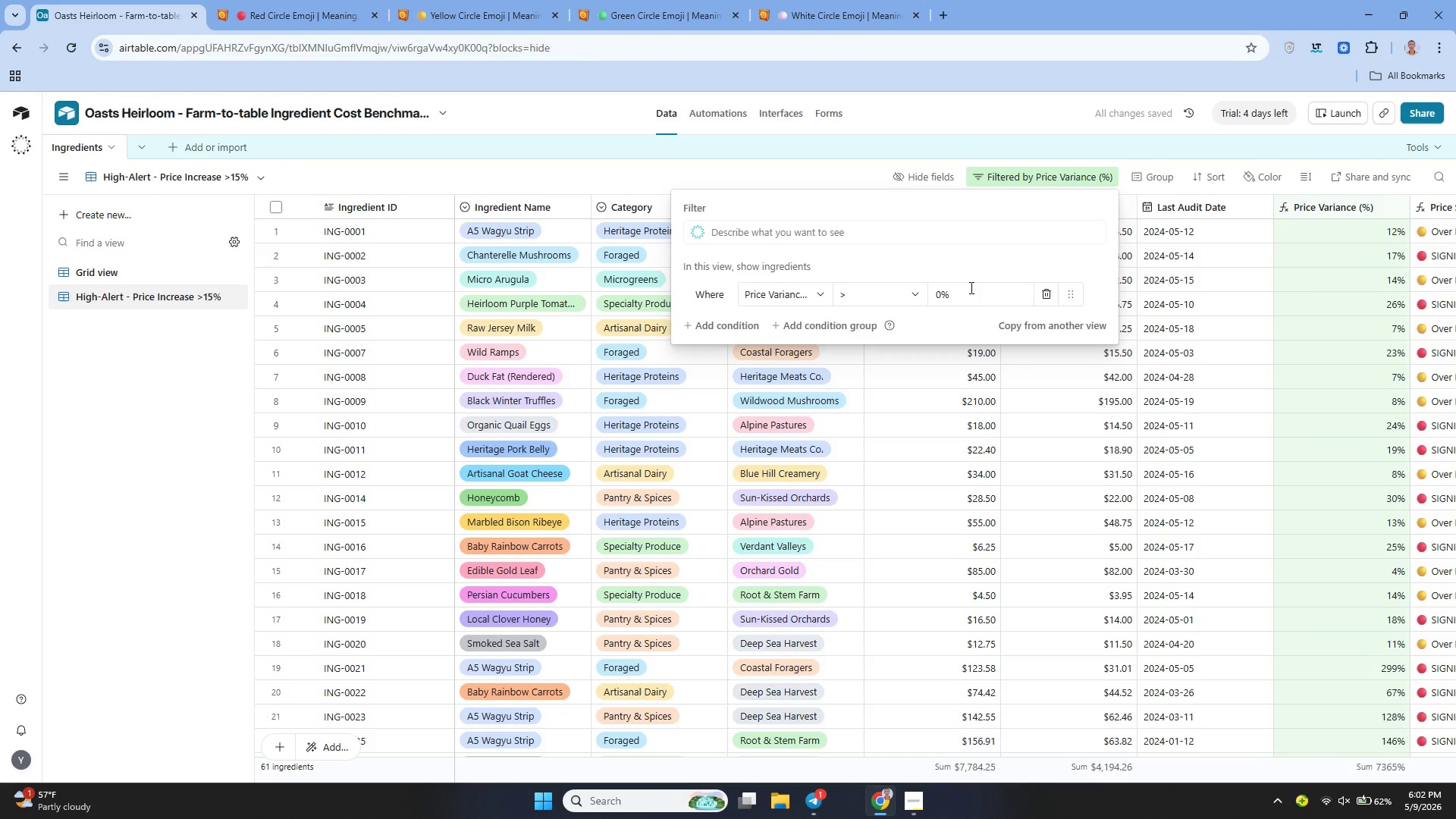 
left_click([970, 290])
 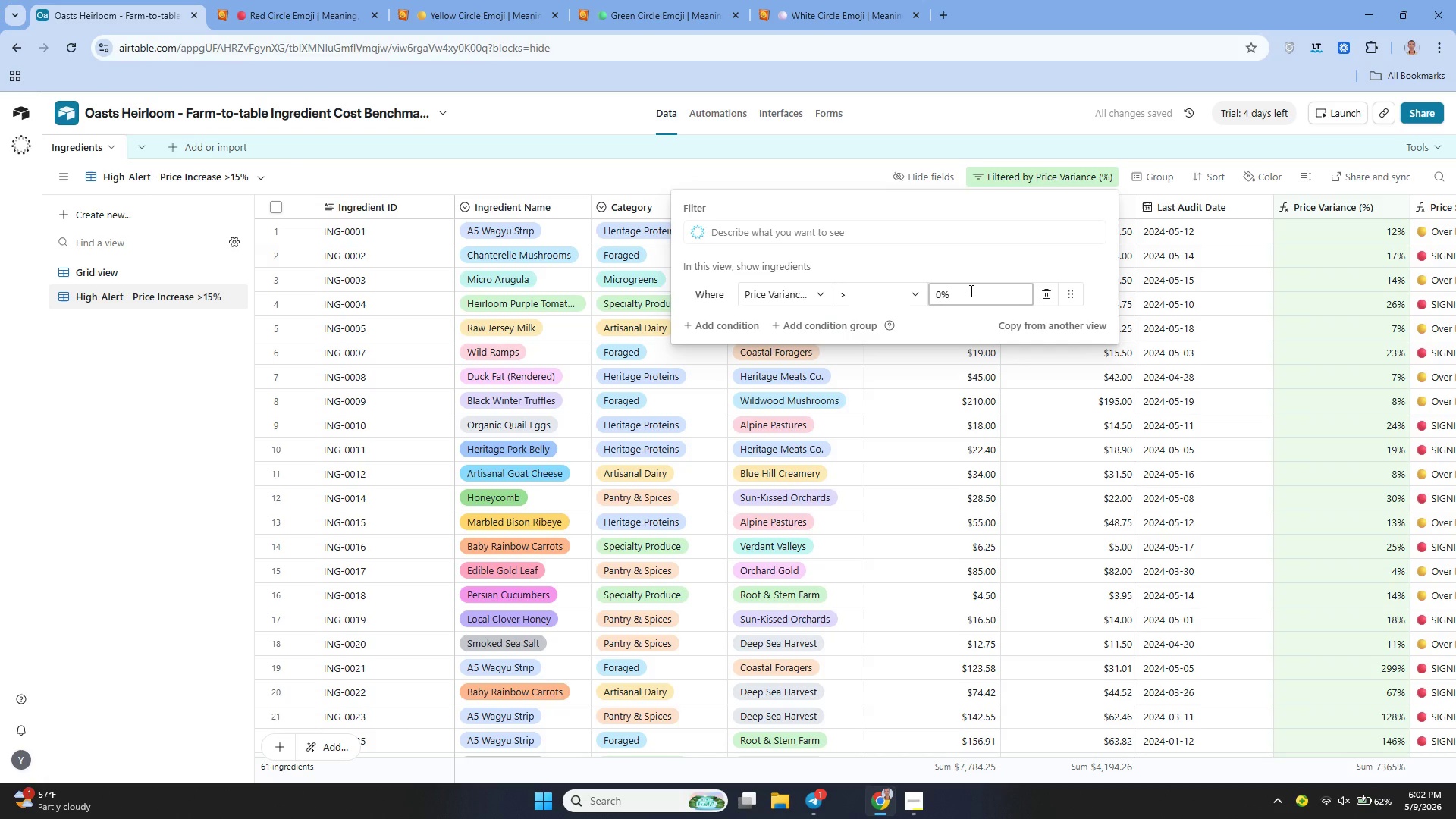 
key(ArrowLeft)
 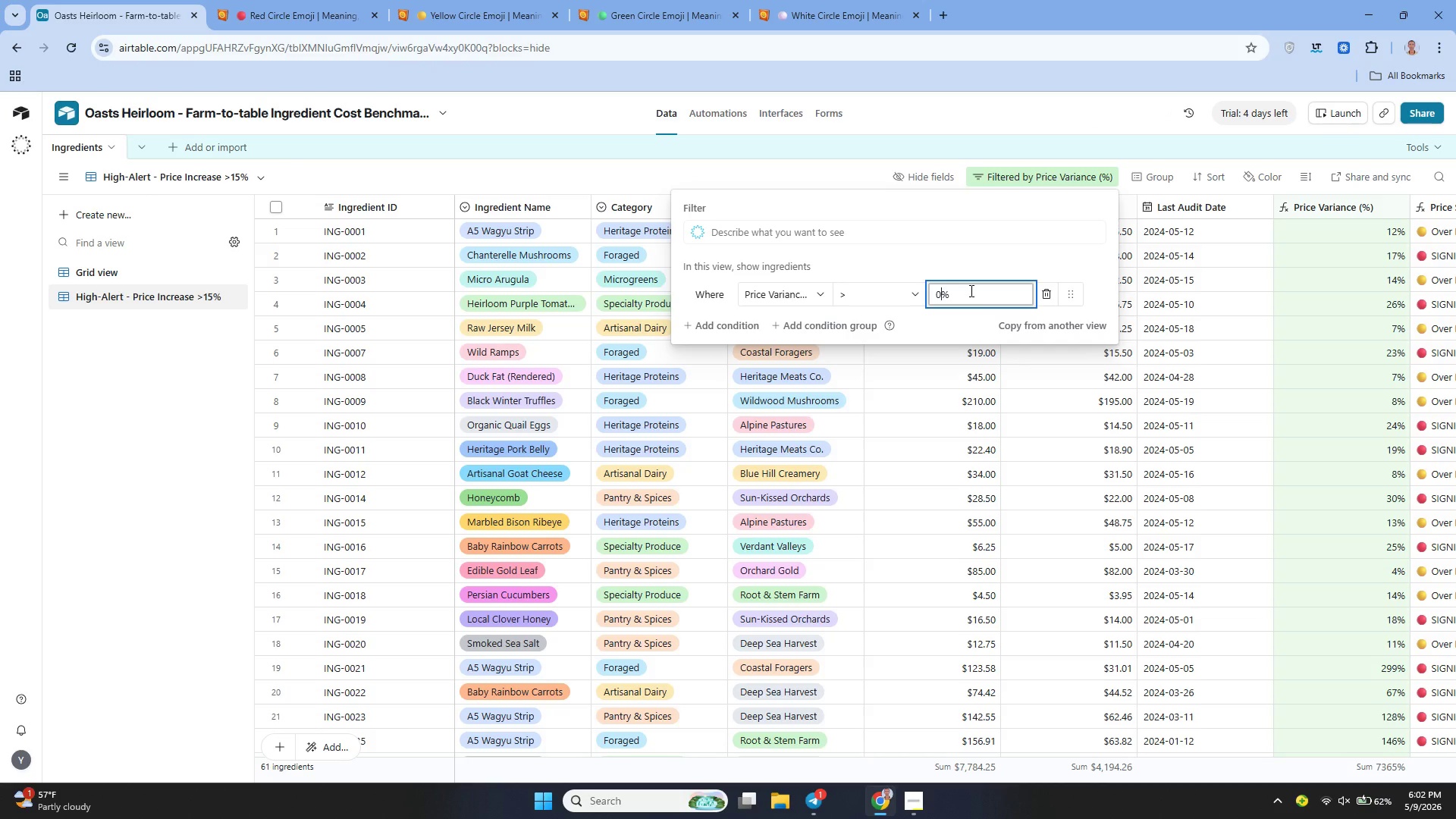 
type(.15)
 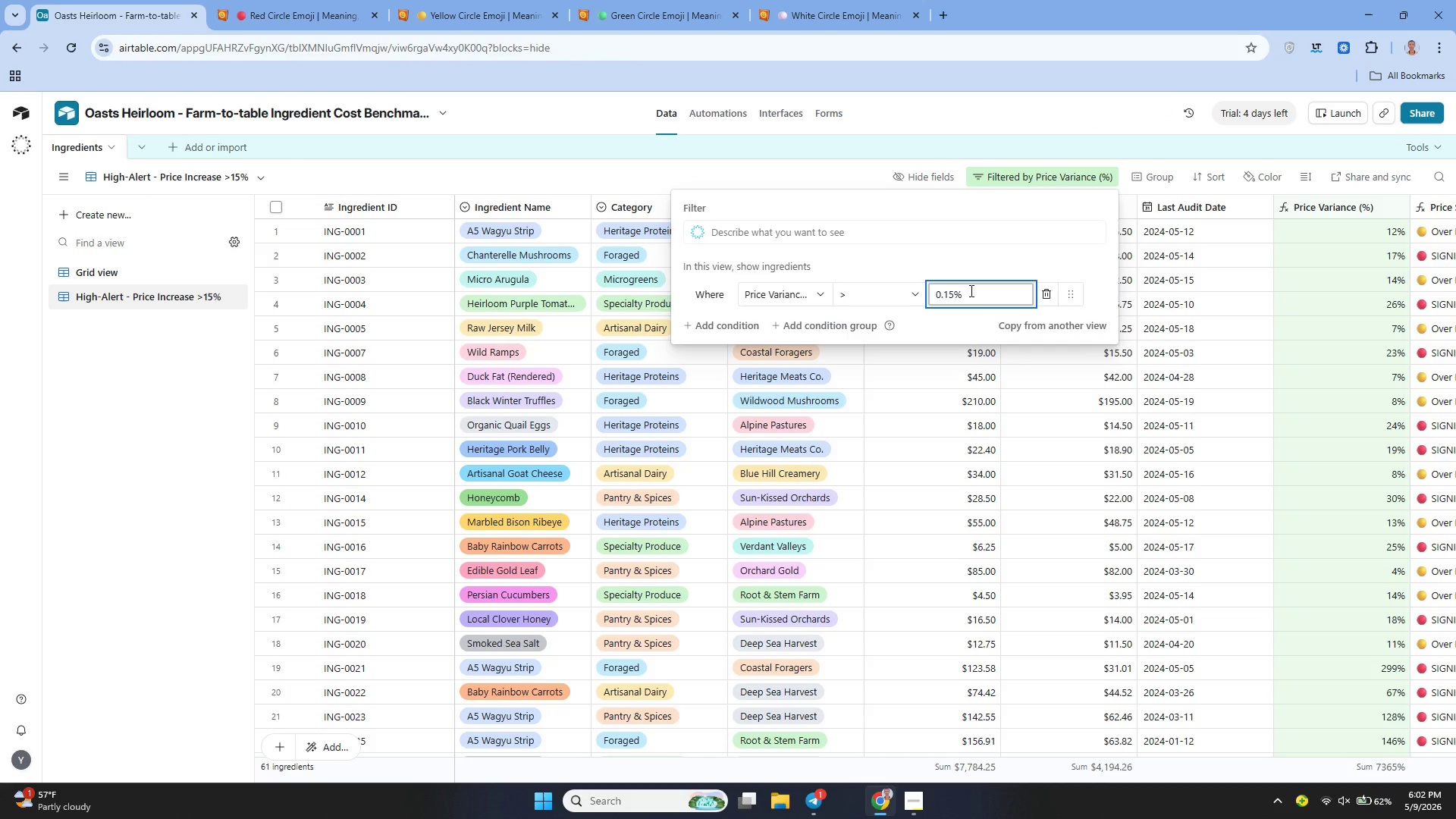 
key(Enter)
 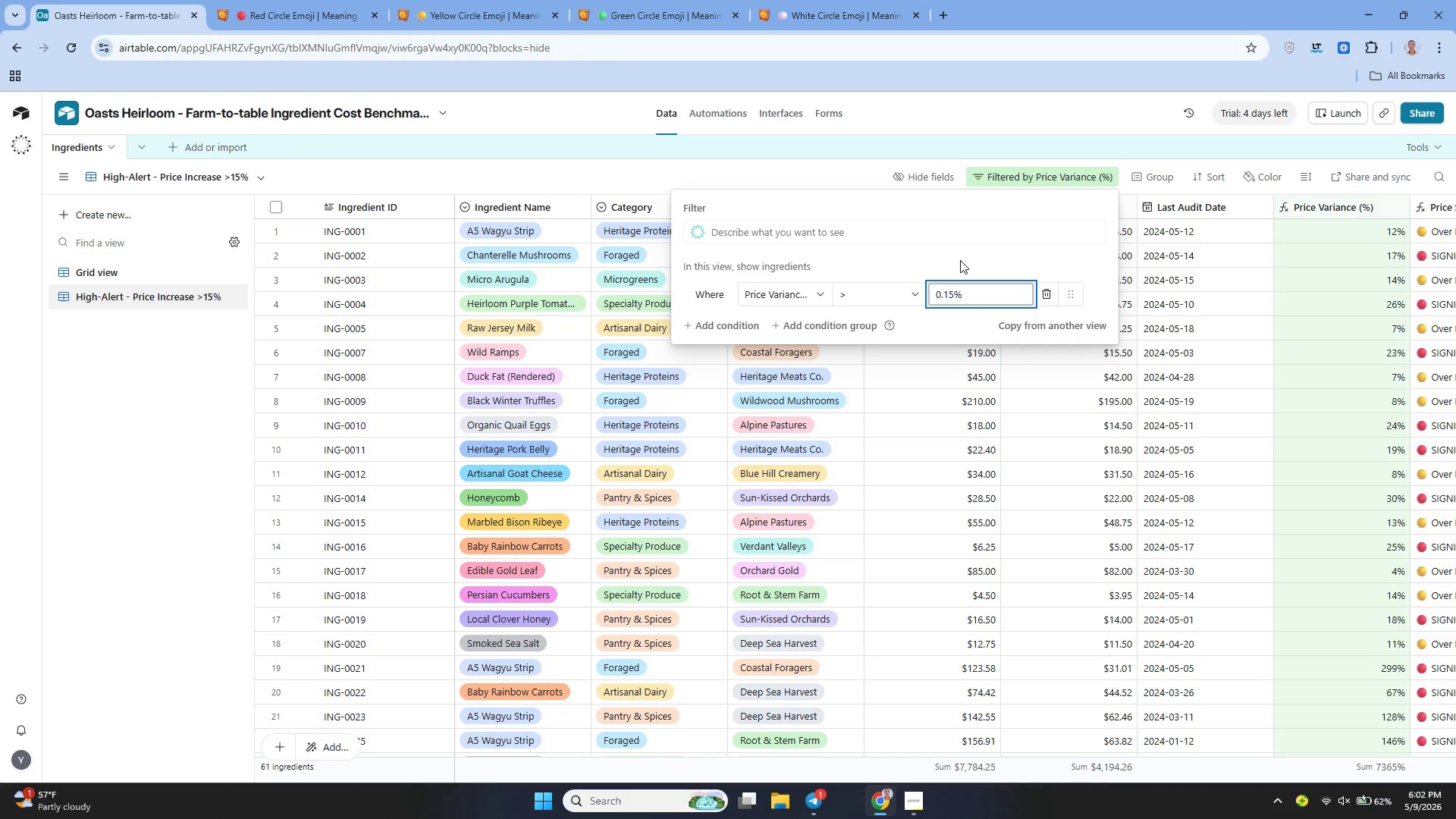 
left_click([957, 249])
 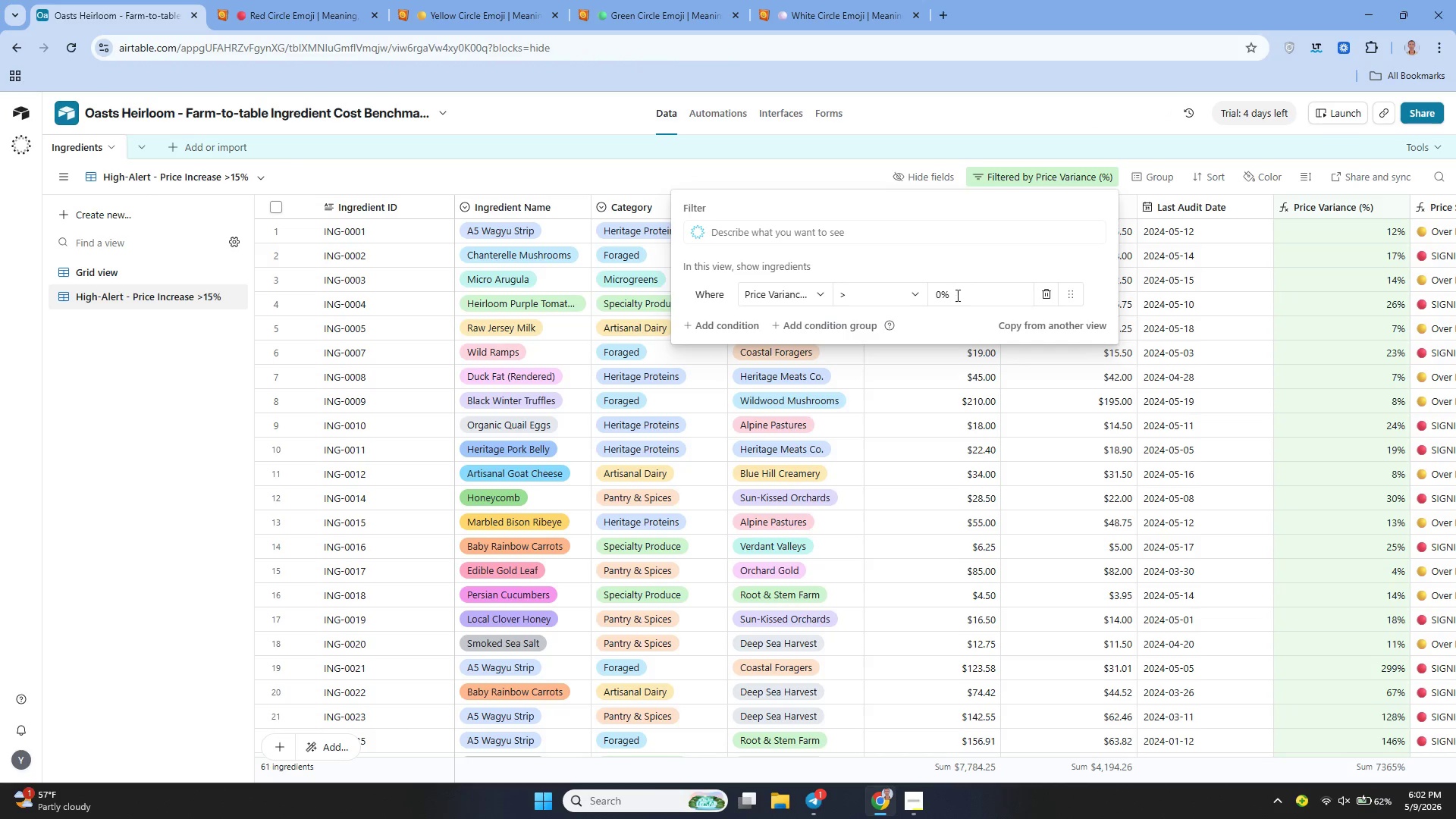 
left_click([957, 299])
 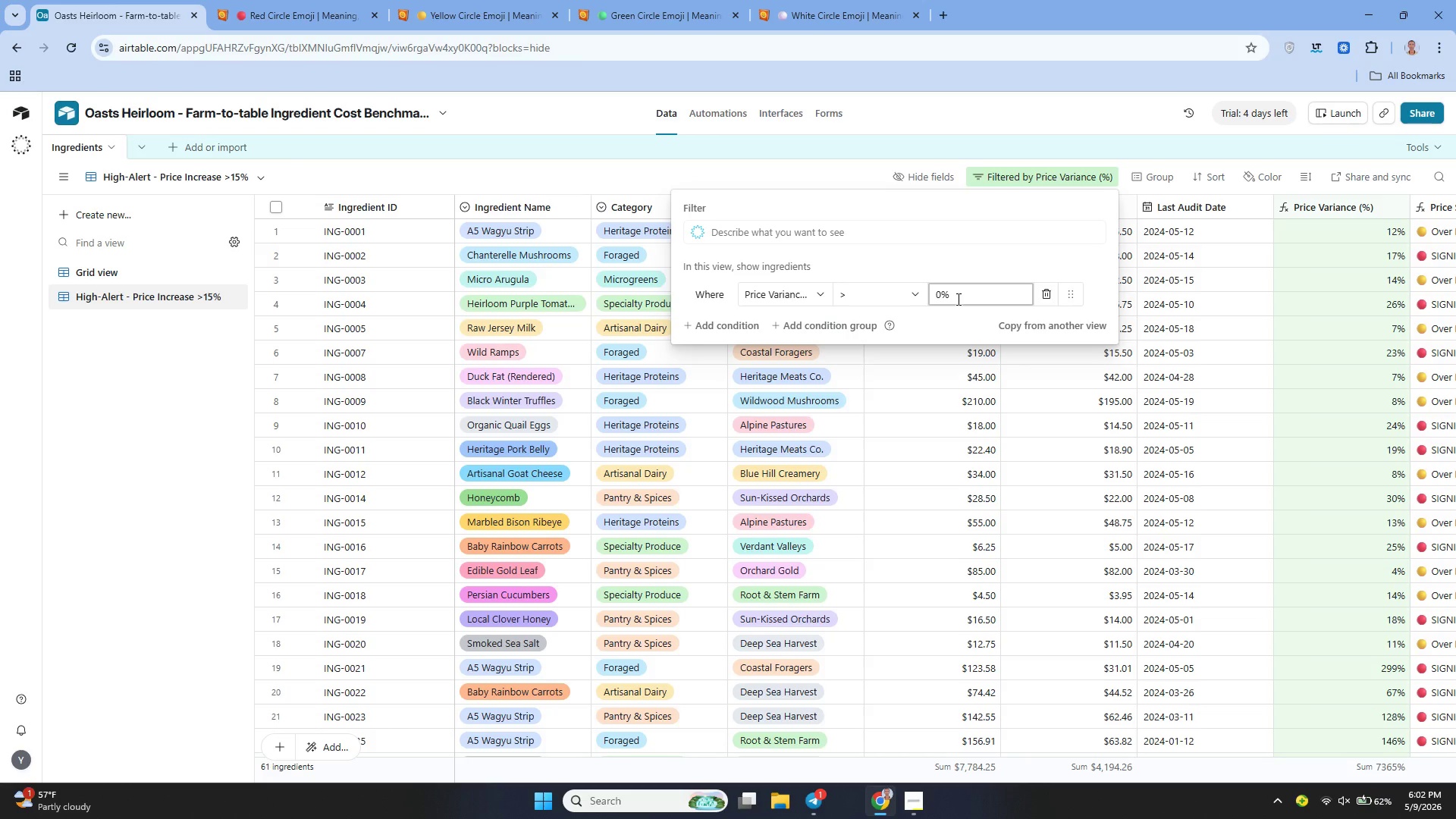 
key(Backspace)
key(Backspace)
type(15%)
 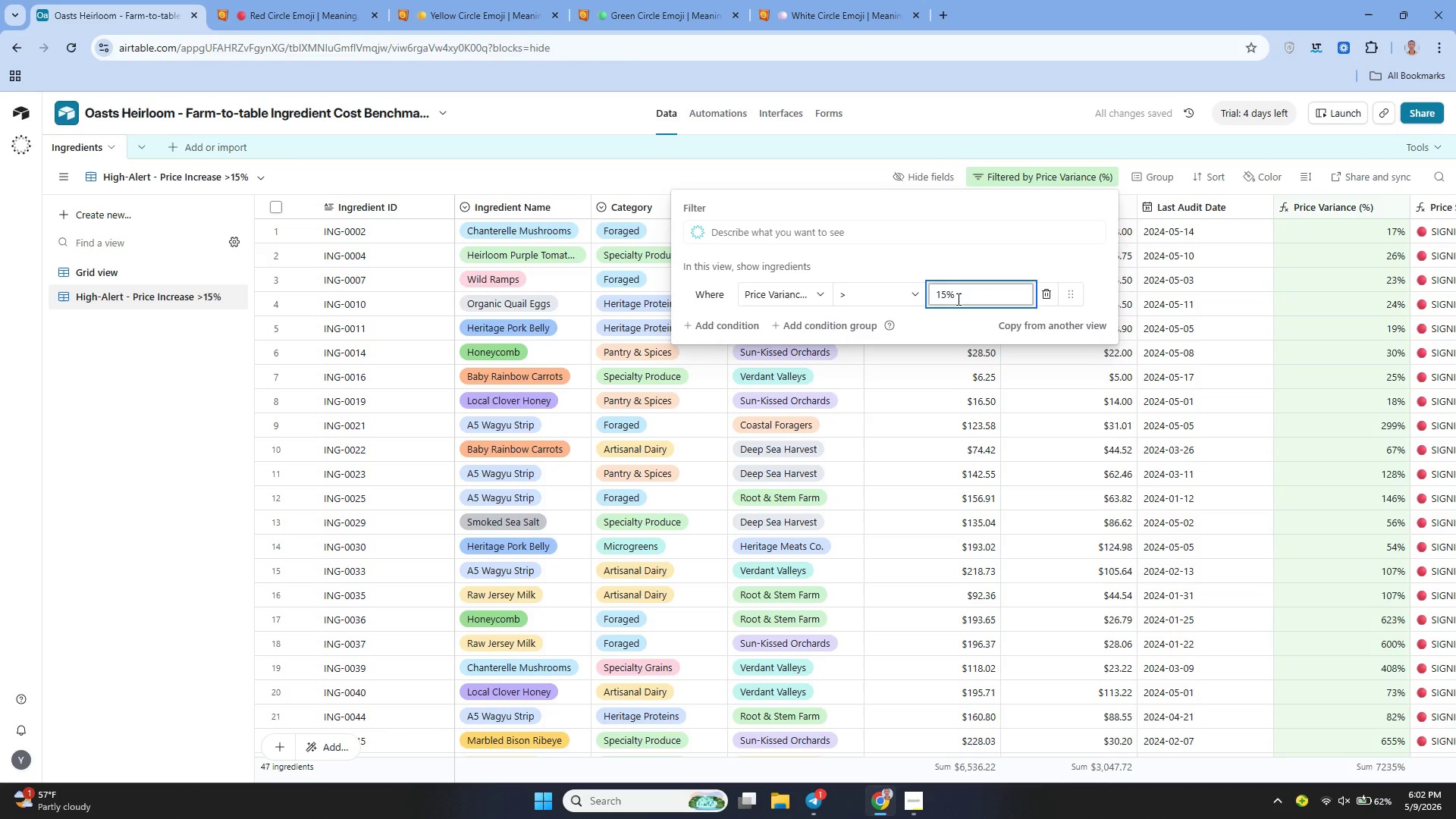 
left_click([952, 265])
 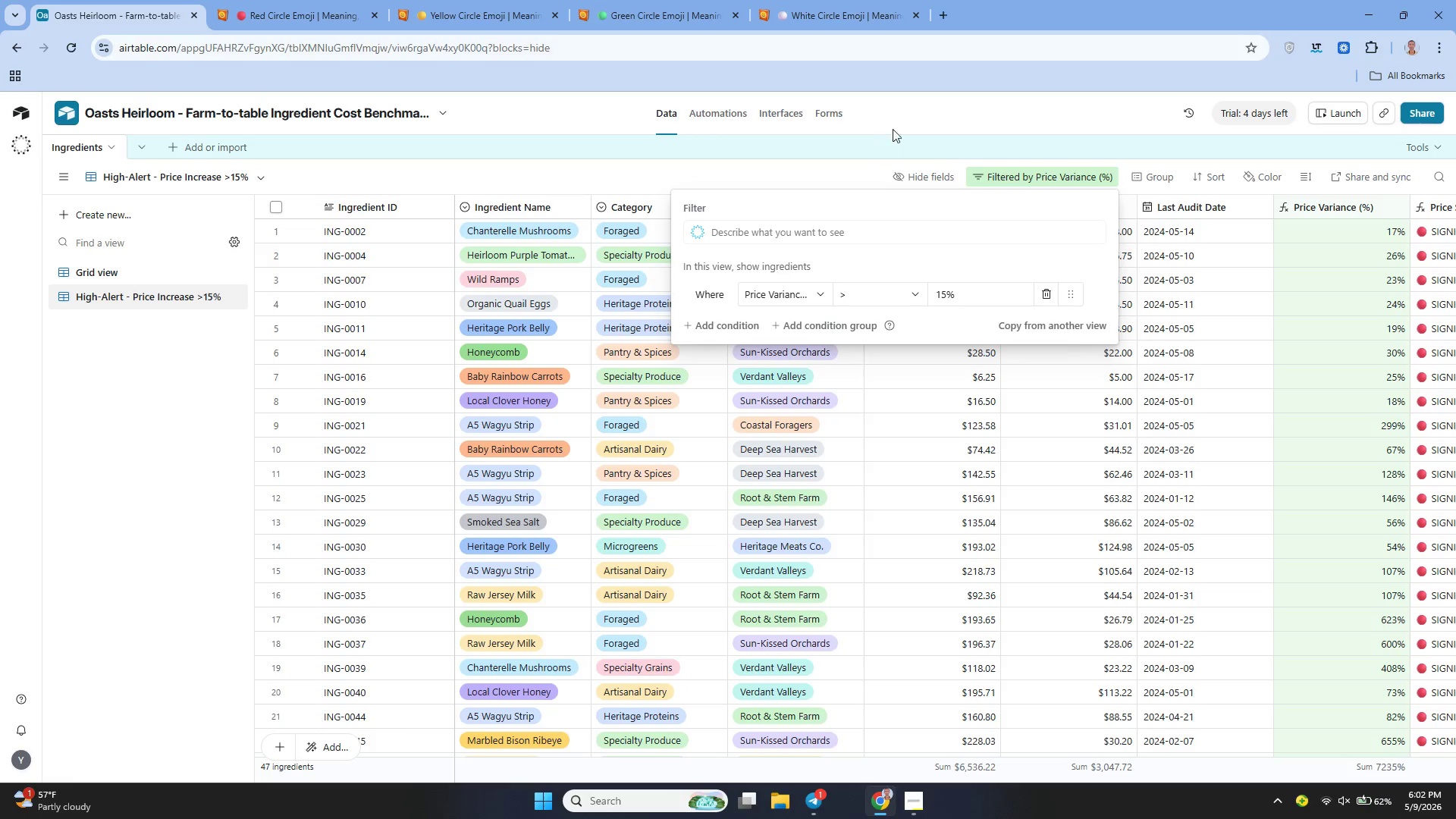 
wait(7.33)
 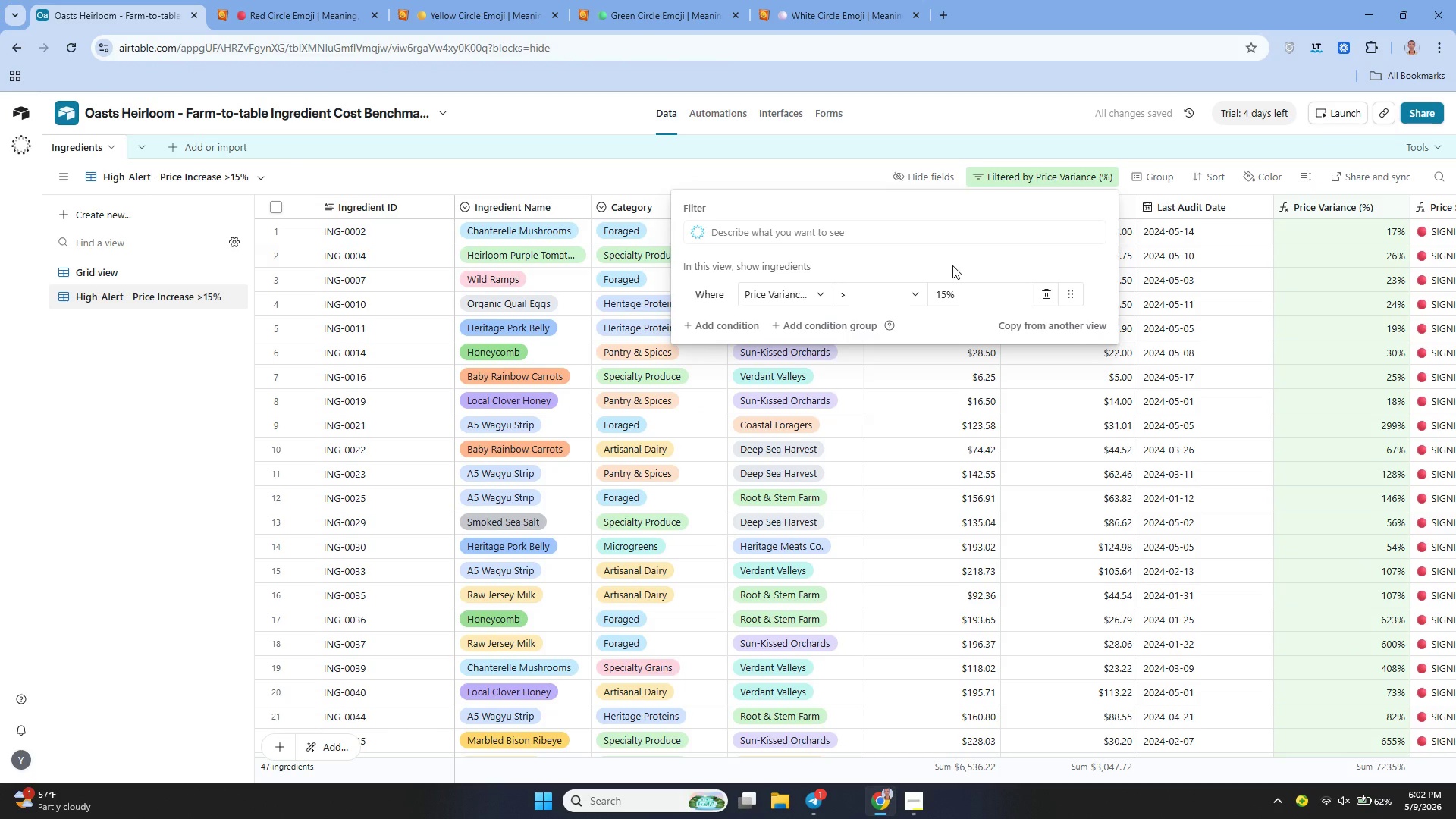 
left_click([952, 101])
 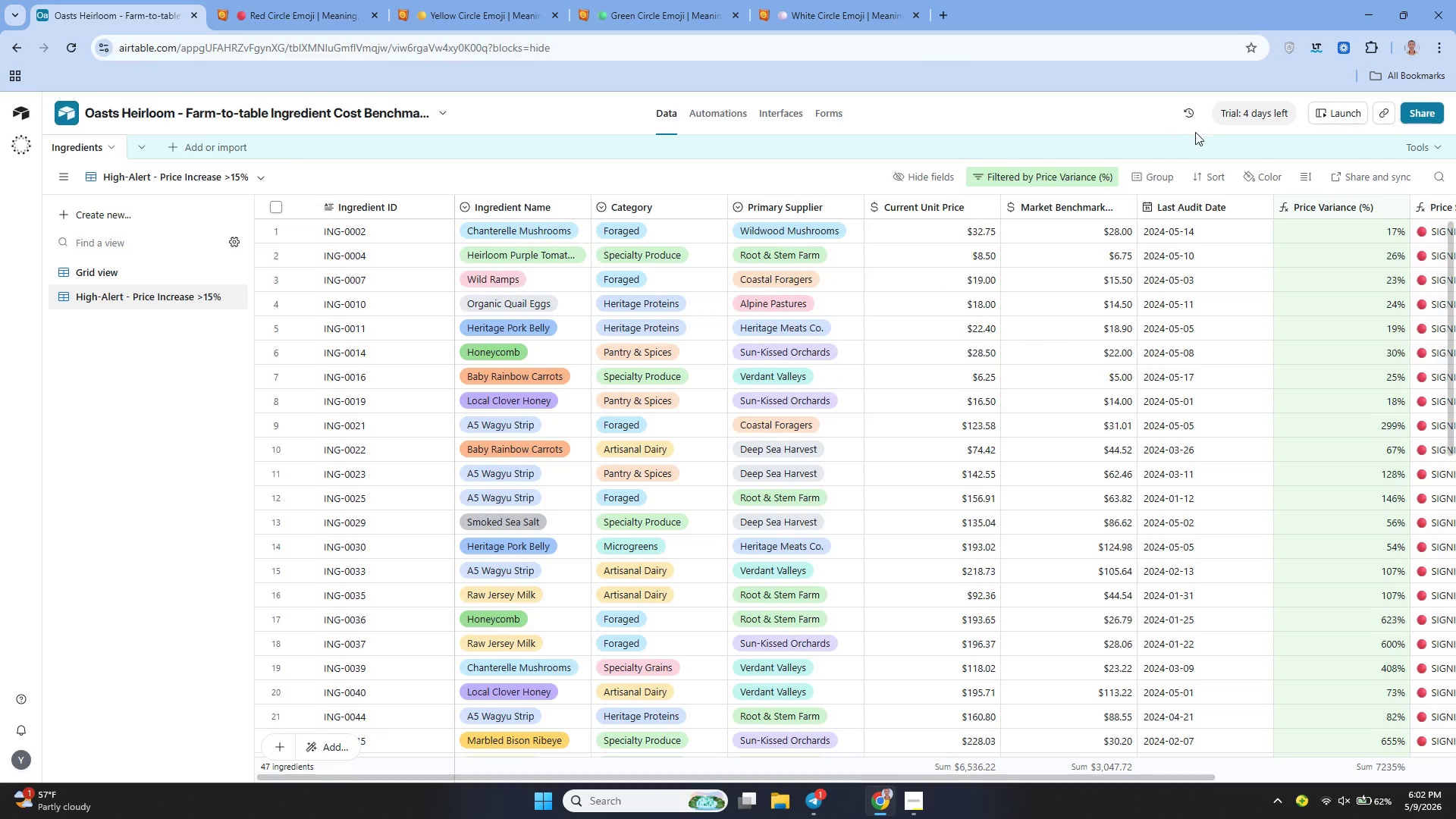 
wait(7.78)
 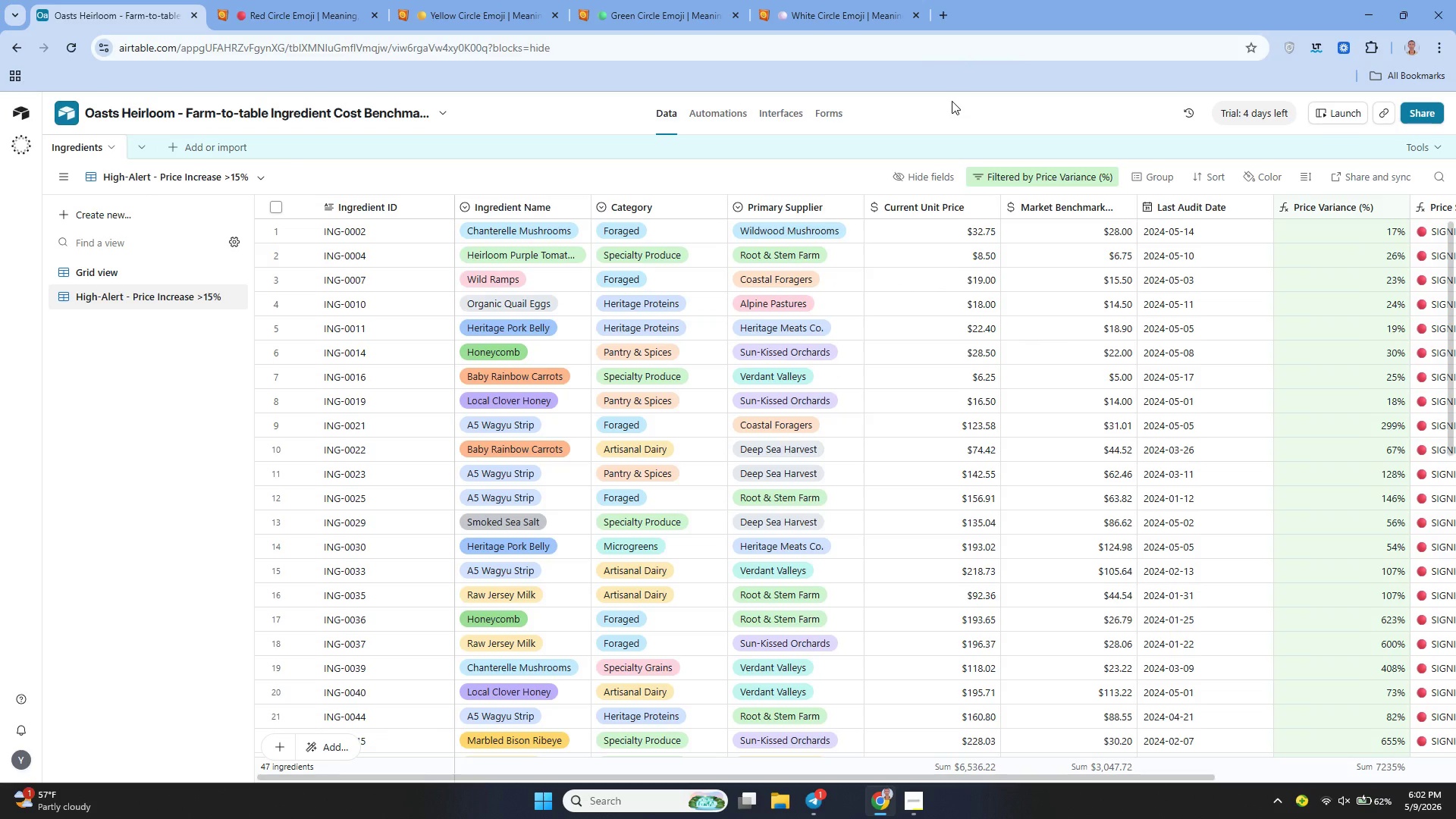 
left_click([924, 181])
 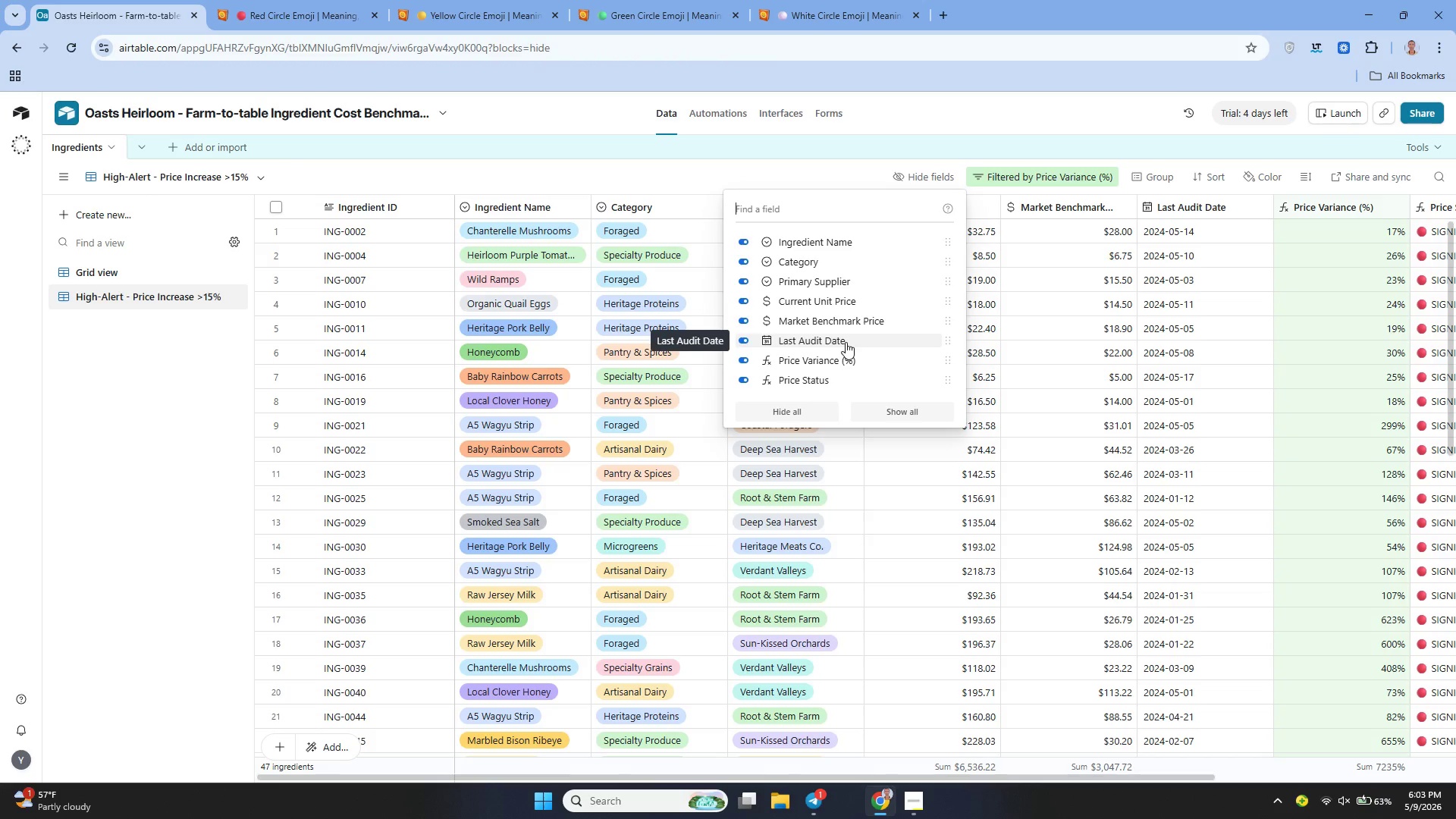 
wait(33.88)
 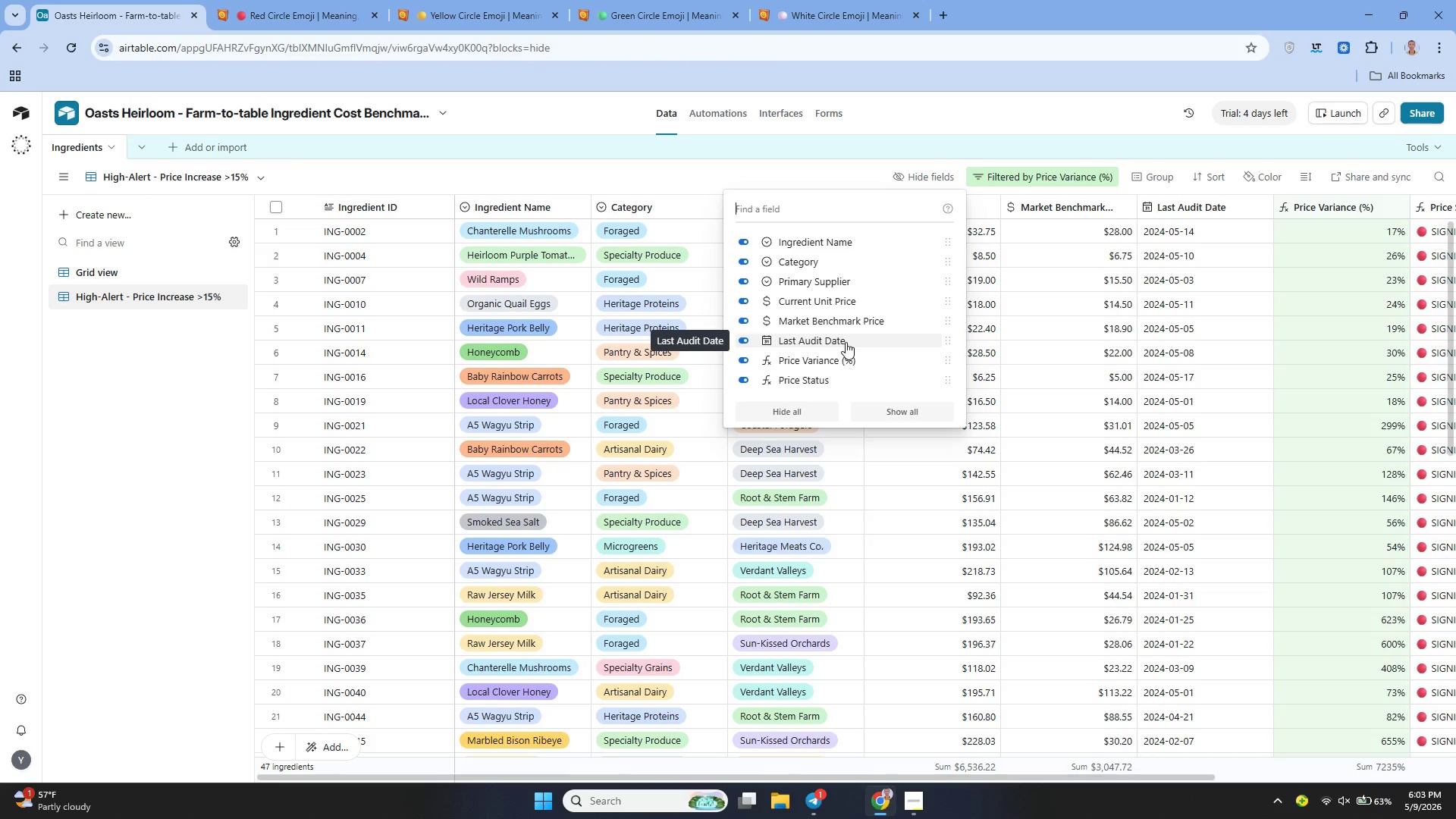 
left_click([1206, 177])
 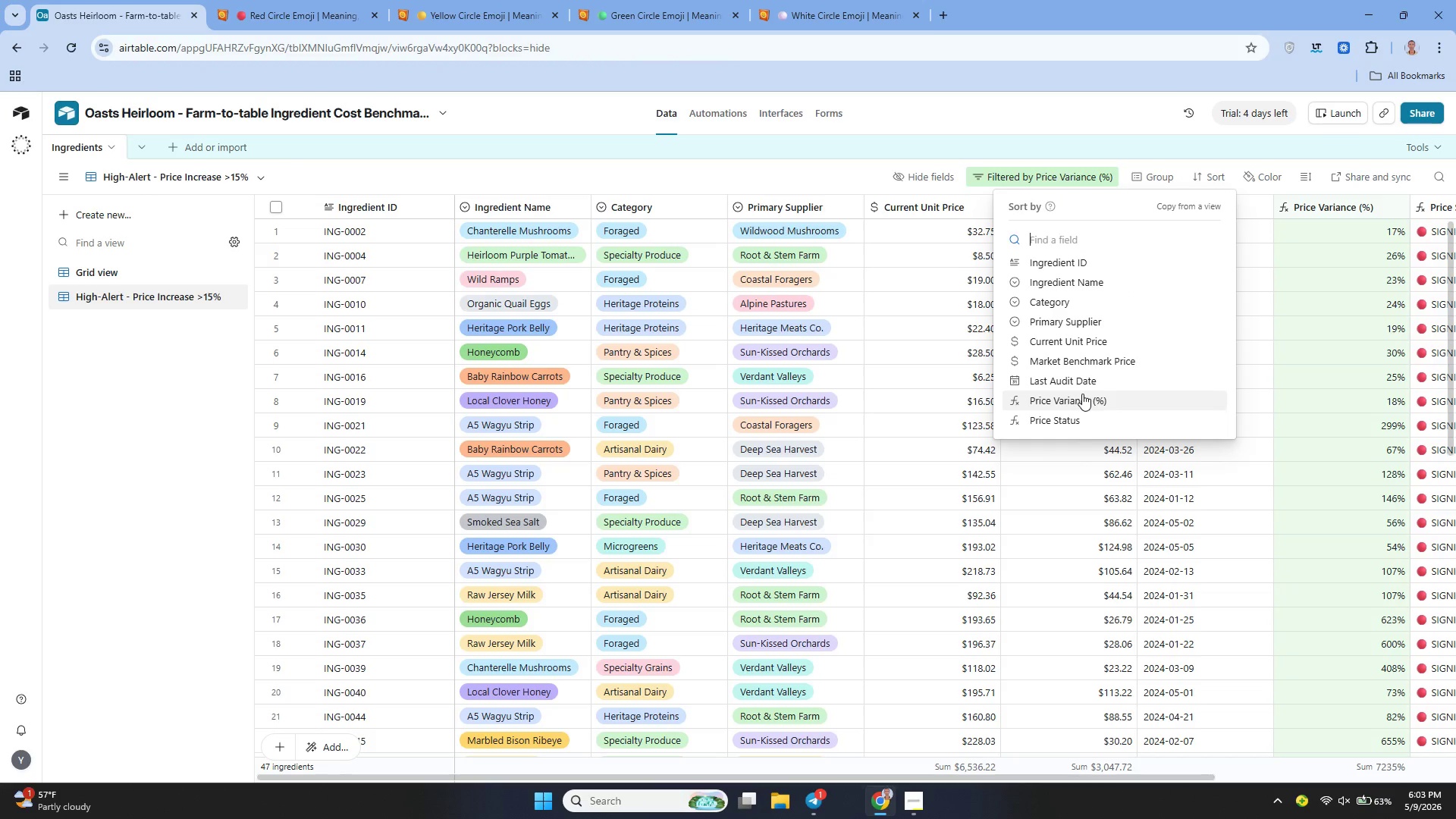 
wait(5.98)
 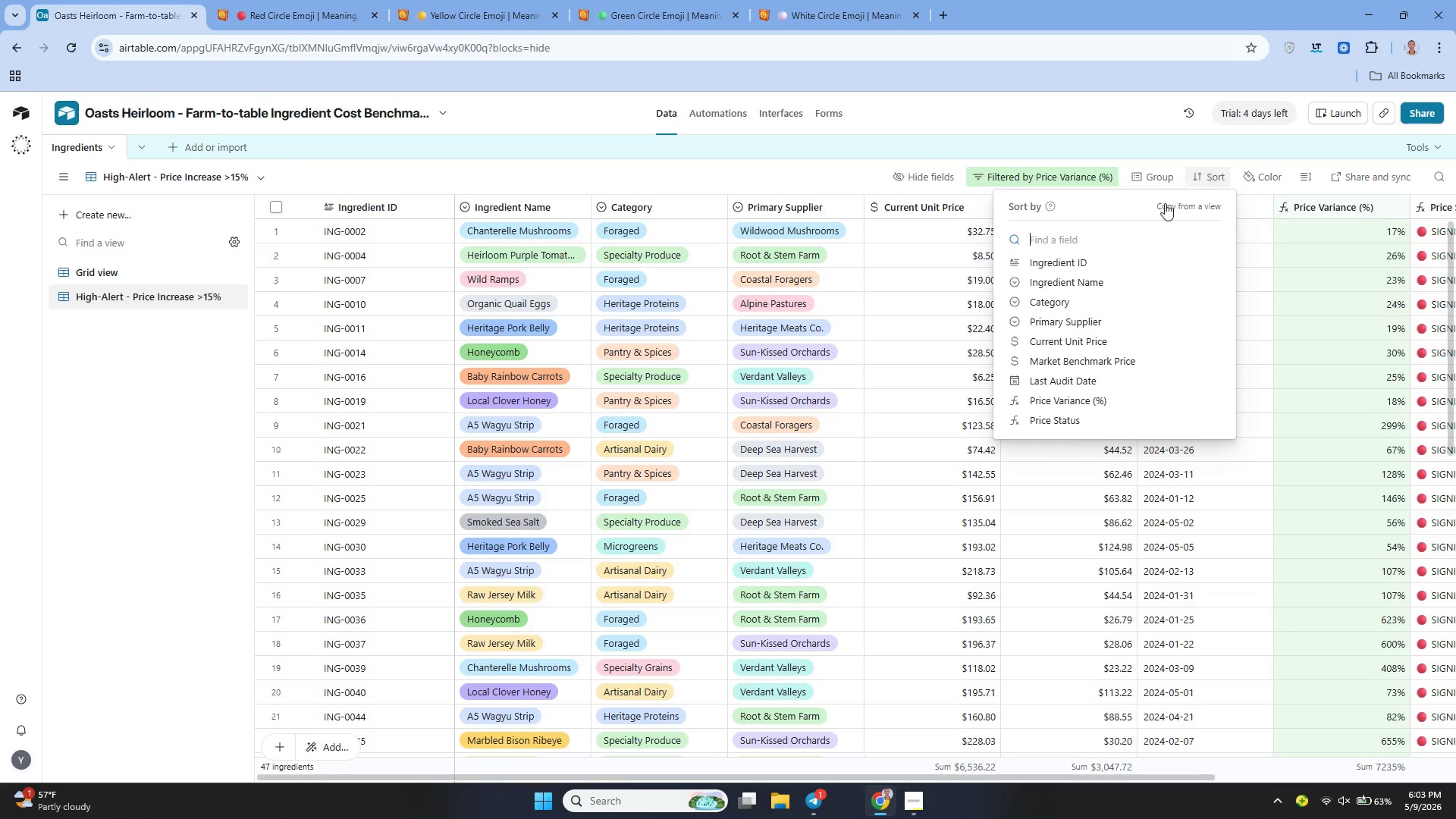 
left_click([1082, 394])
 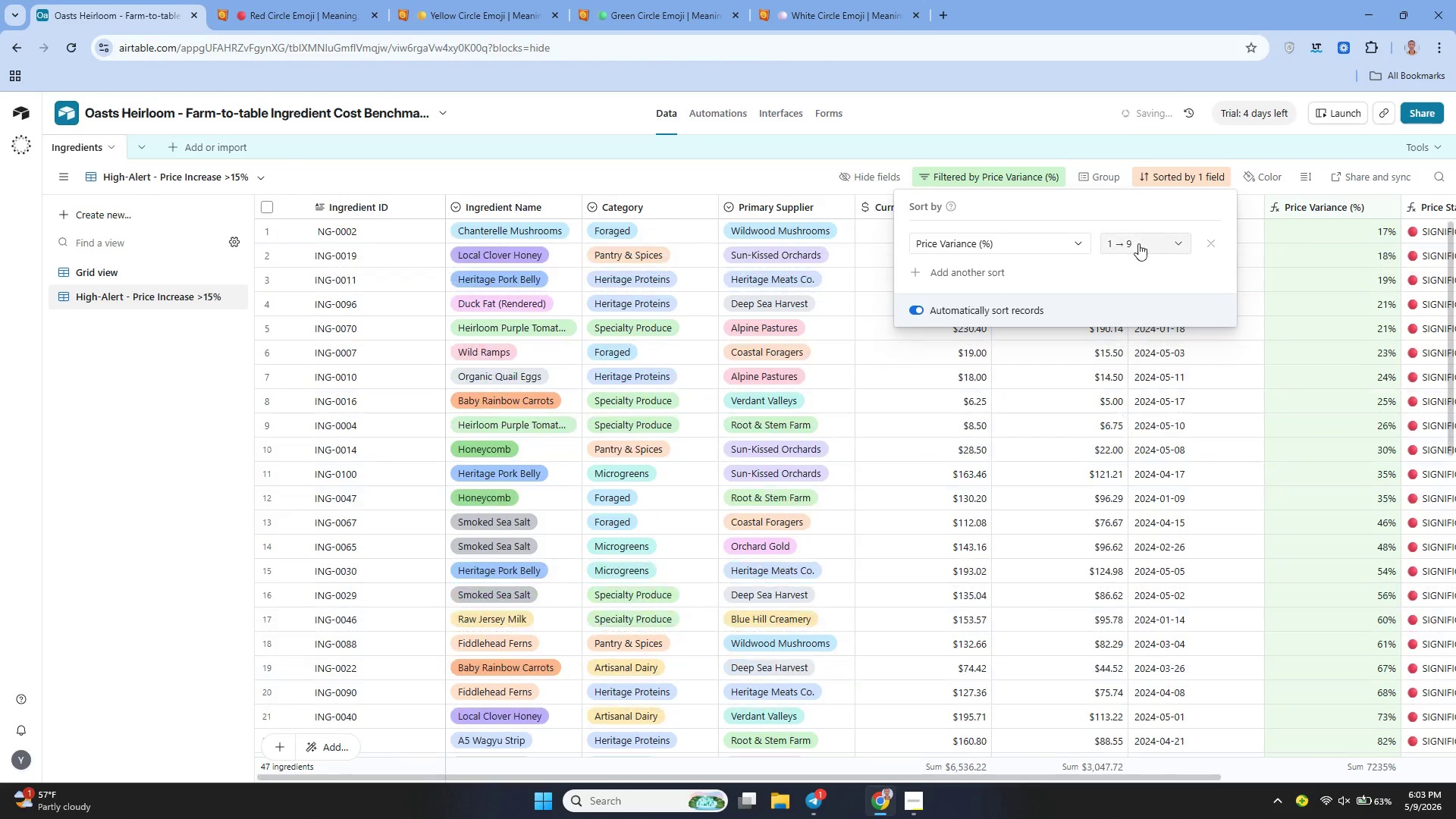 
left_click([1138, 246])
 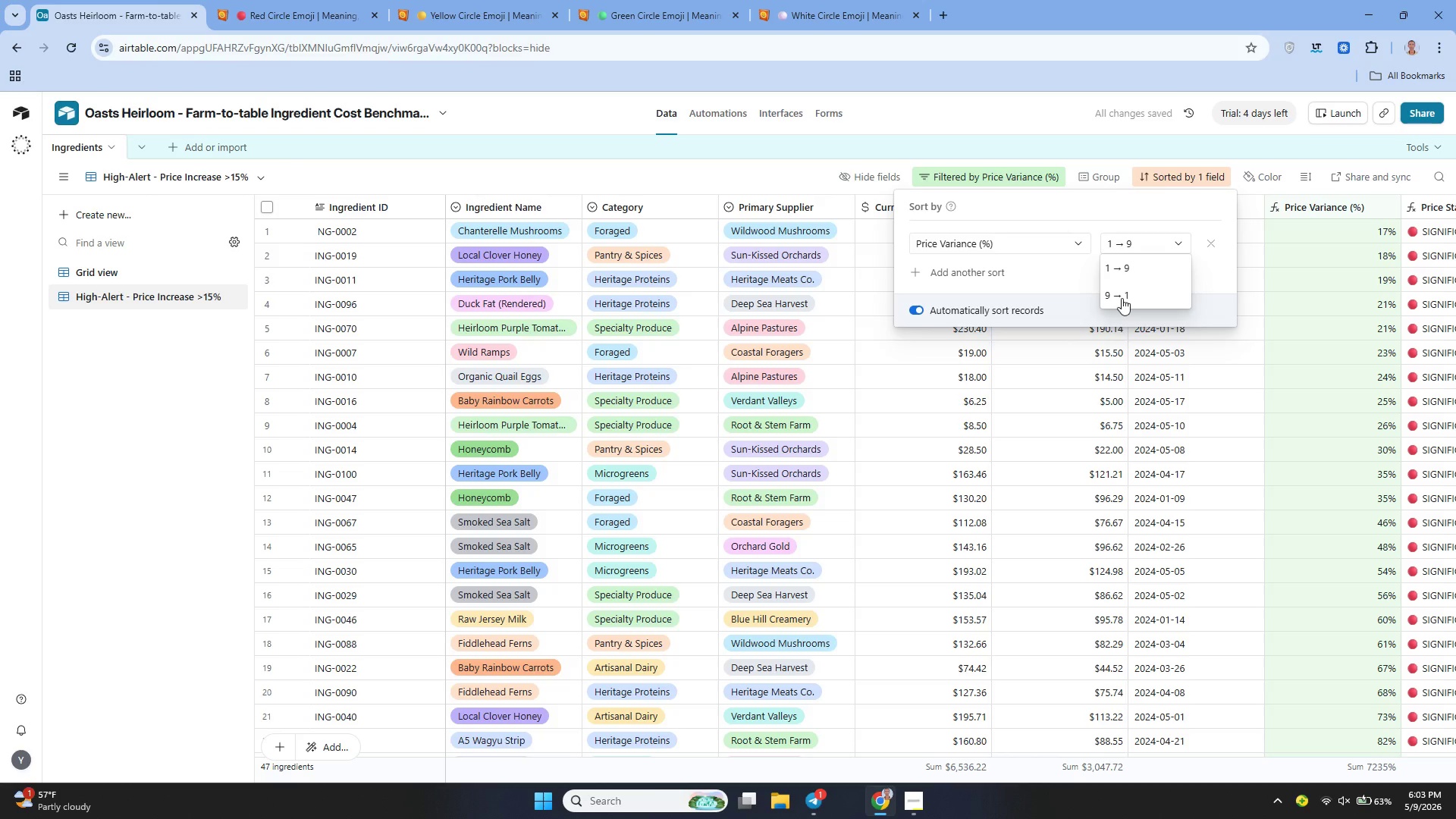 
left_click([1122, 301])
 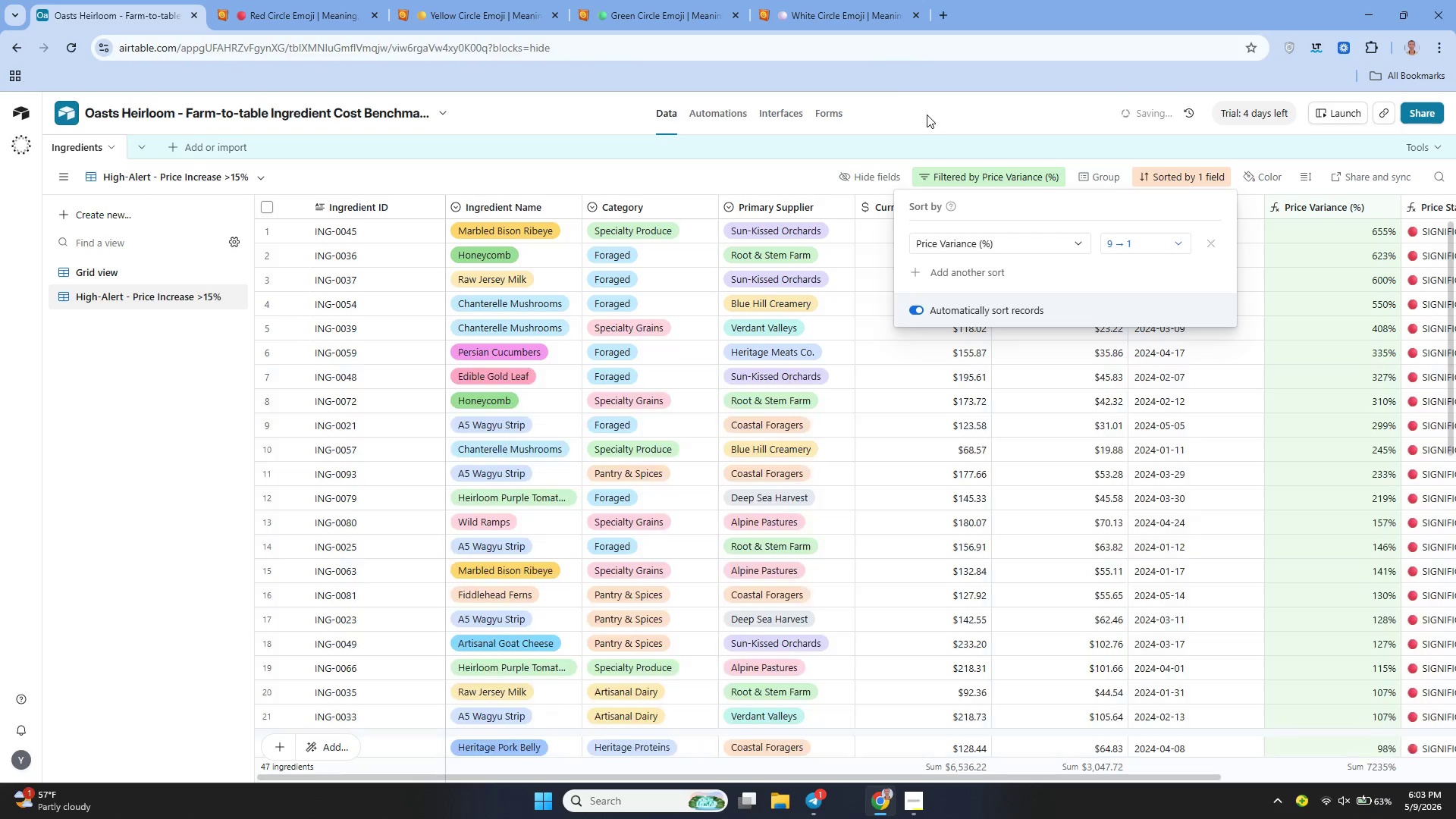 
left_click([927, 115])
 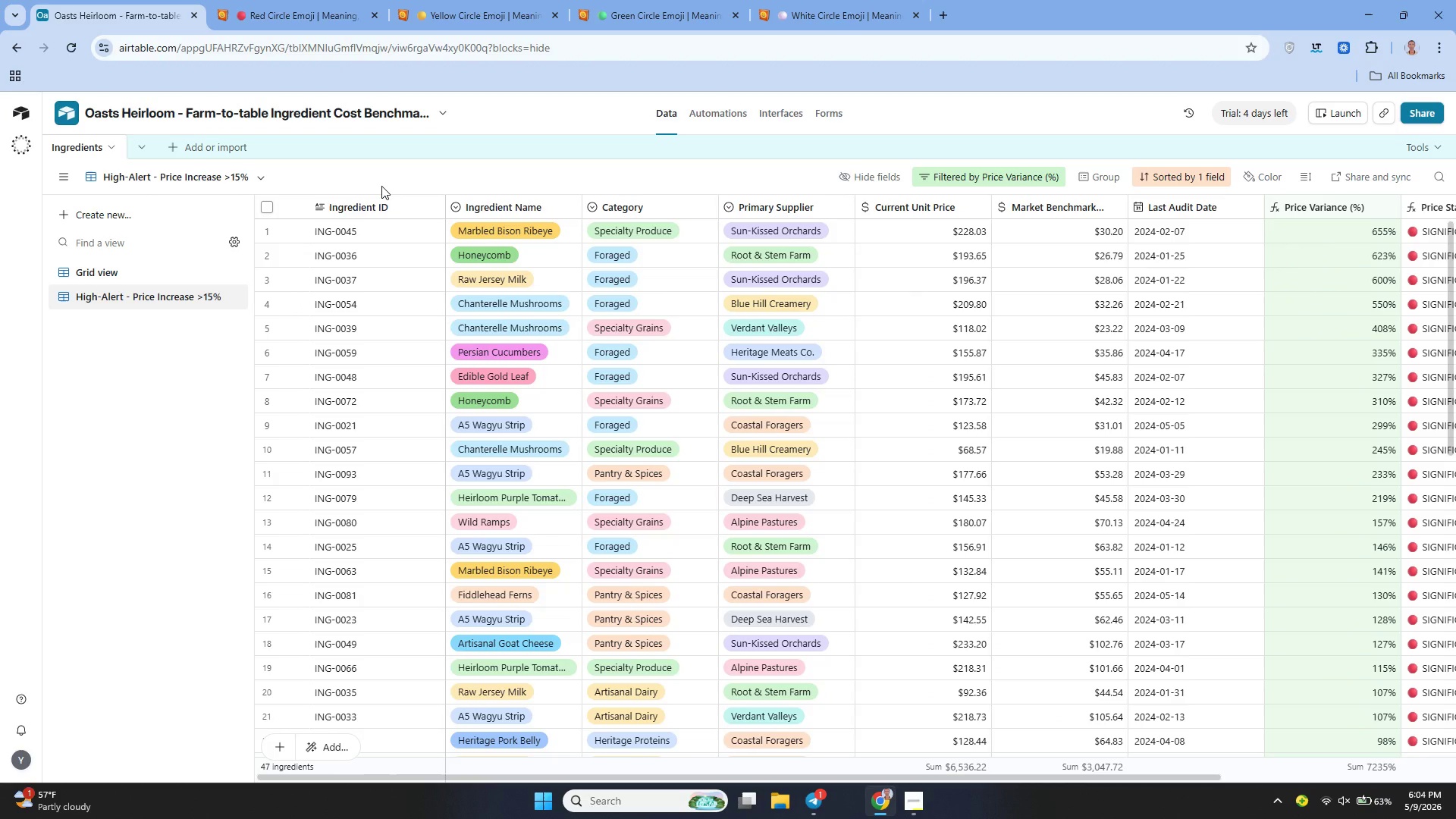 
wait(29.62)
 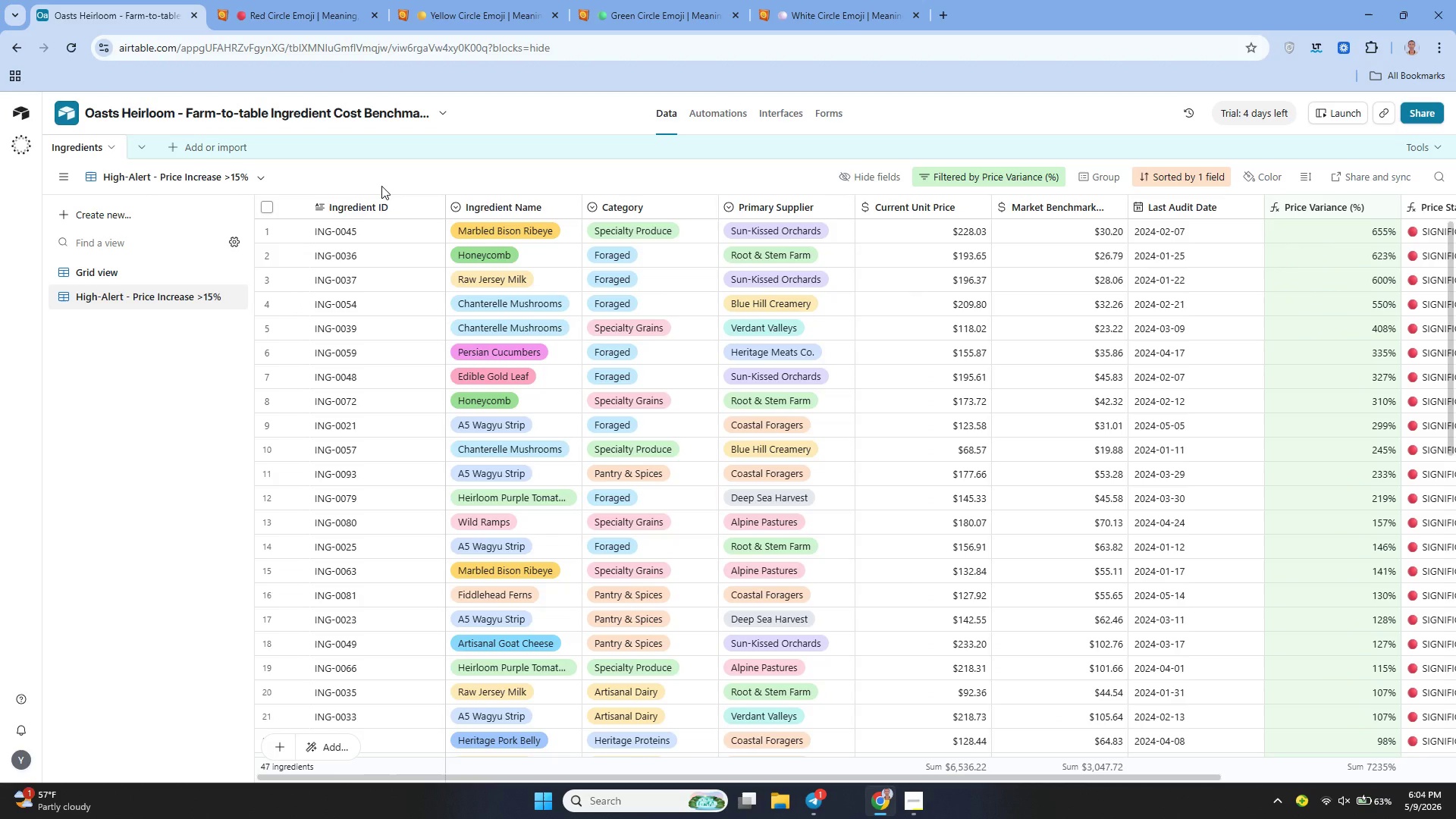 
left_click([132, 266])
 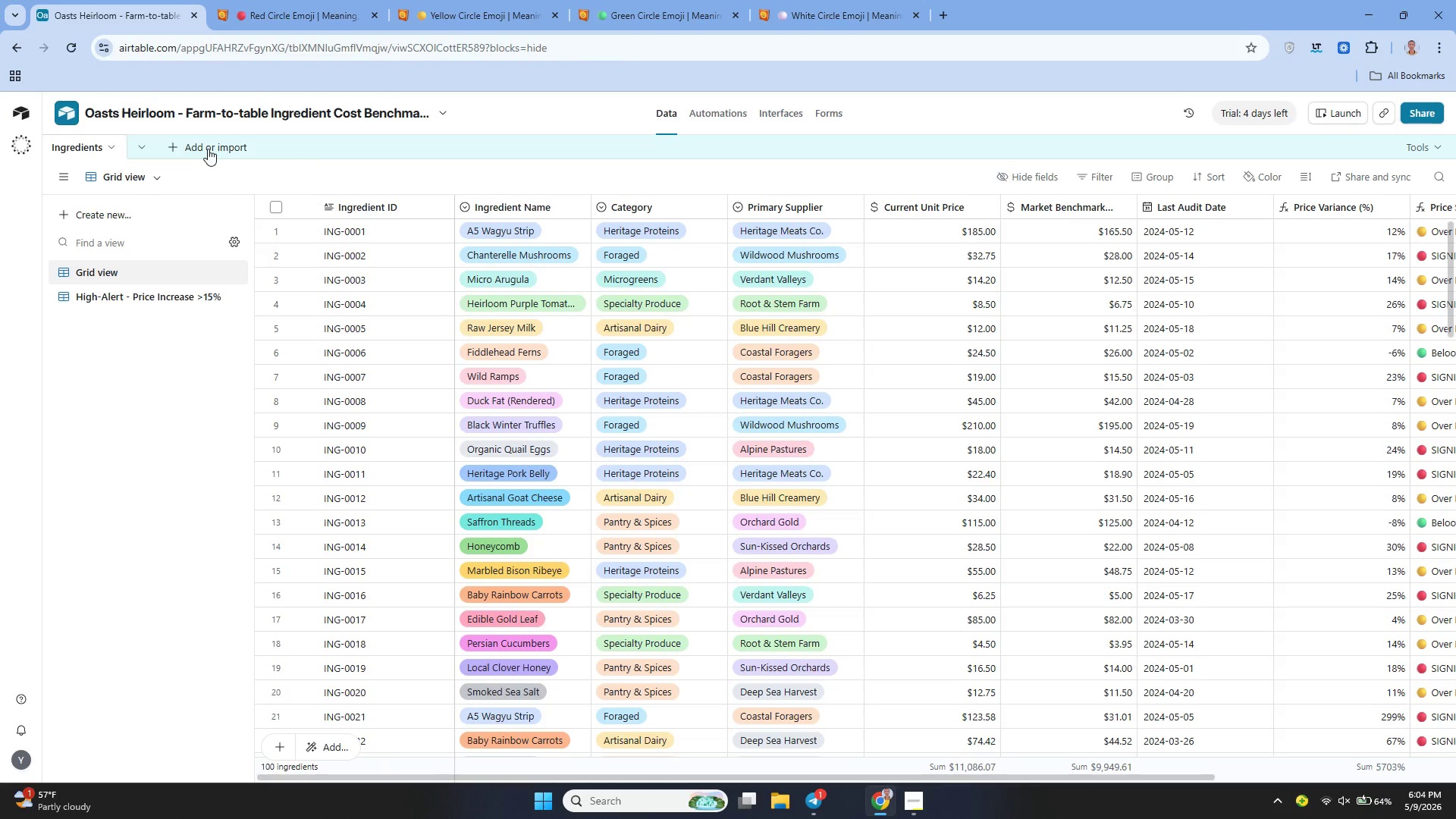 
left_click([180, 148])
 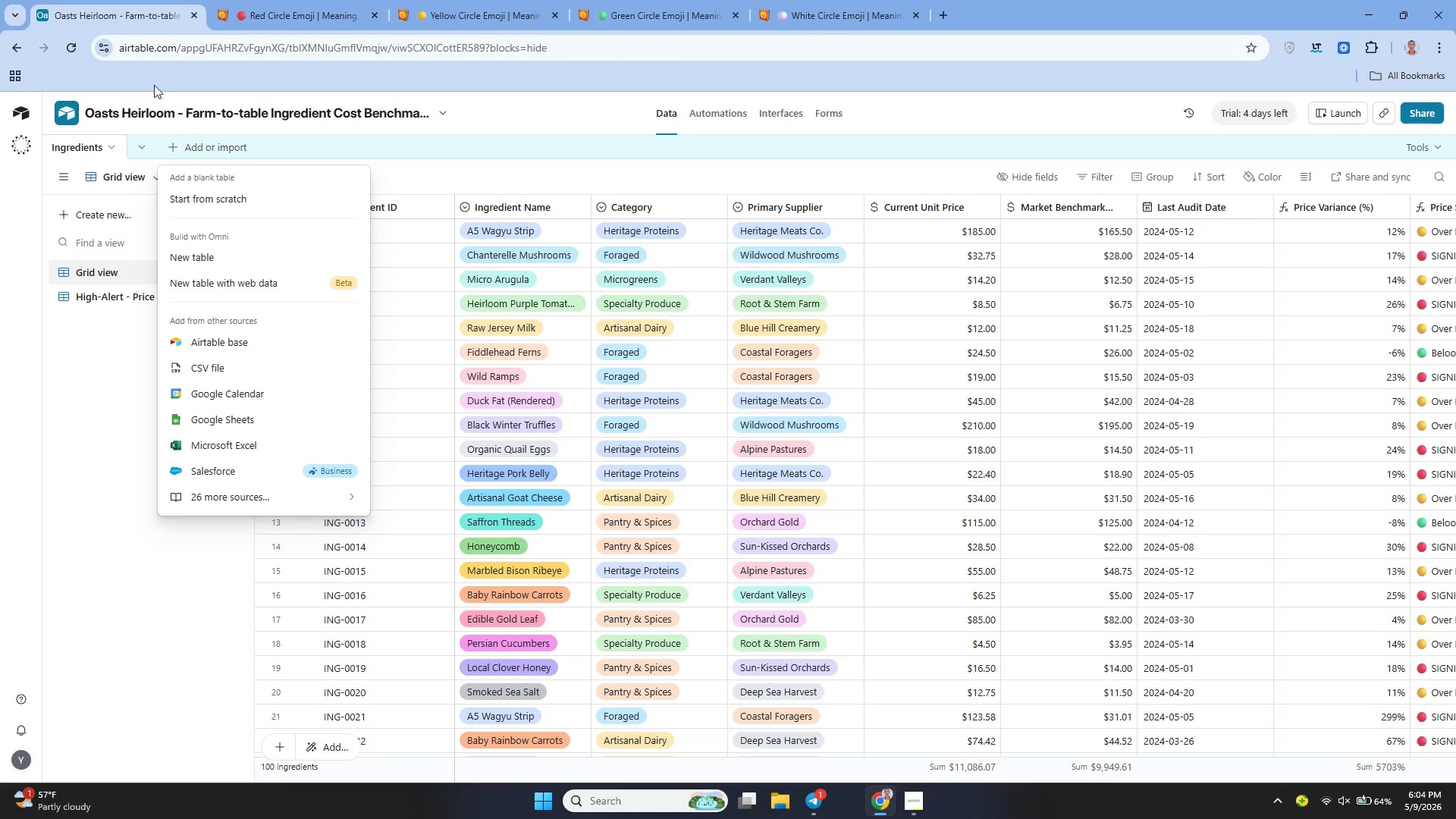 
wait(5.44)
 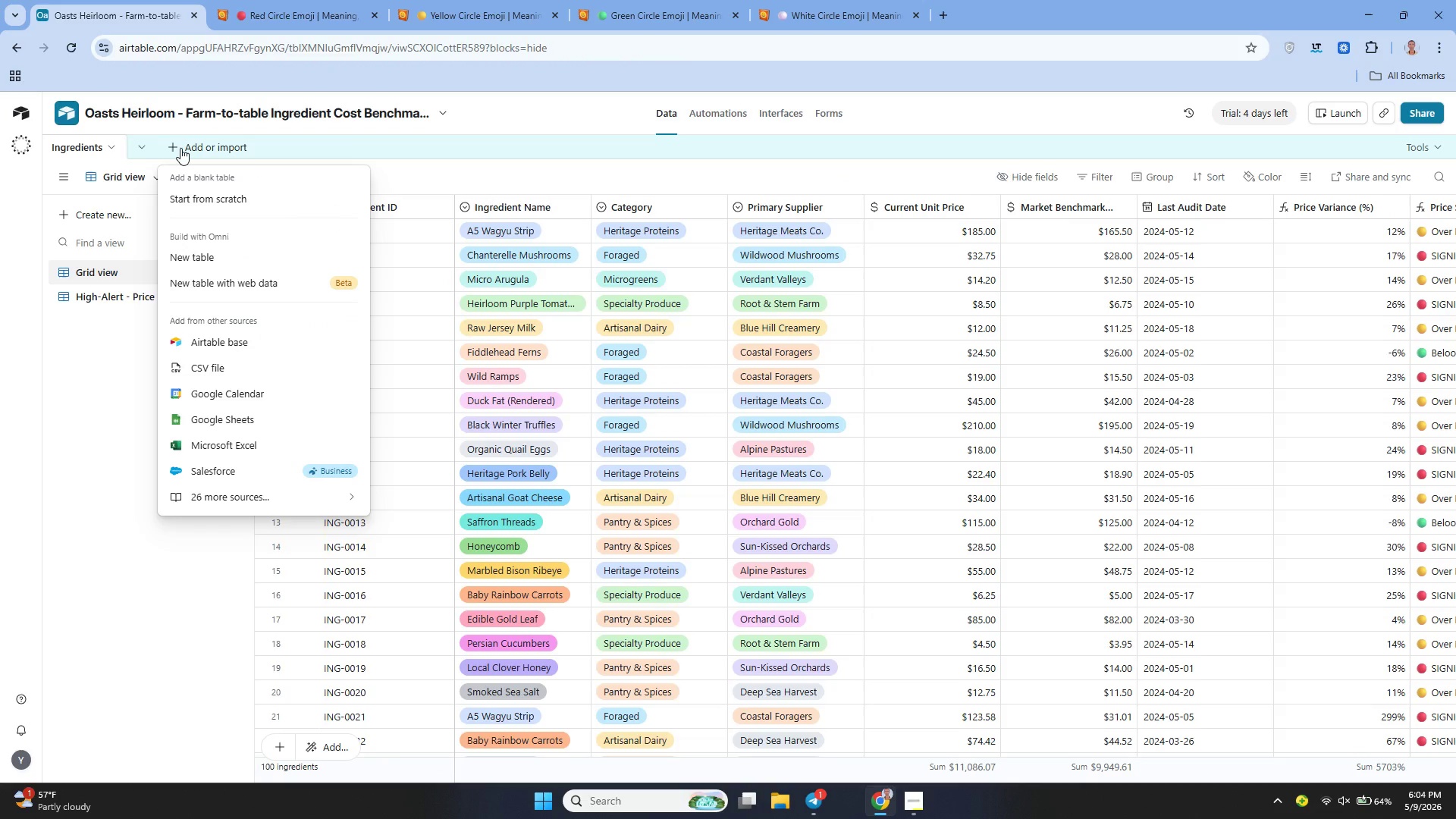 
left_click([231, 201])
 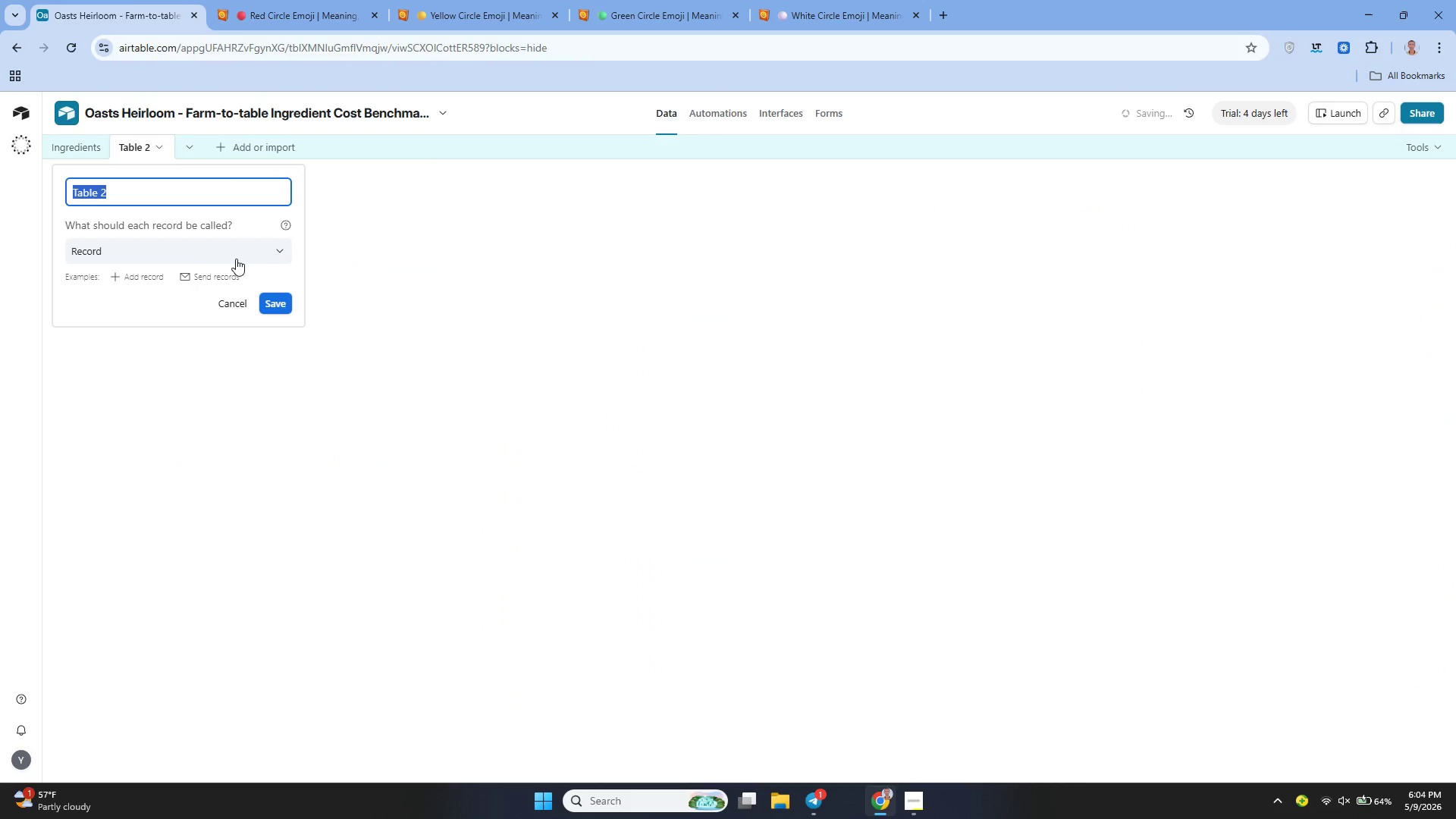 
key(Backspace)
type(Suppliers)
 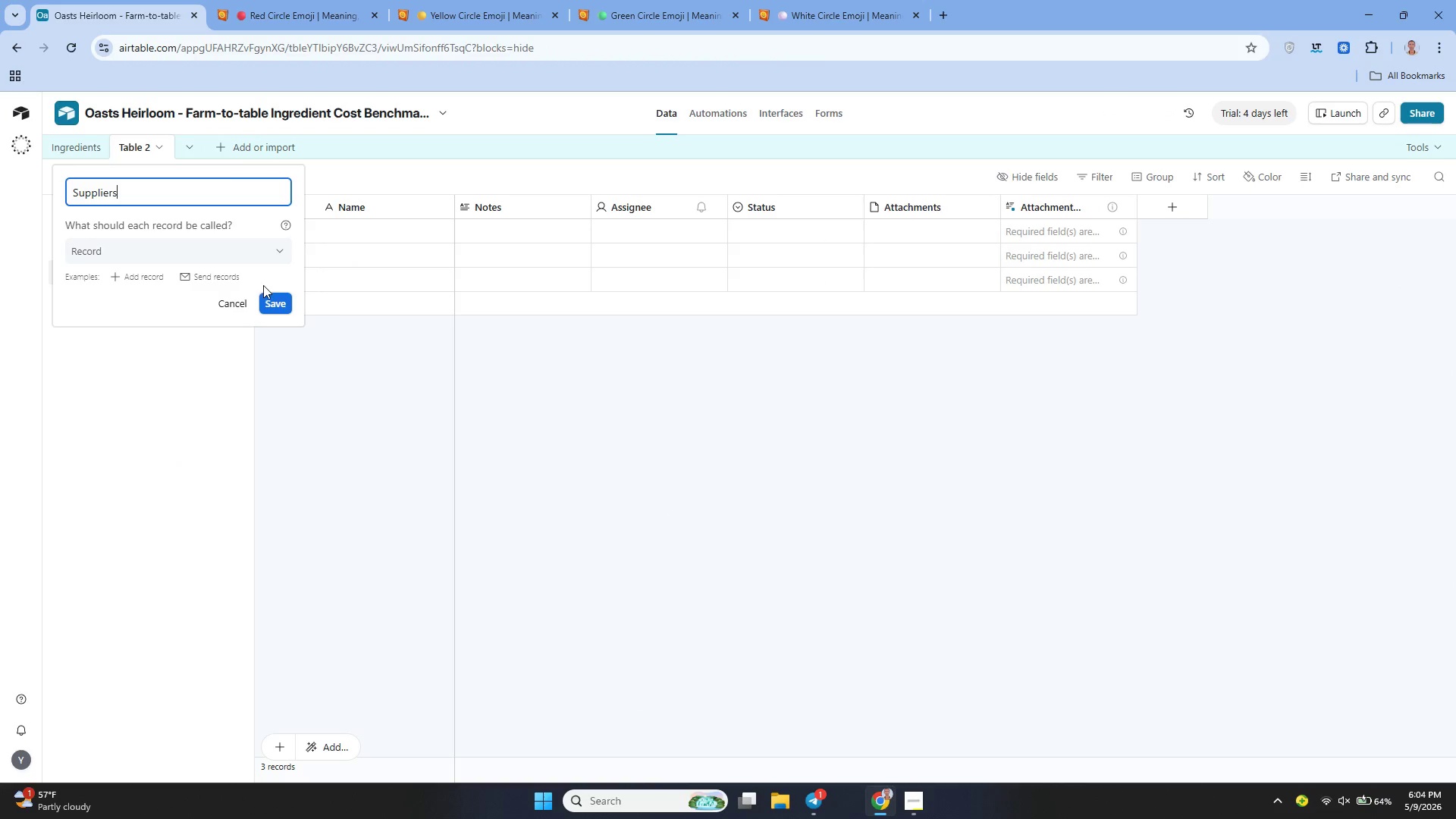 
left_click([282, 306])
 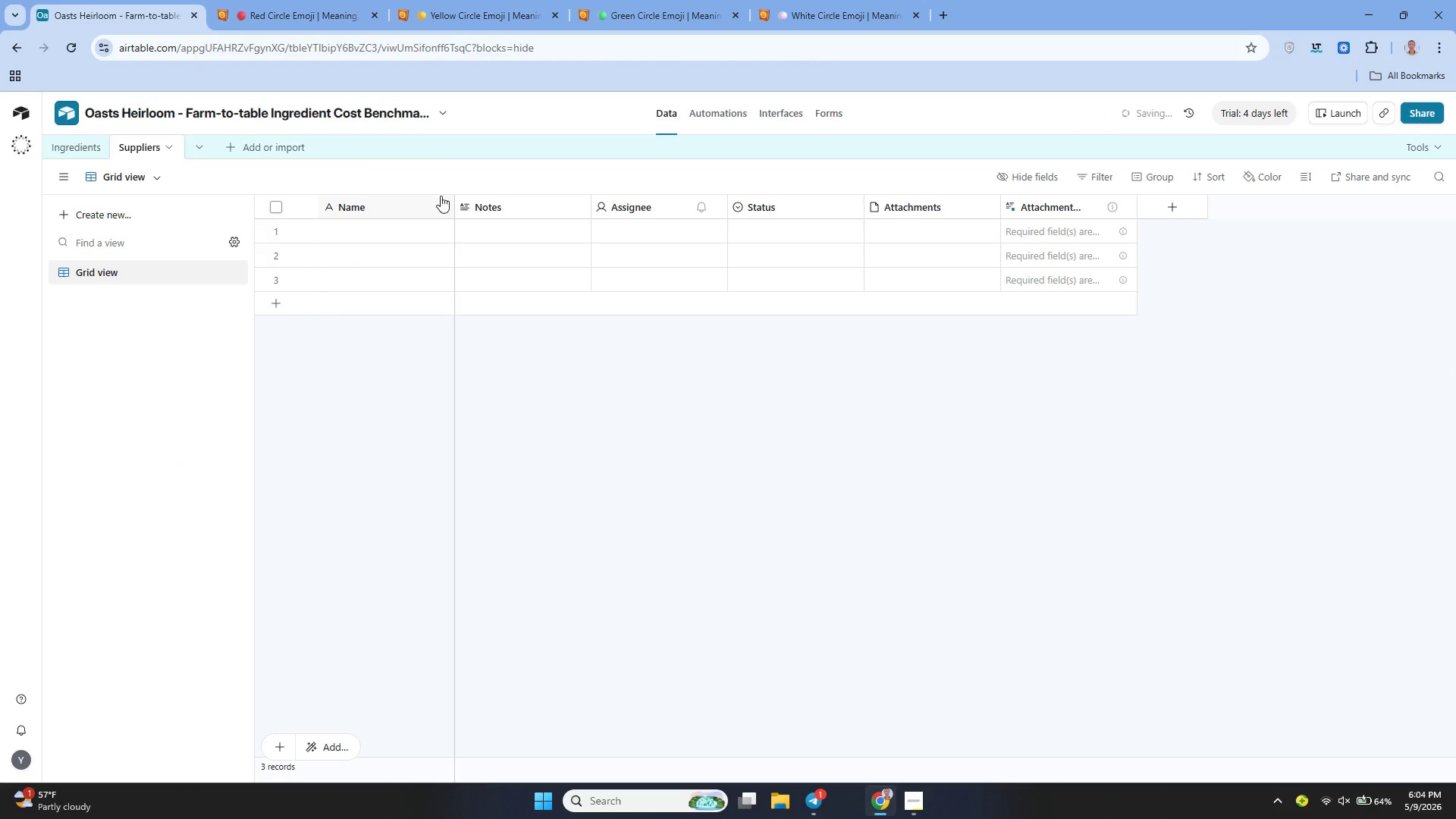 
left_click([440, 207])
 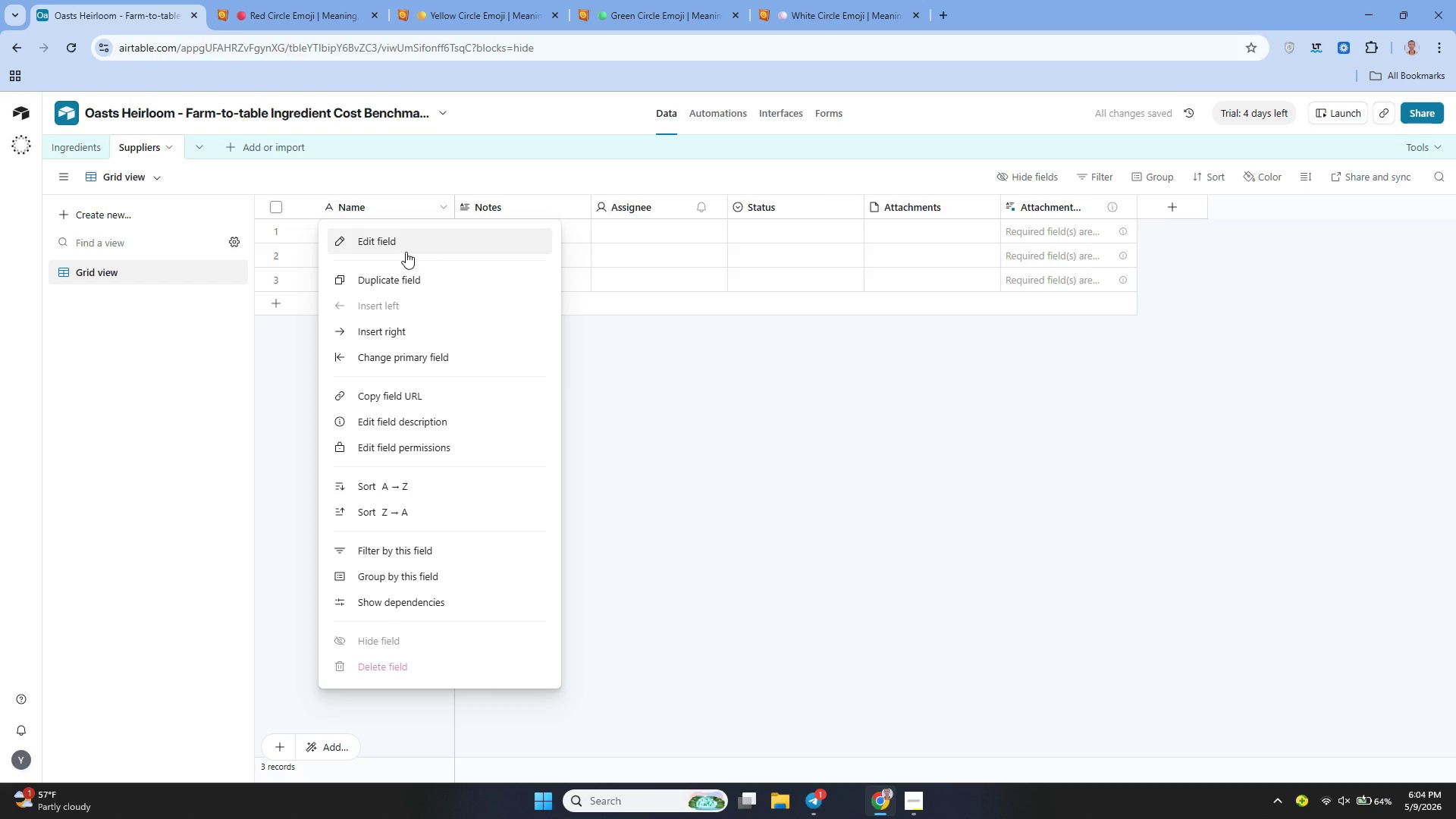 
left_click([402, 250])
 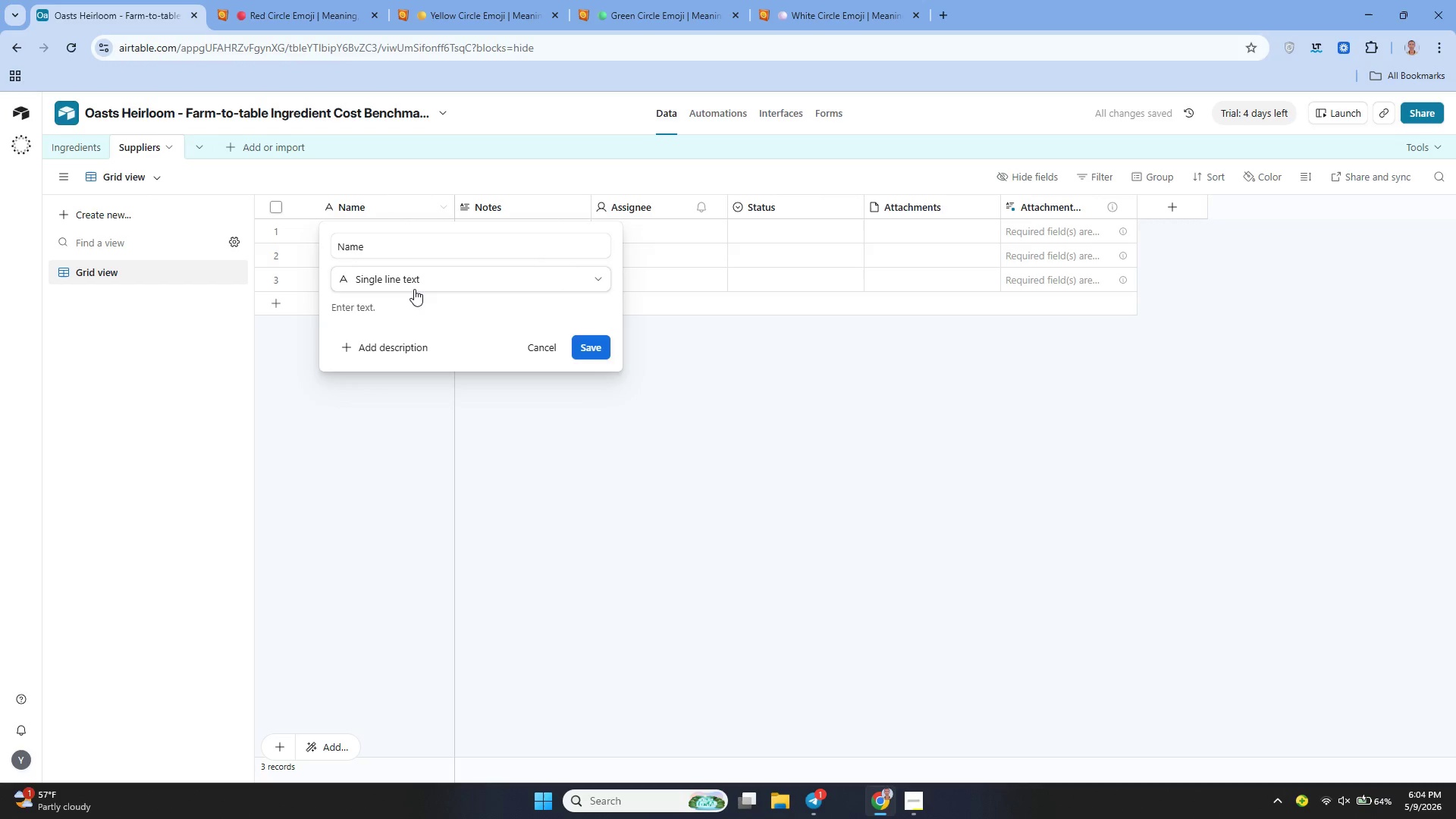 
left_click([401, 251])
 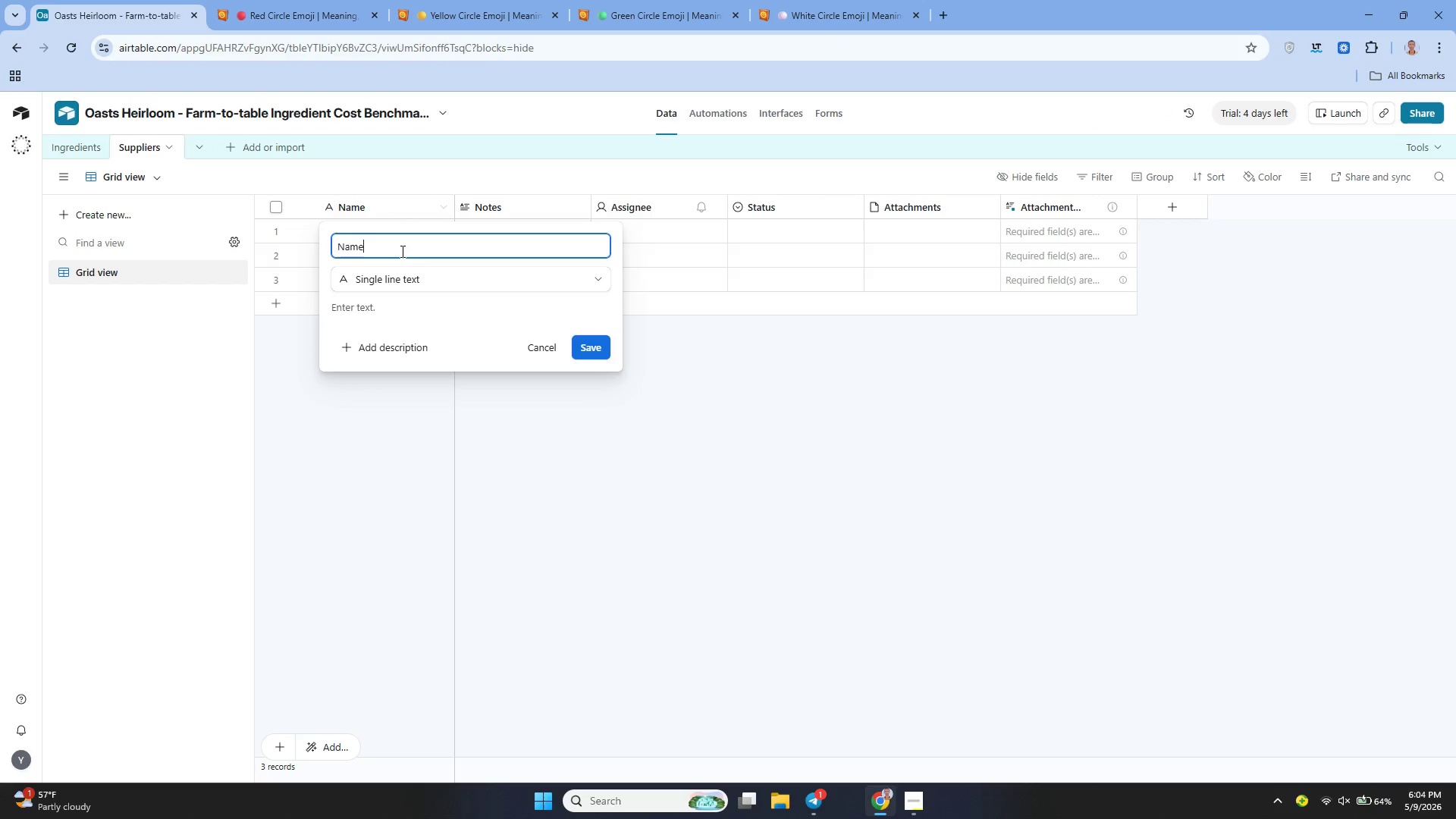 
hold_key(key=ArrowLeft, duration=0.83)
 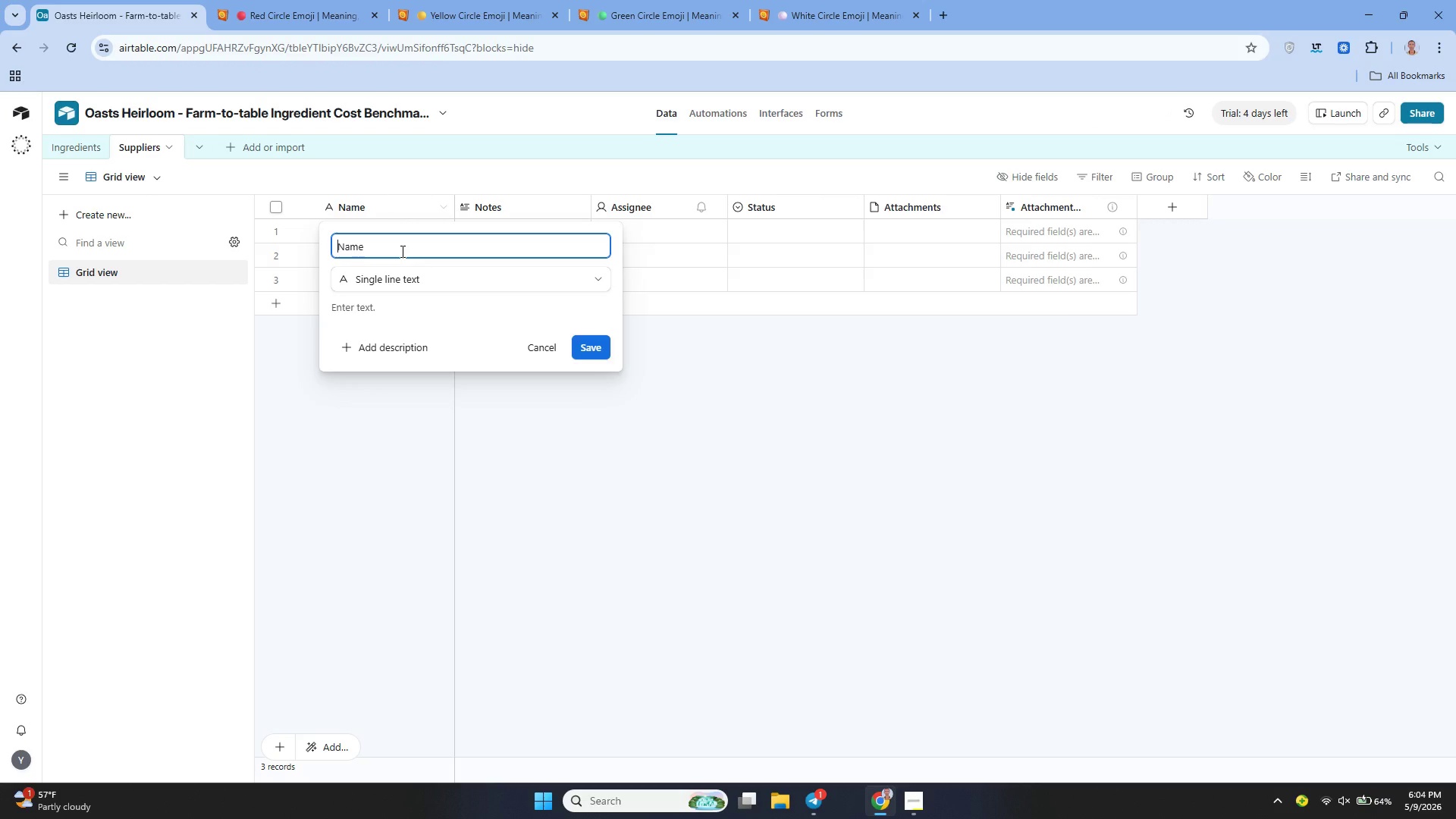 
type(Supplier )
 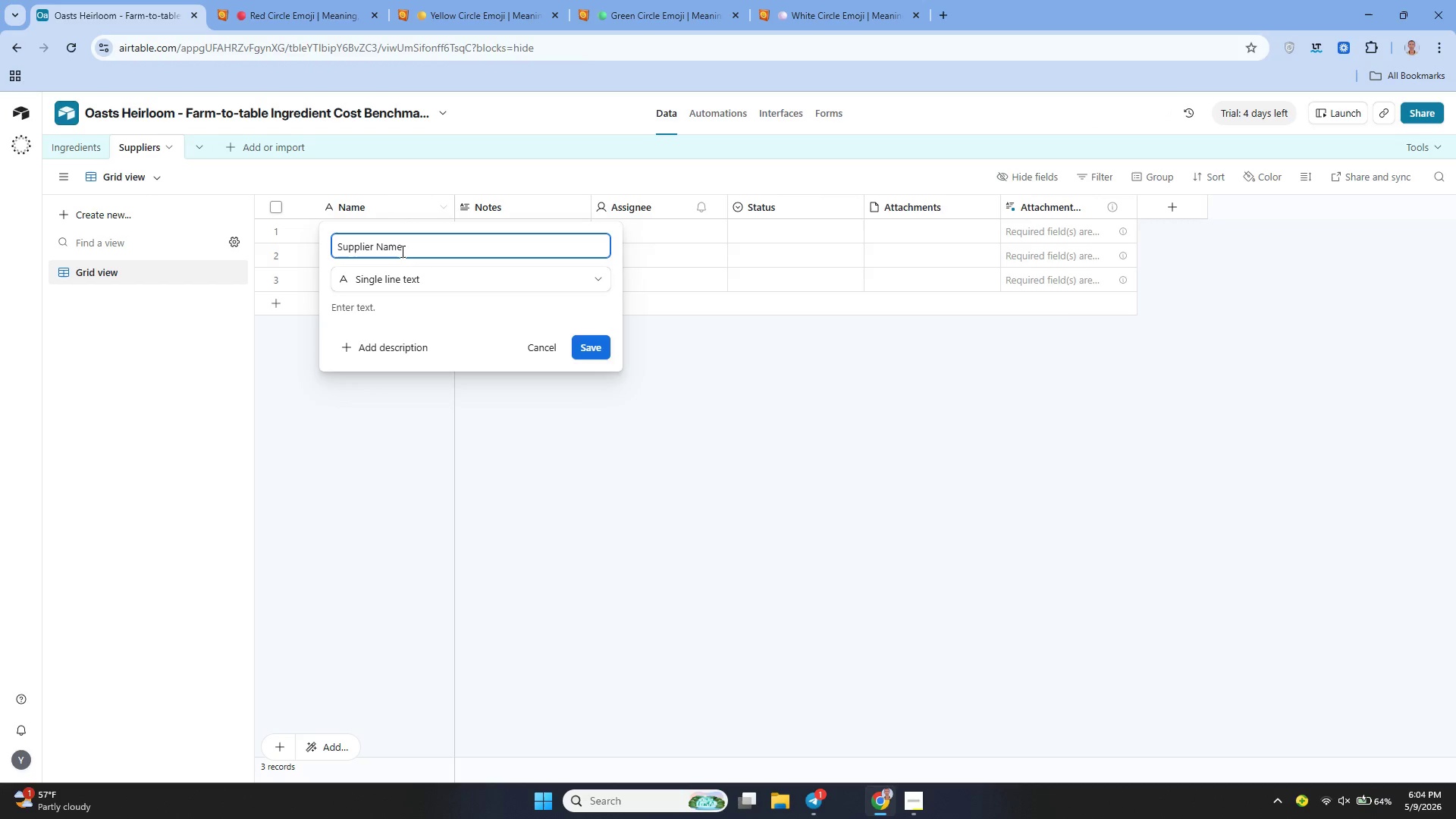 
key(ArrowDown)
 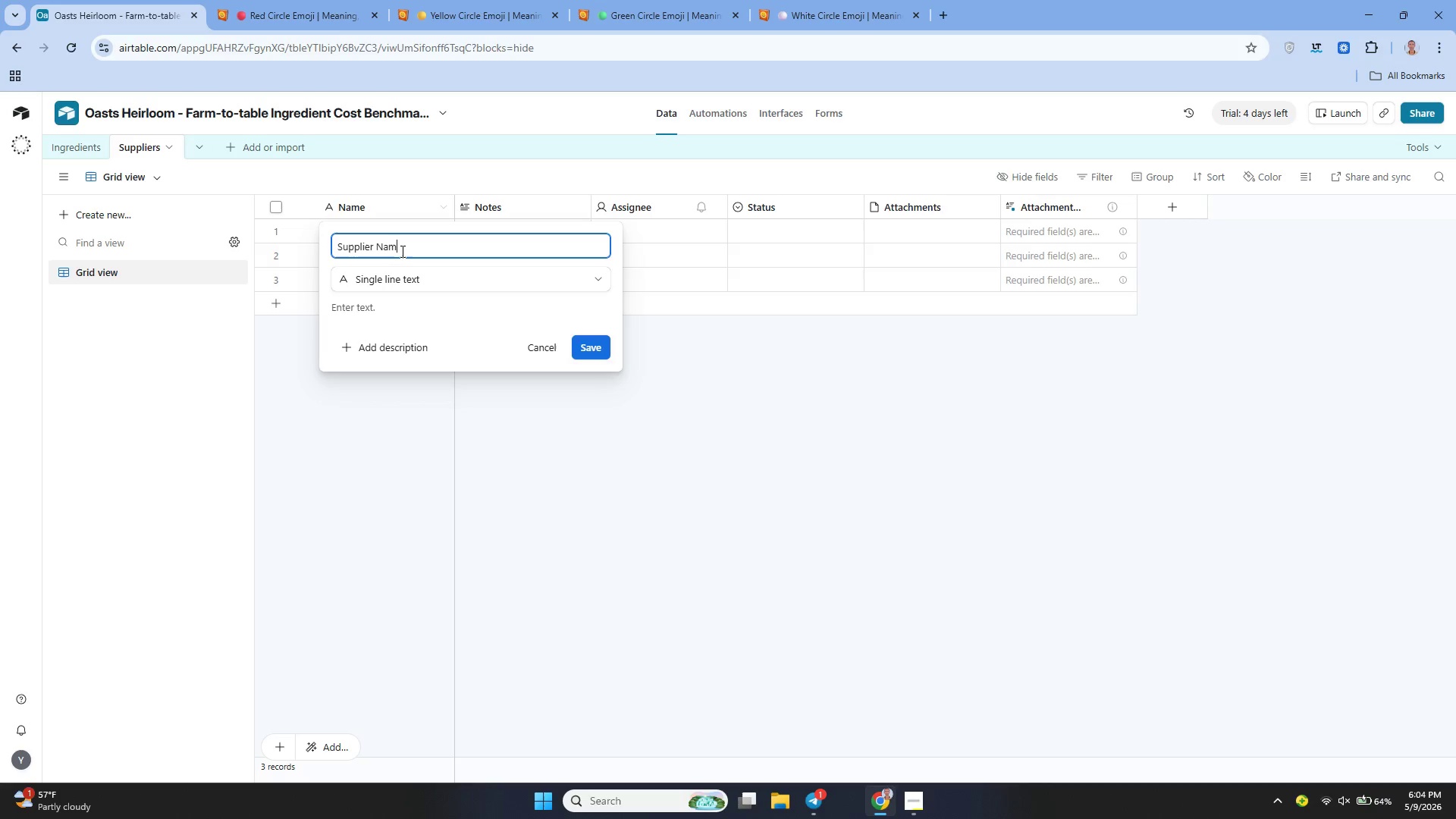 
hold_key(key=Backspace, duration=0.5)
 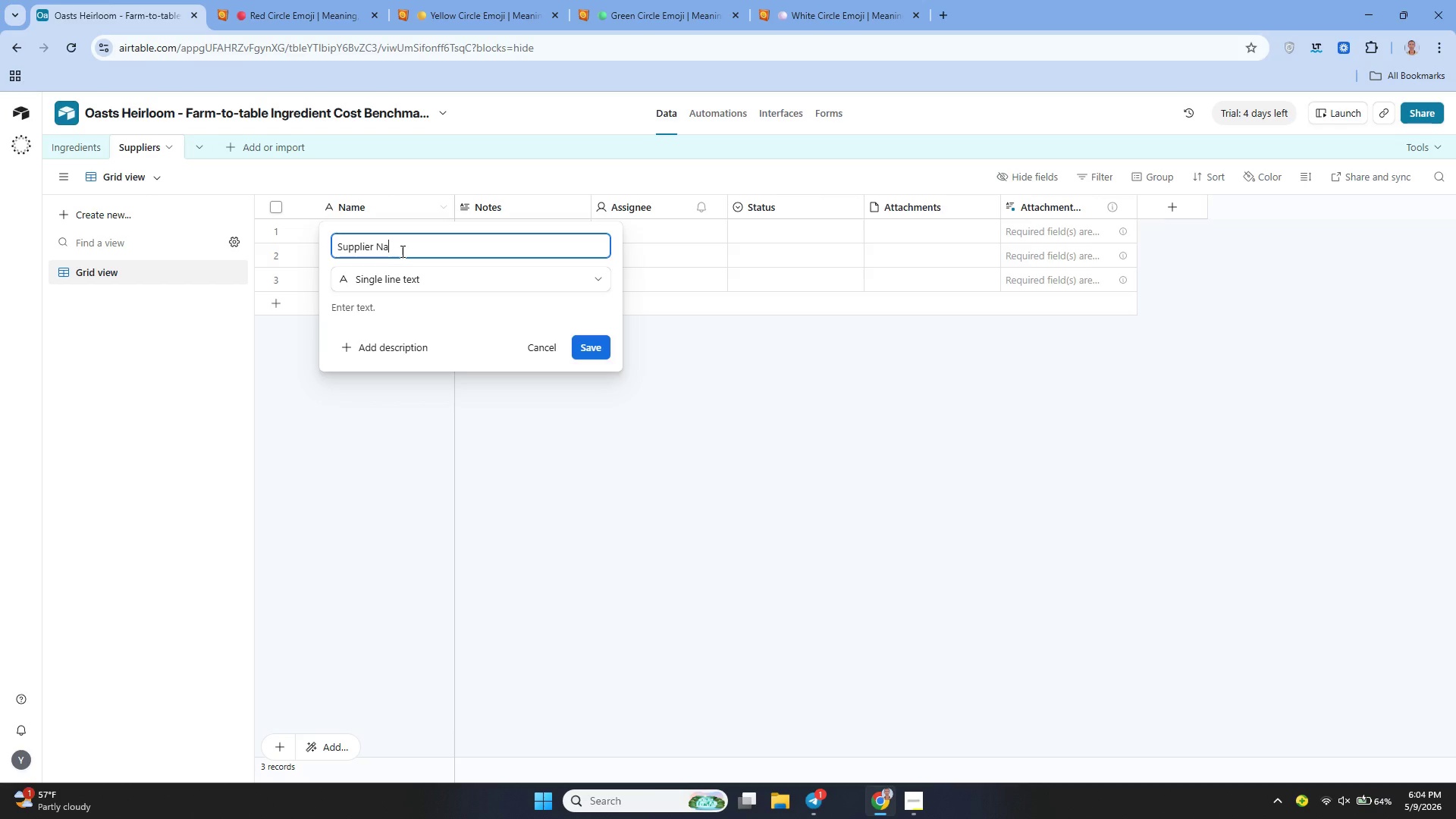 
key(Backspace)
key(Backspace)
key(Backspace)
key(Backspace)
type( ID)
 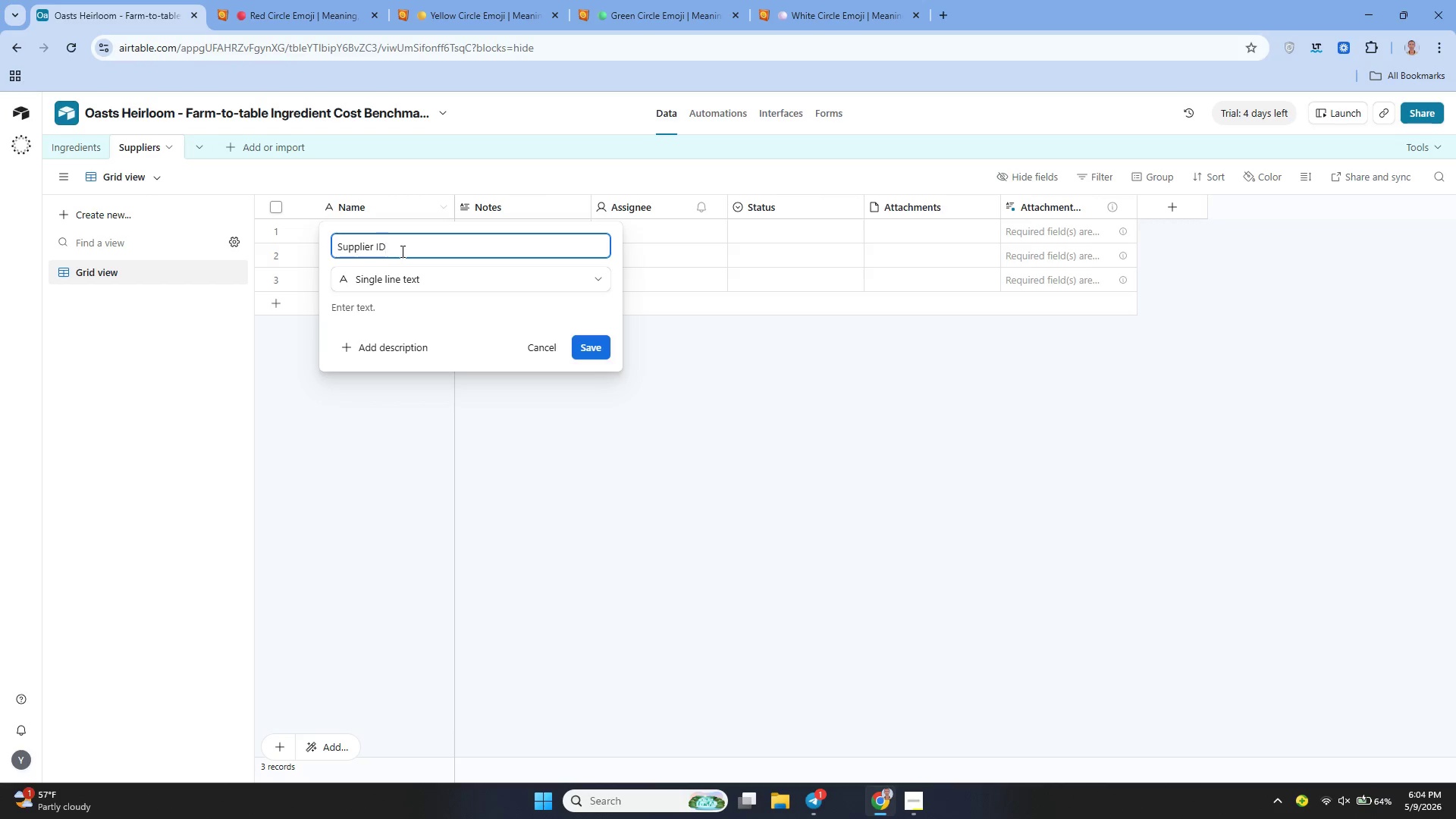 
left_click([586, 335])
 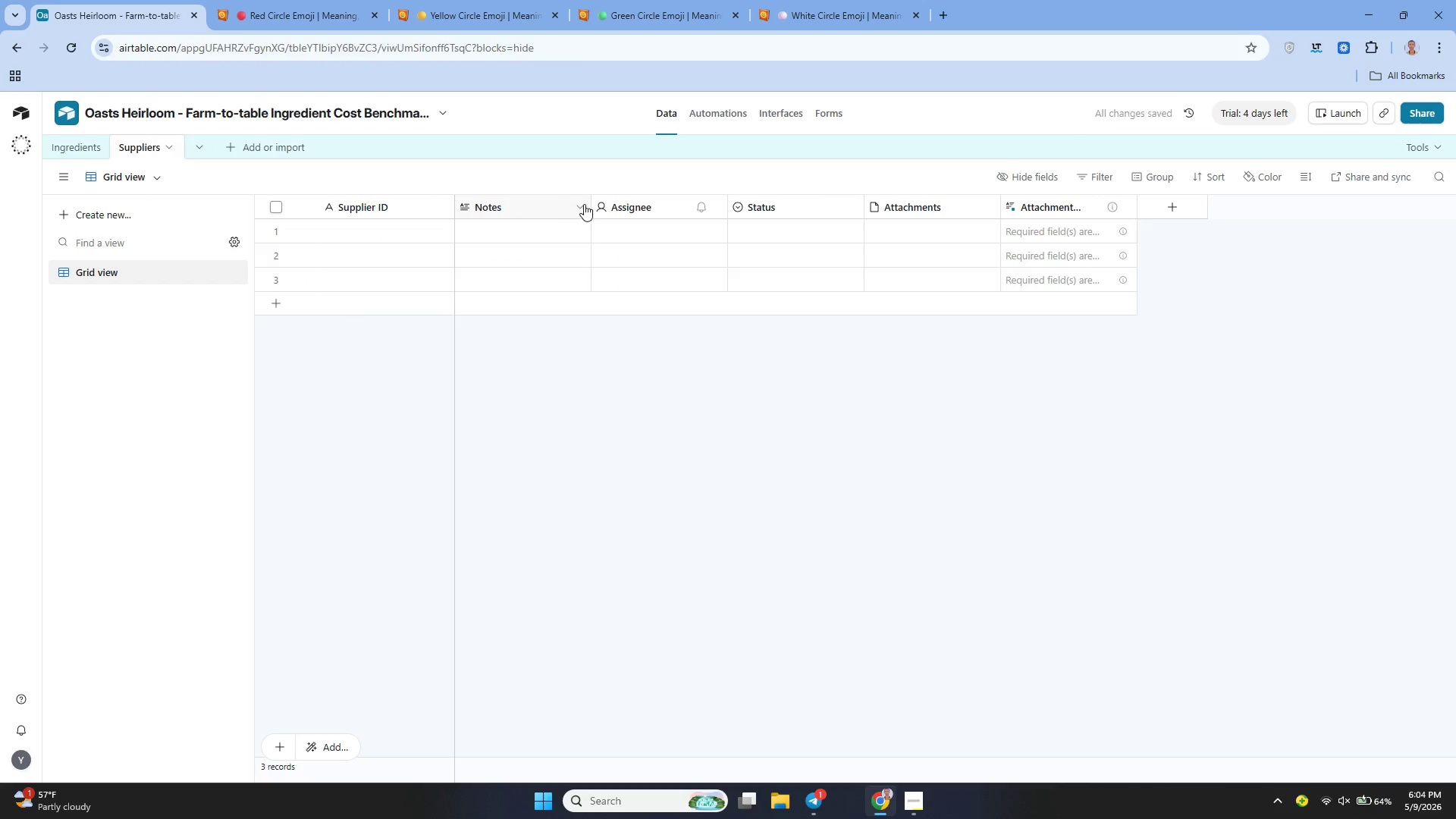 
left_click([574, 203])
 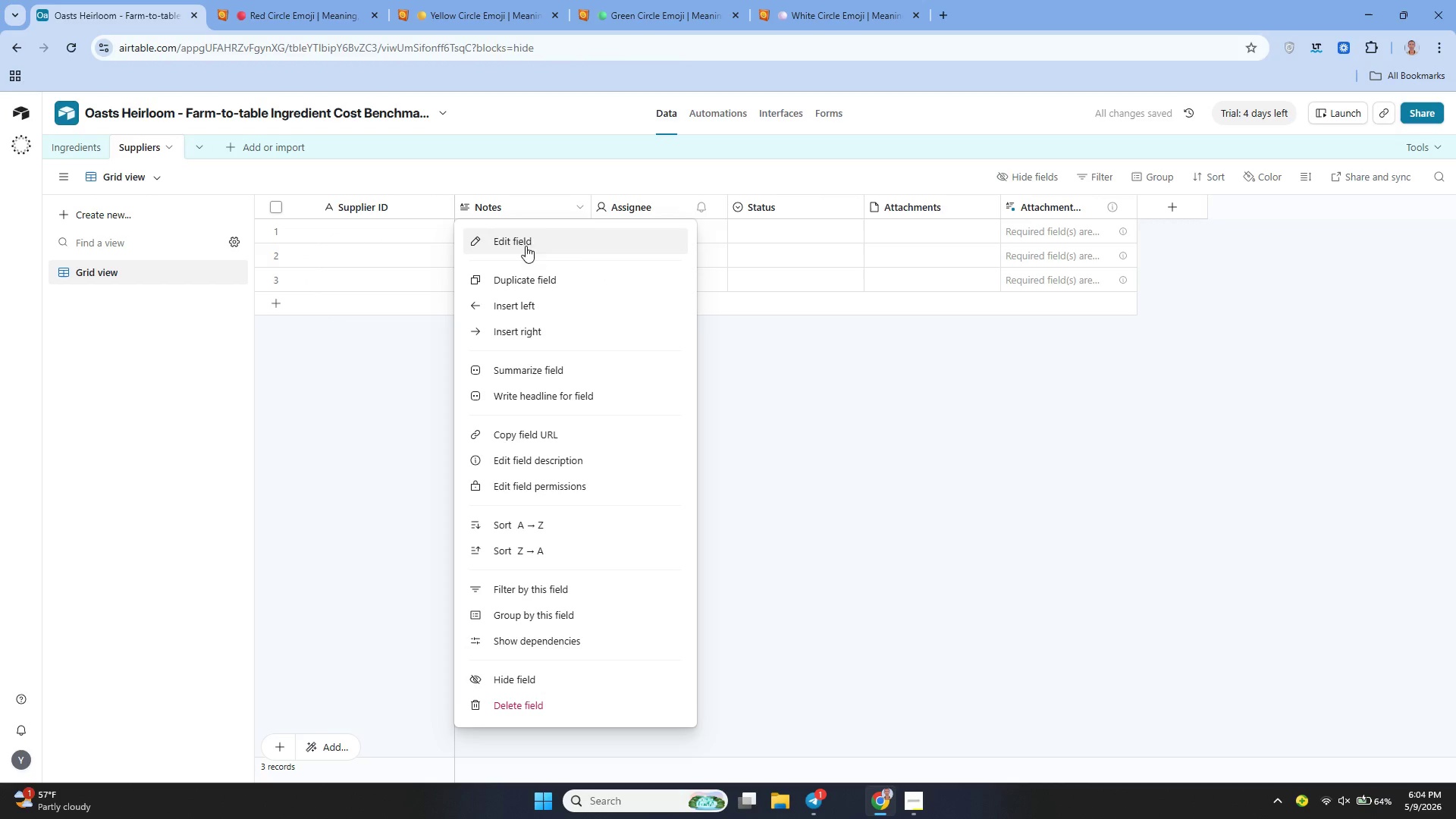 
left_click([518, 236])
 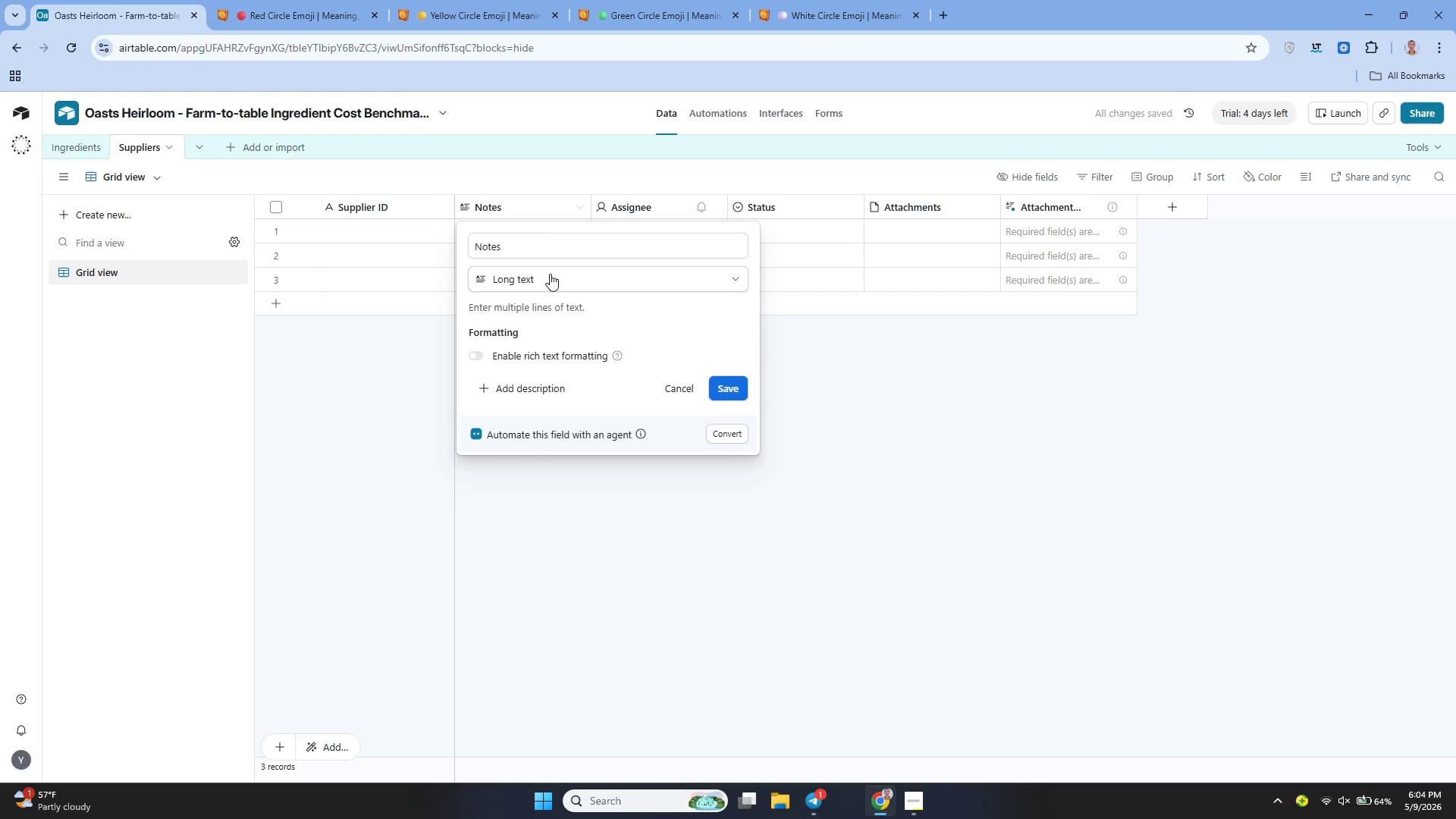 
left_click([538, 243])
 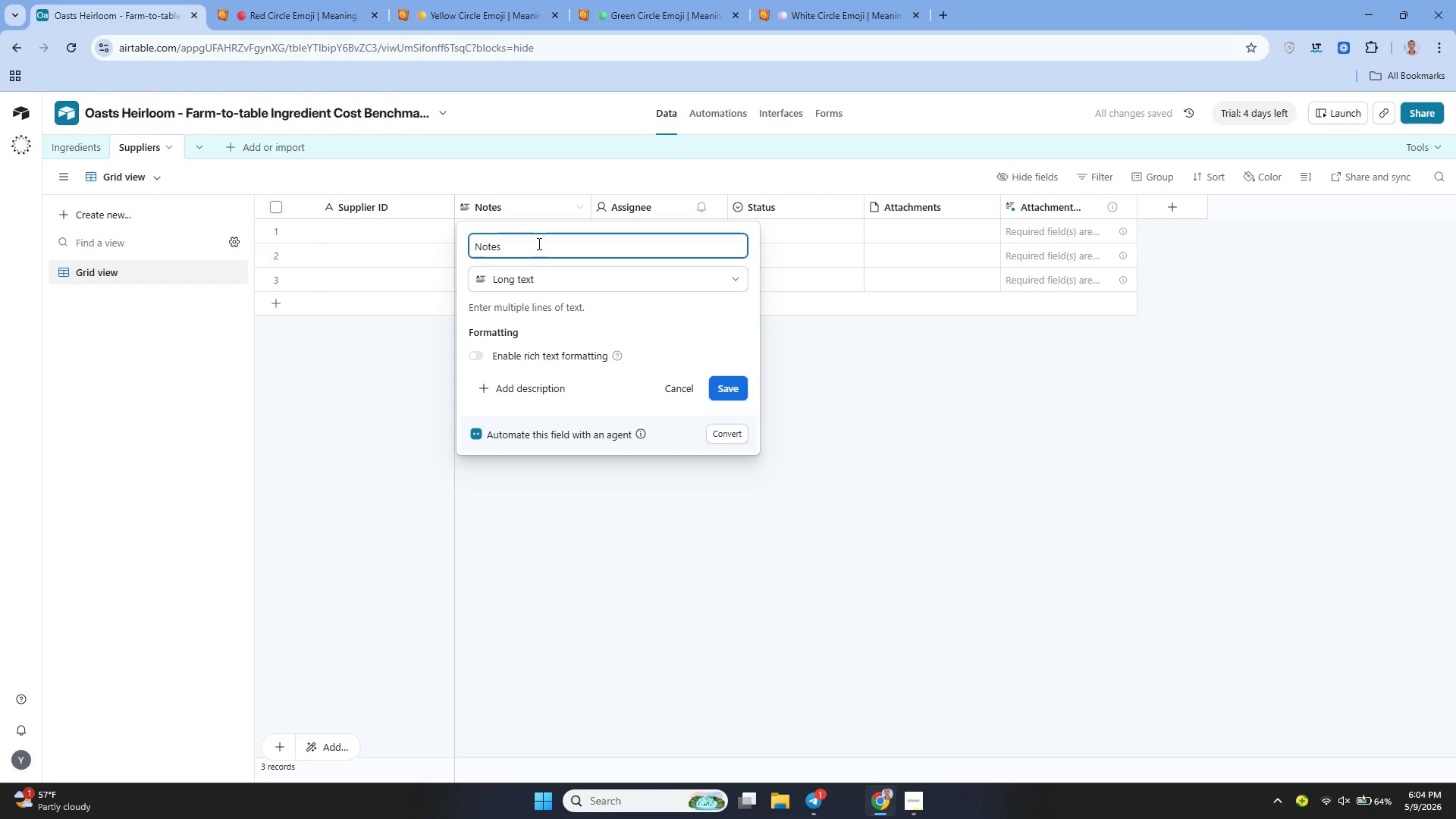 
key(Backspace)
key(Backspace)
key(Backspace)
key(Backspace)
key(Backspace)
key(Backspace)
key(Backspace)
type(Supplier Name)
 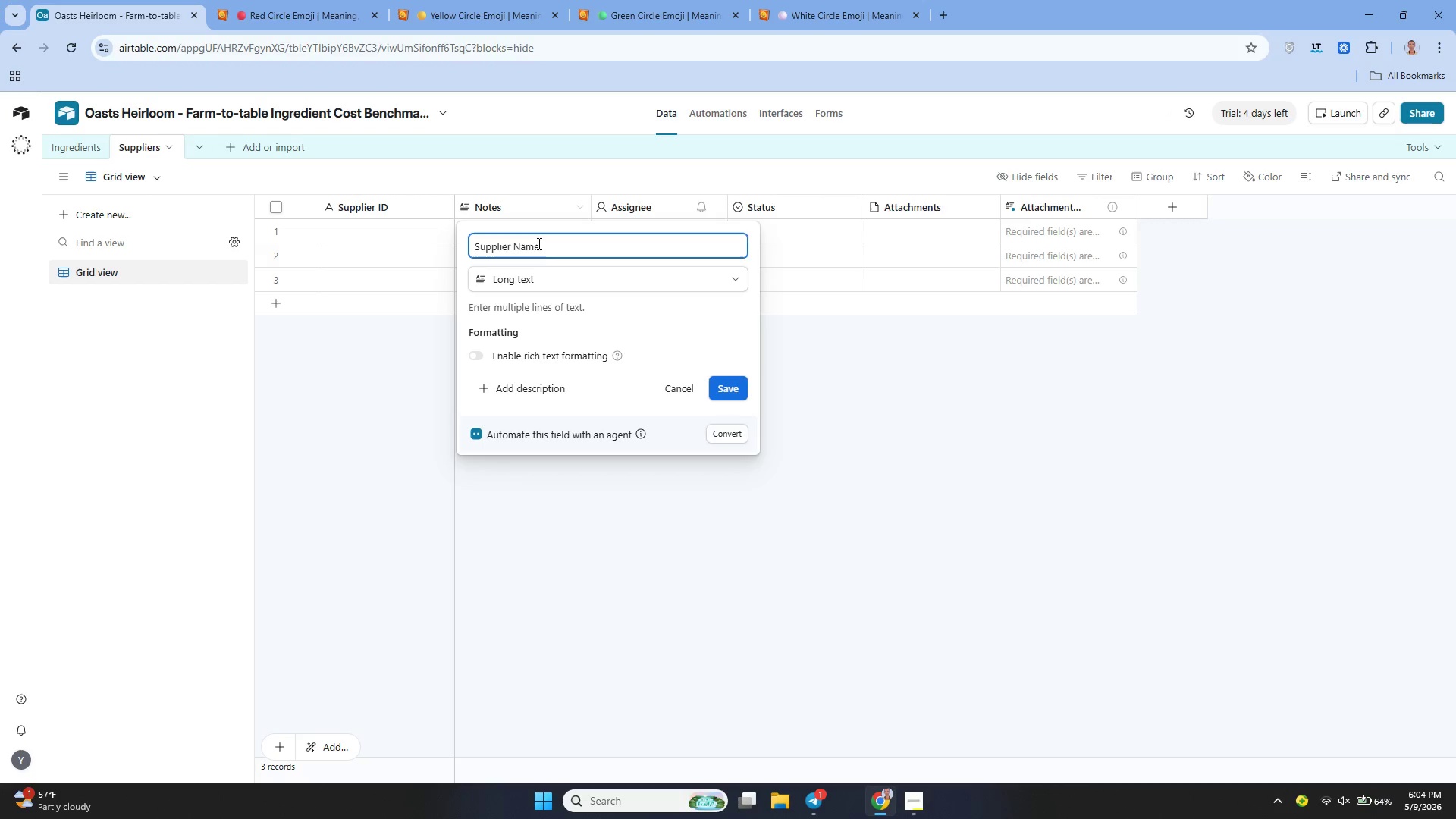 
left_click([558, 284])
 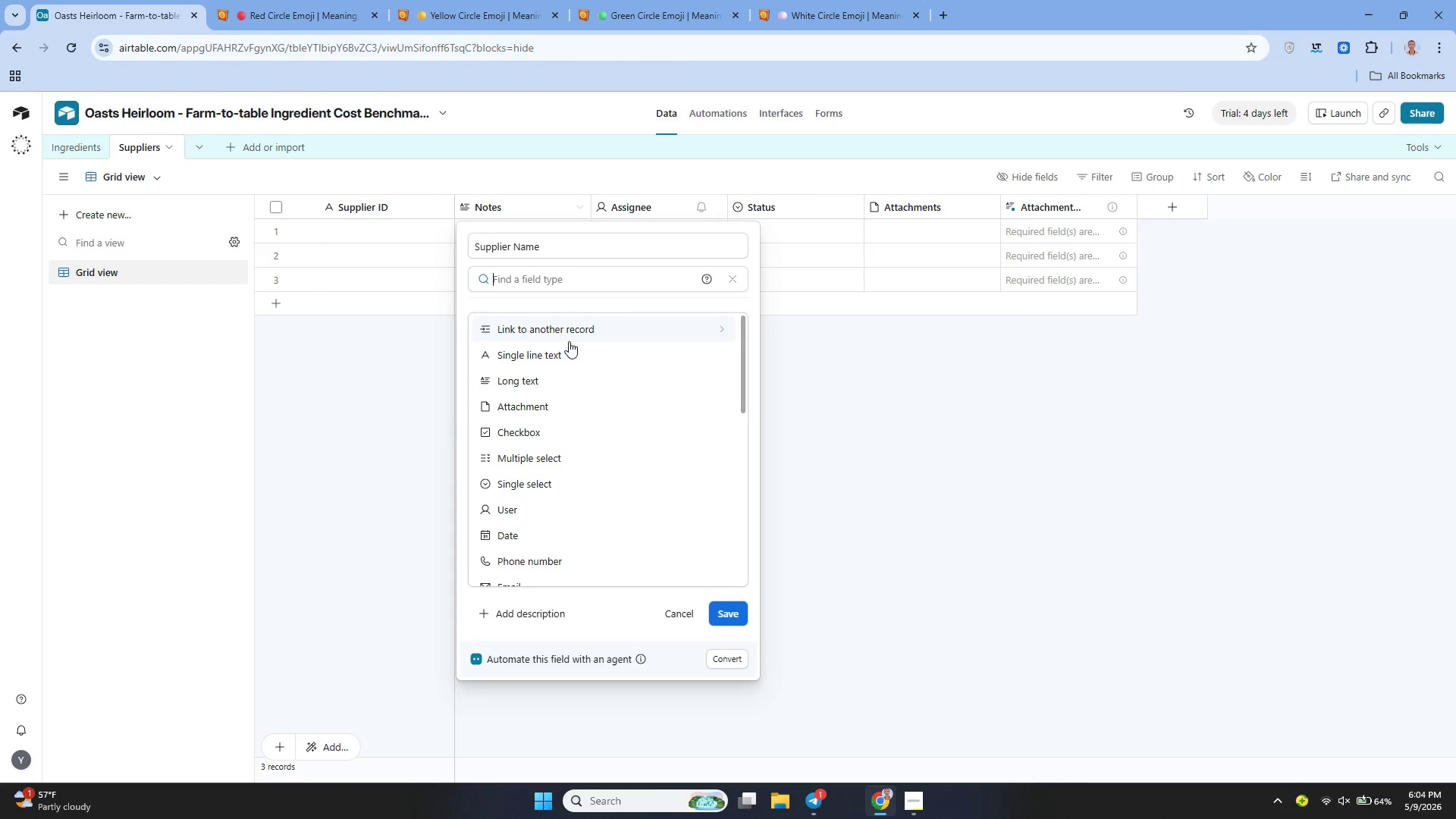 
left_click([561, 341])
 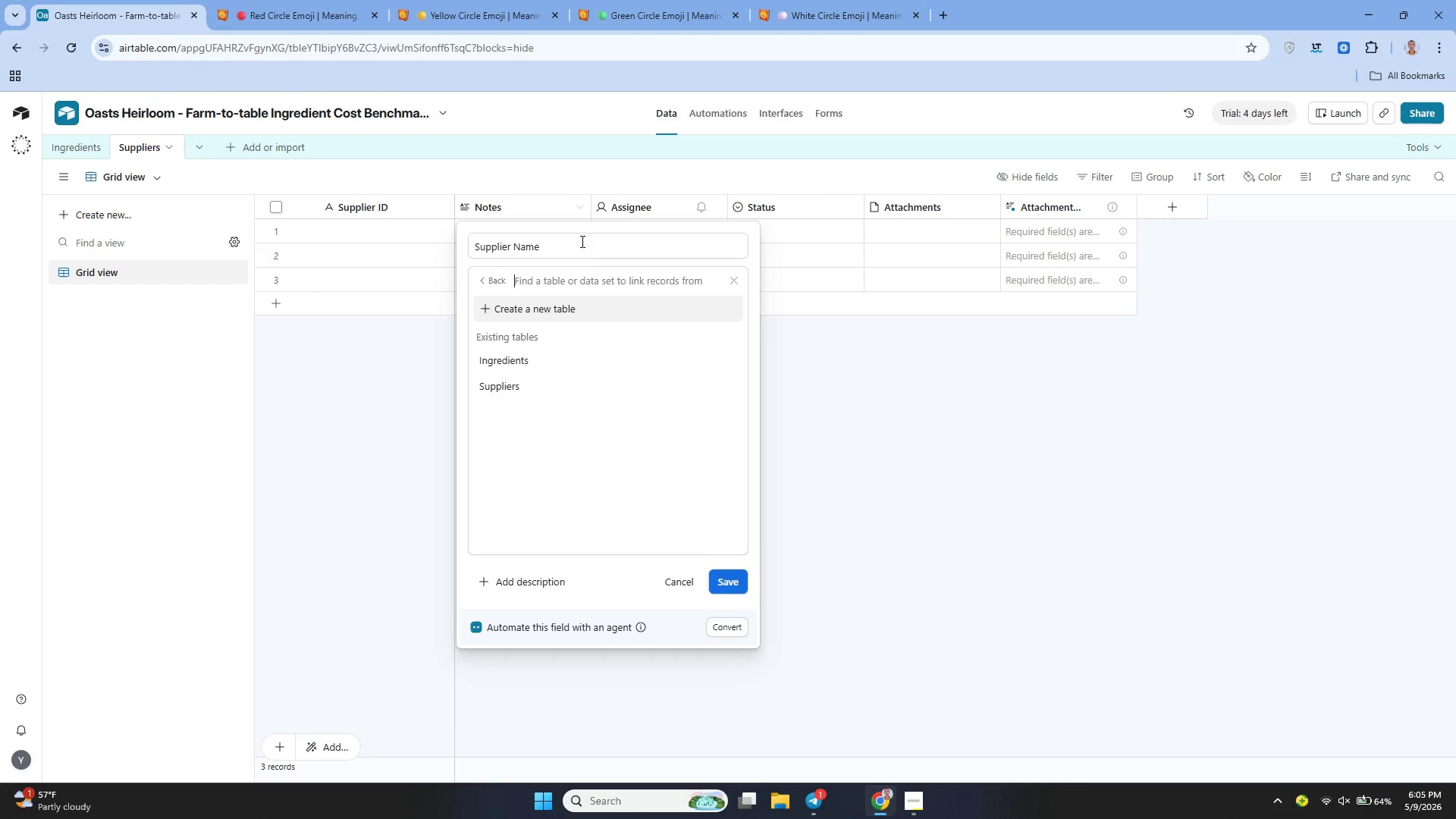 
left_click([579, 257])
 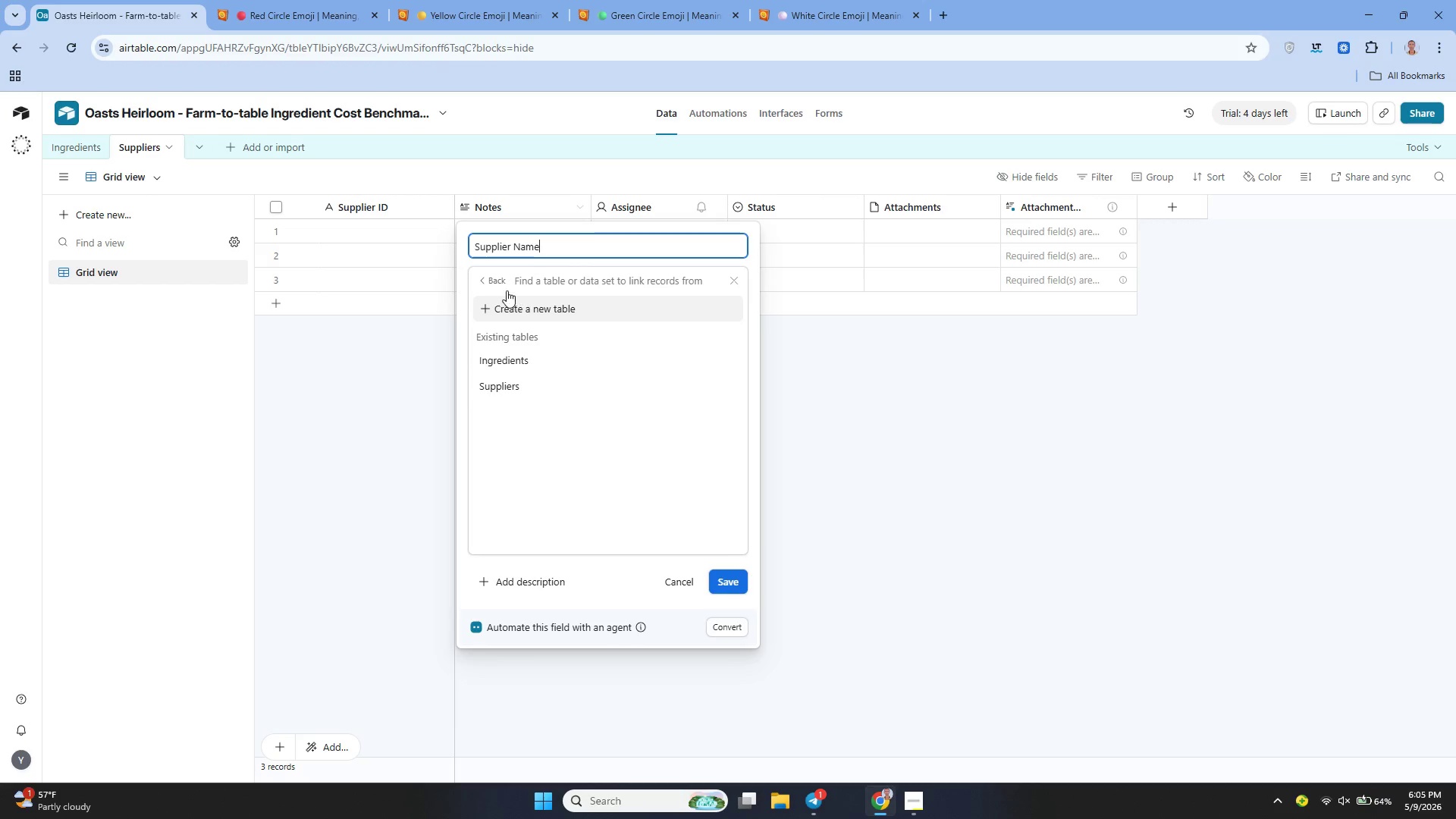 
left_click([495, 281])
 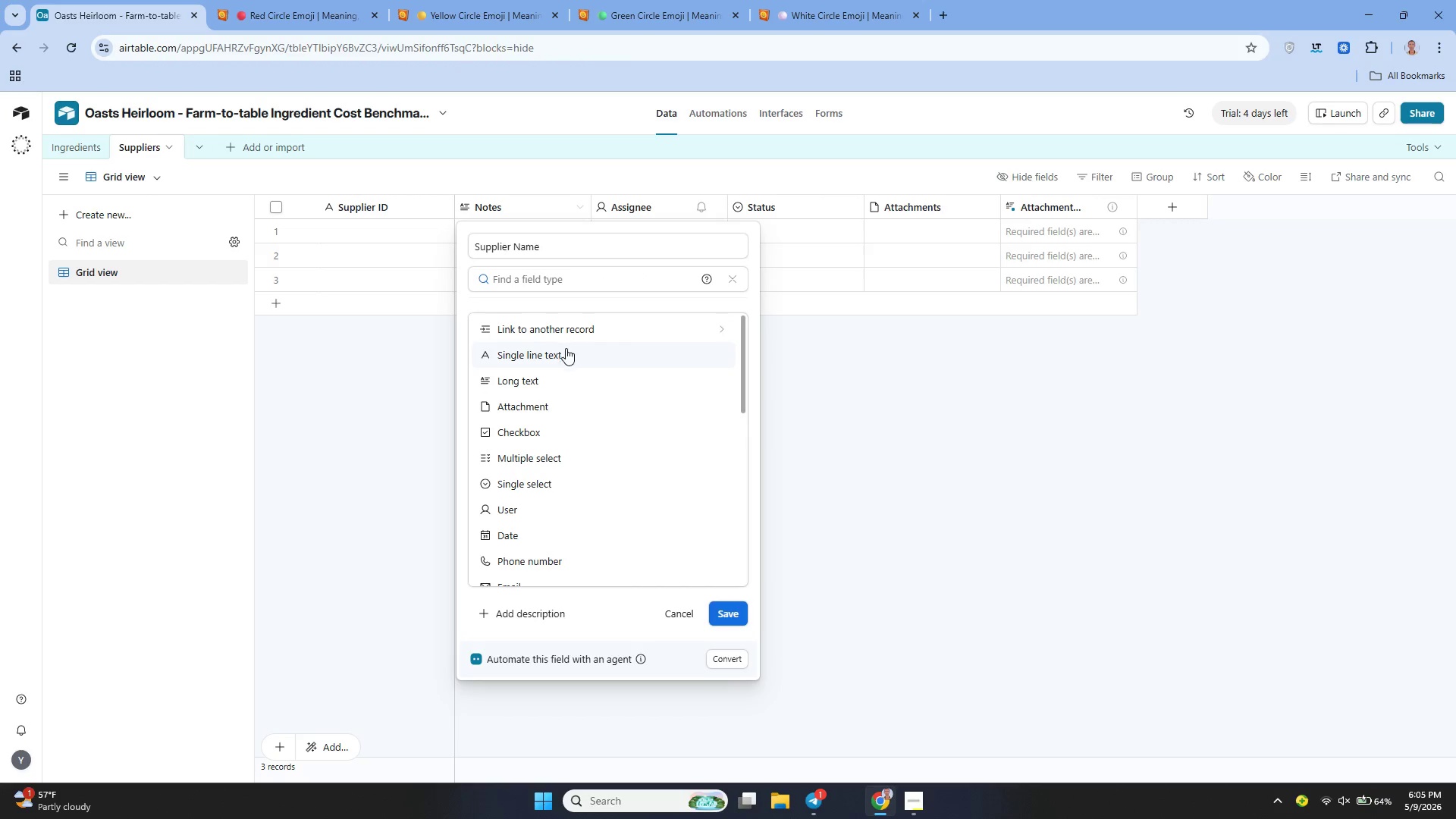 
left_click([541, 349])
 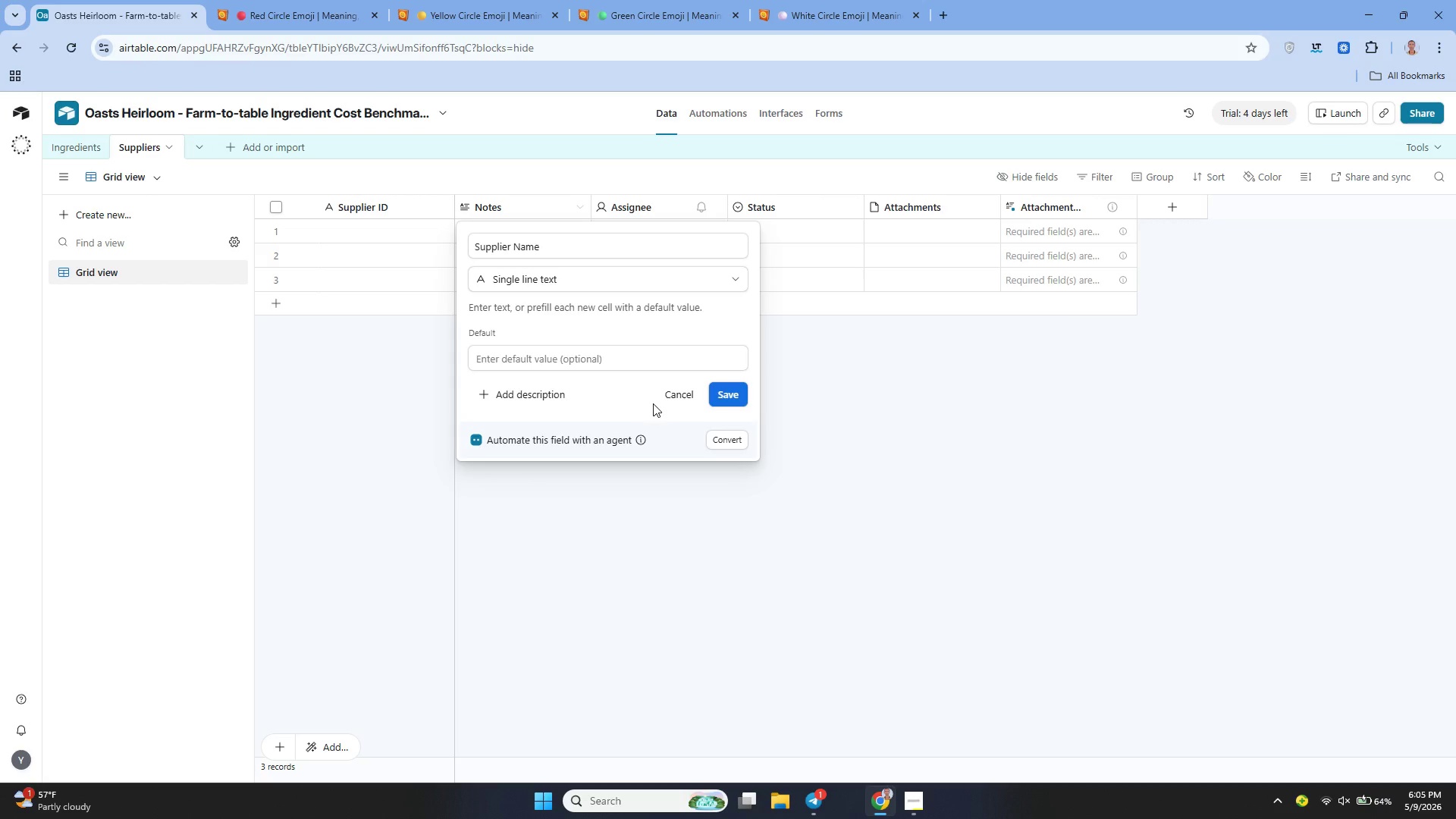 
left_click([736, 394])
 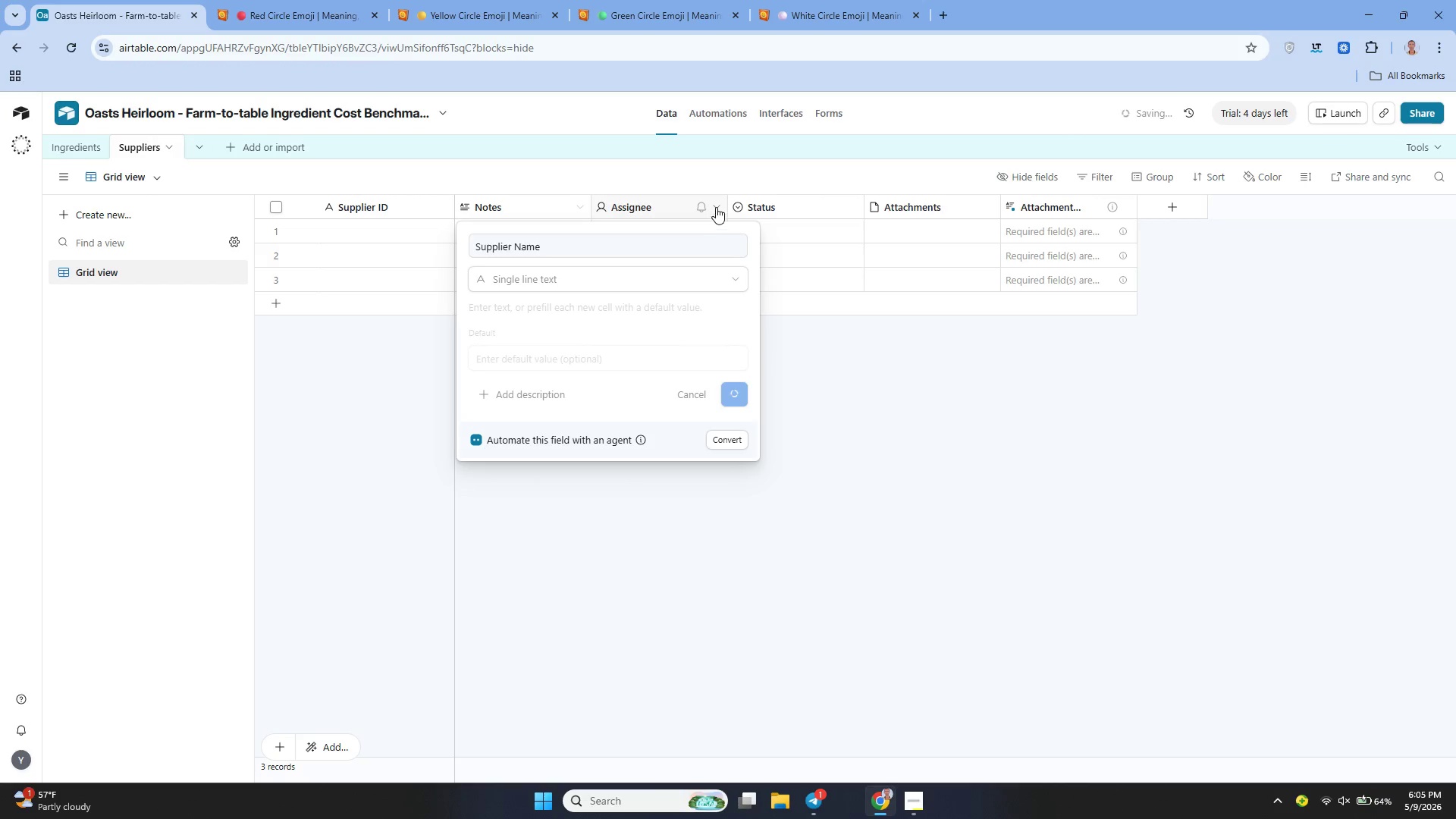 
left_click([716, 206])
 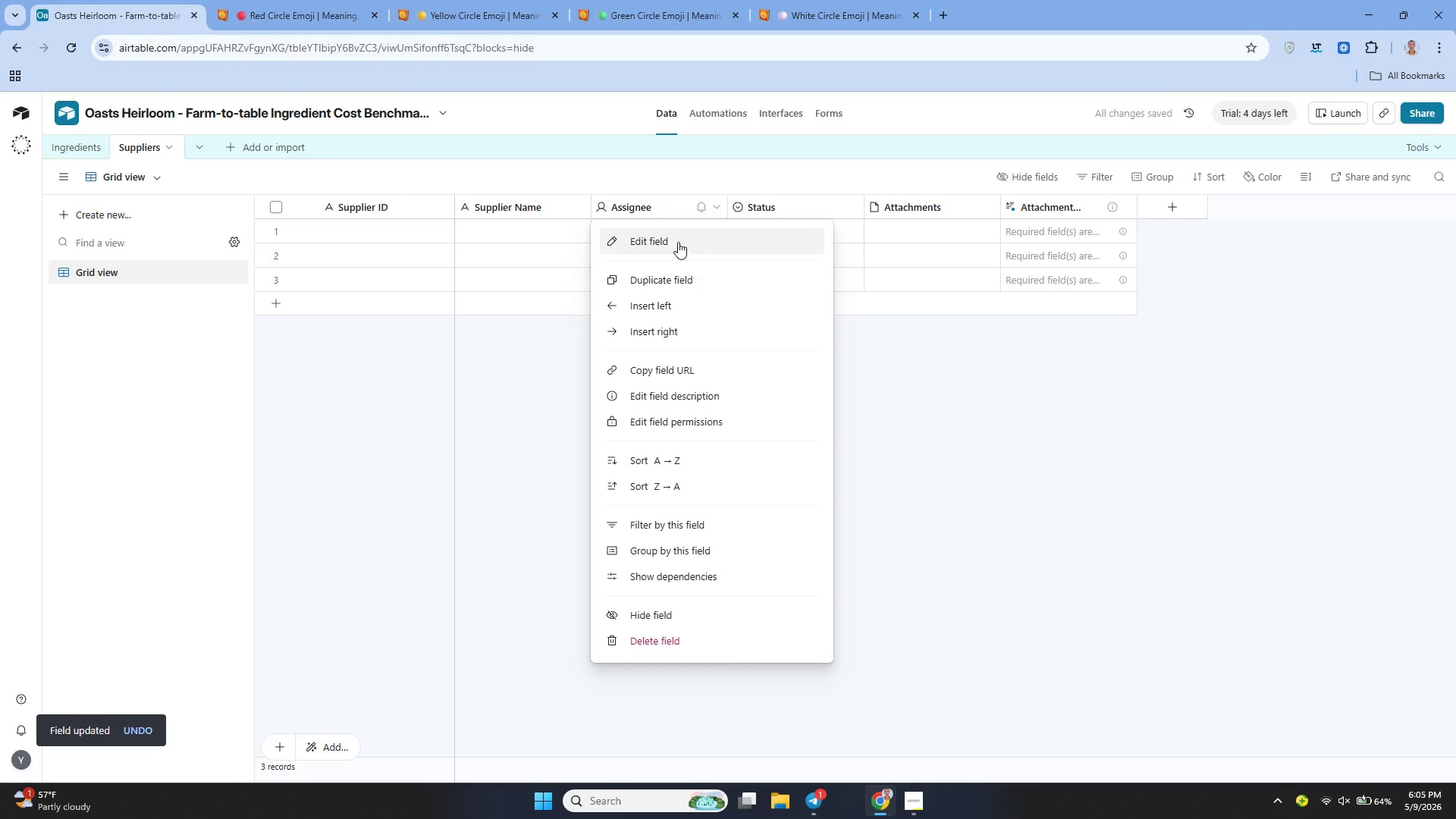 
left_click([677, 242])
 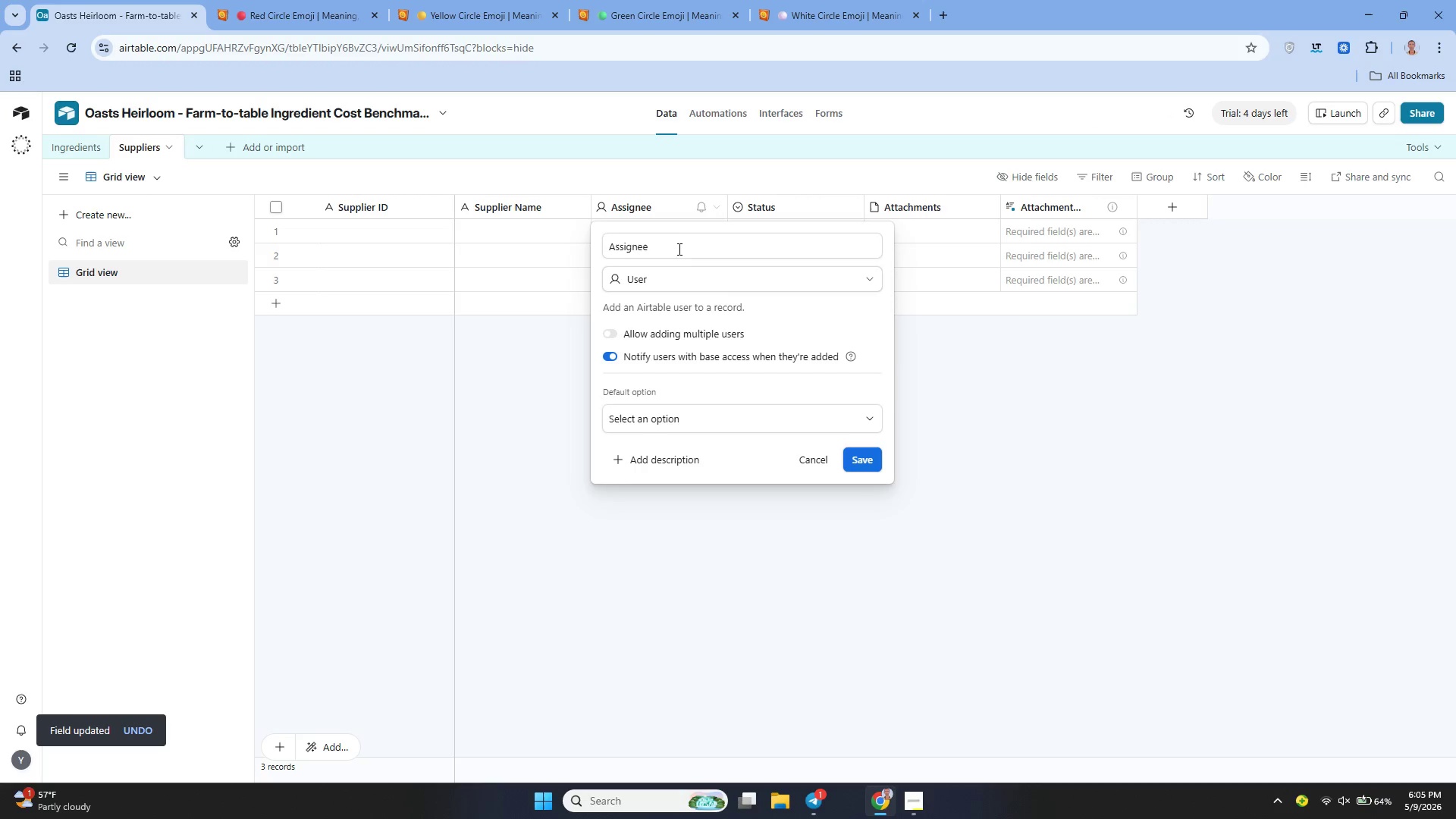 
wait(6.11)
 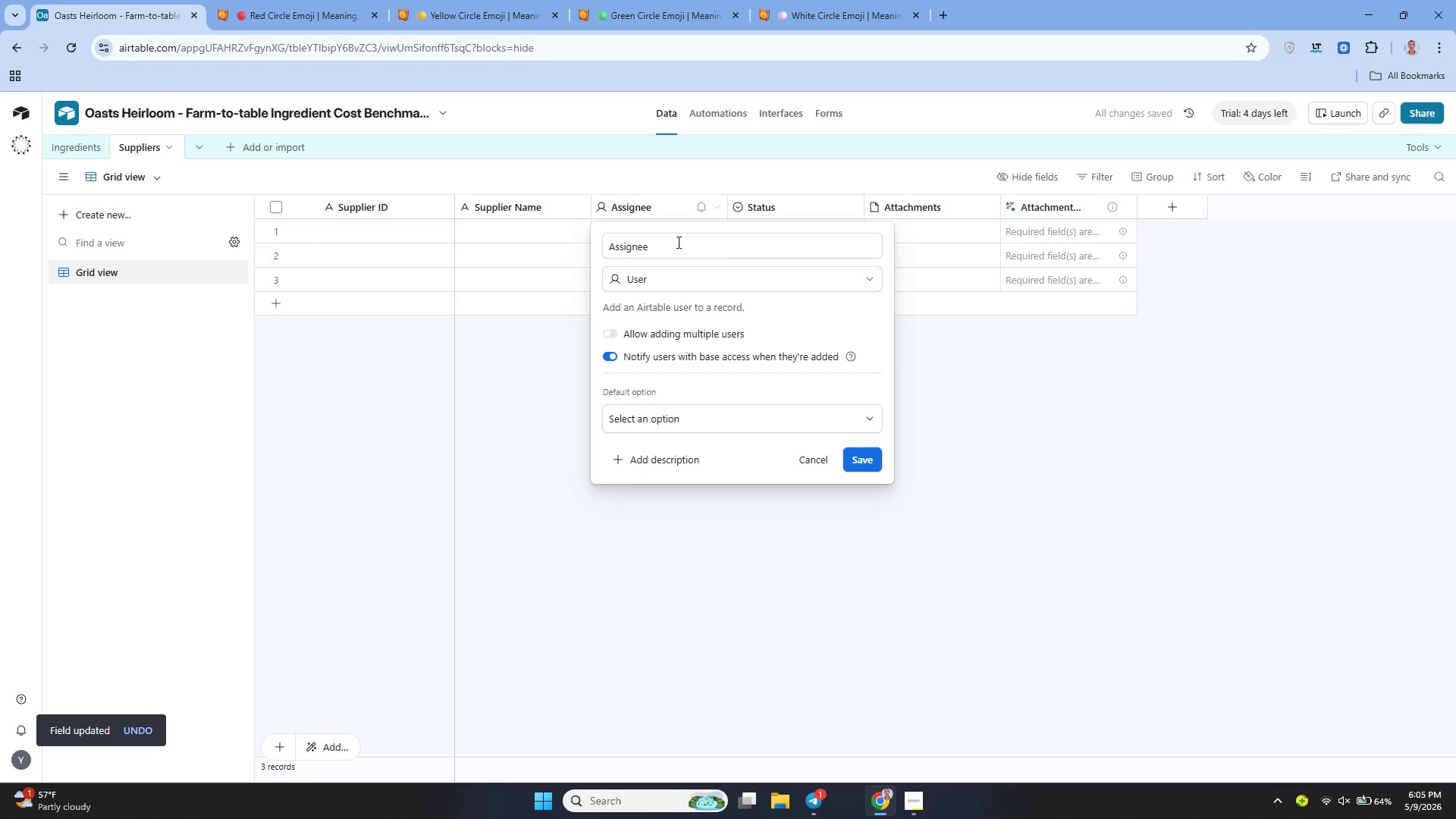 
left_click([688, 250])
 